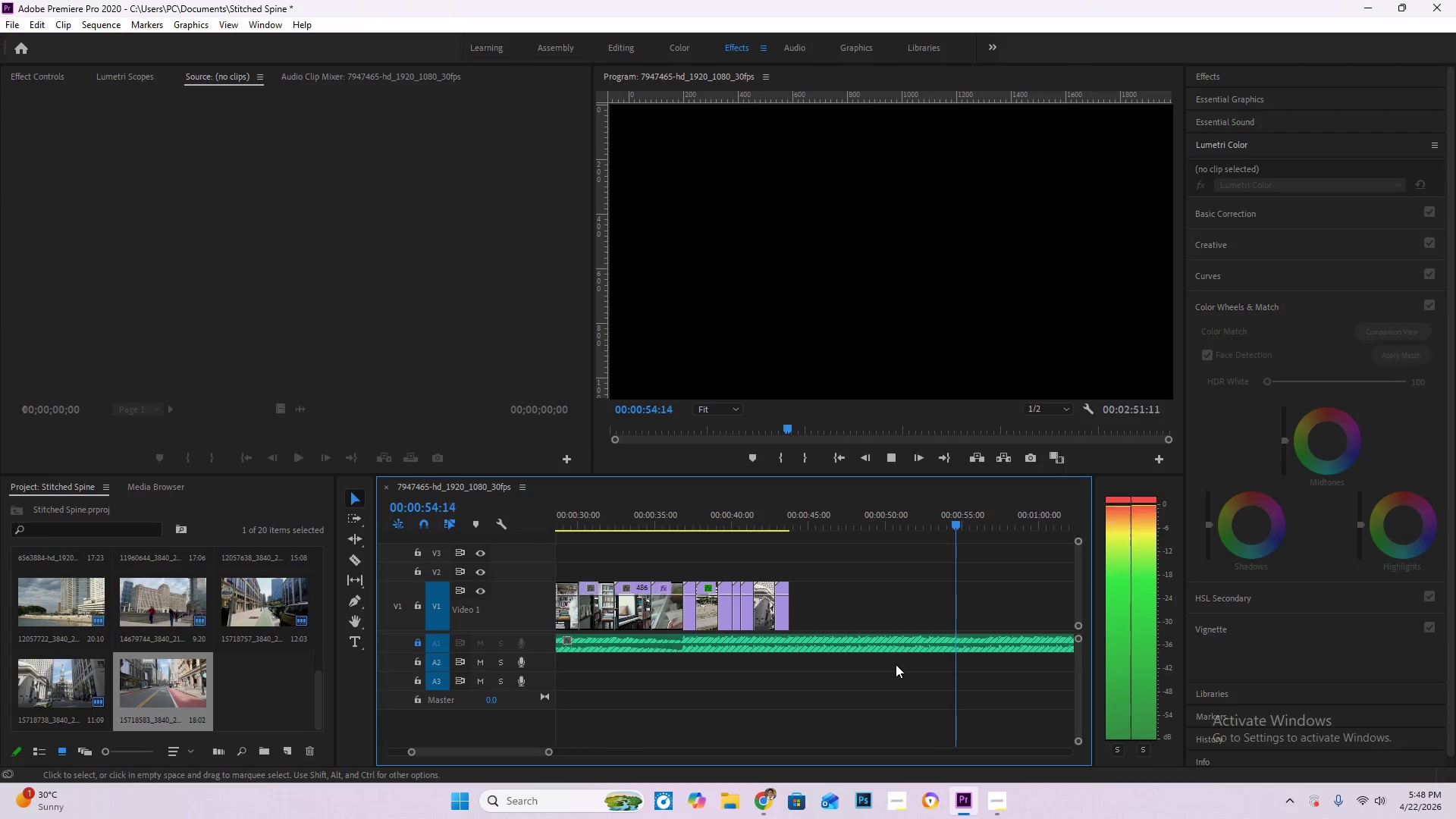 
wait(6.03)
 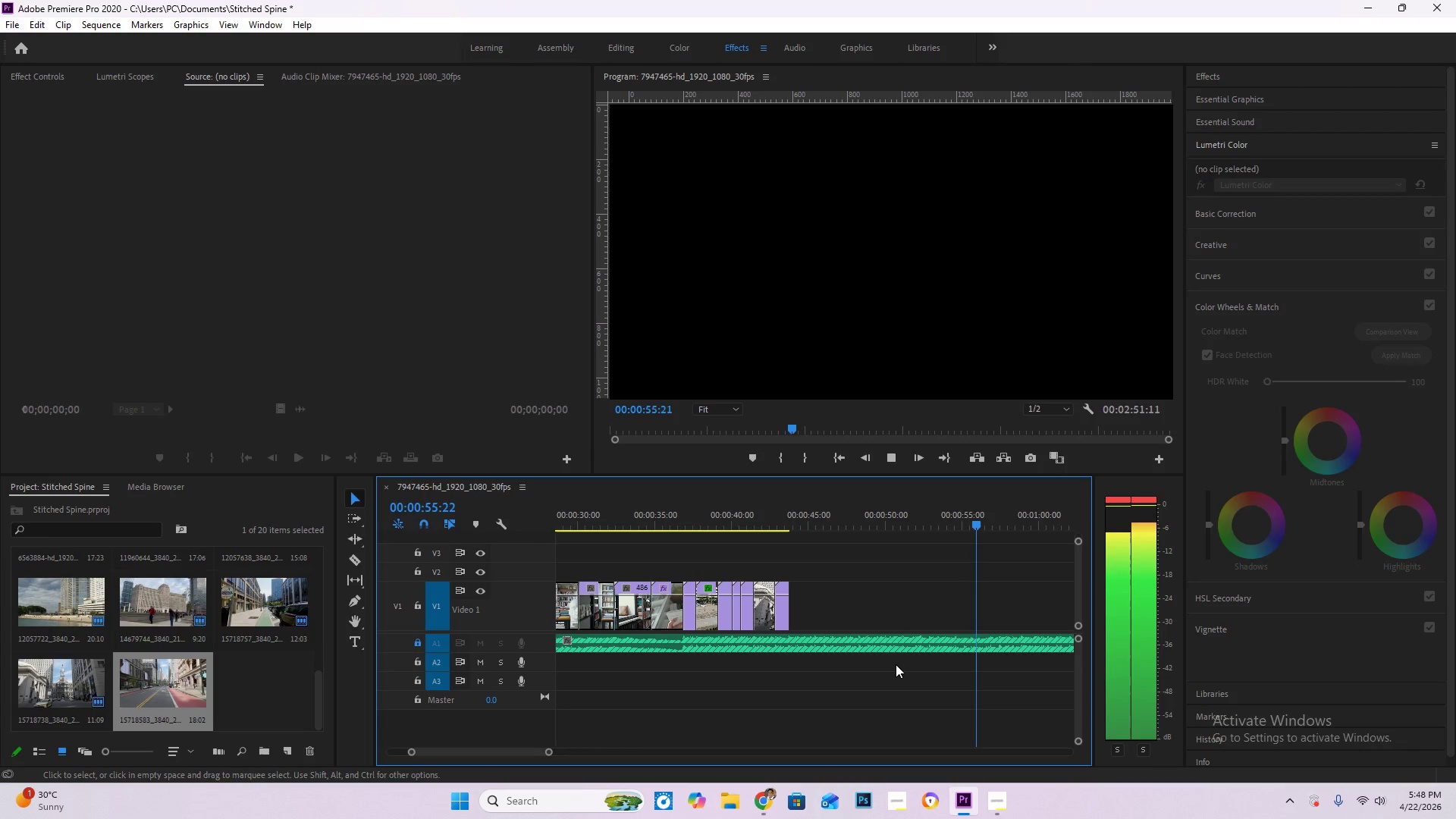 
key(Space)
 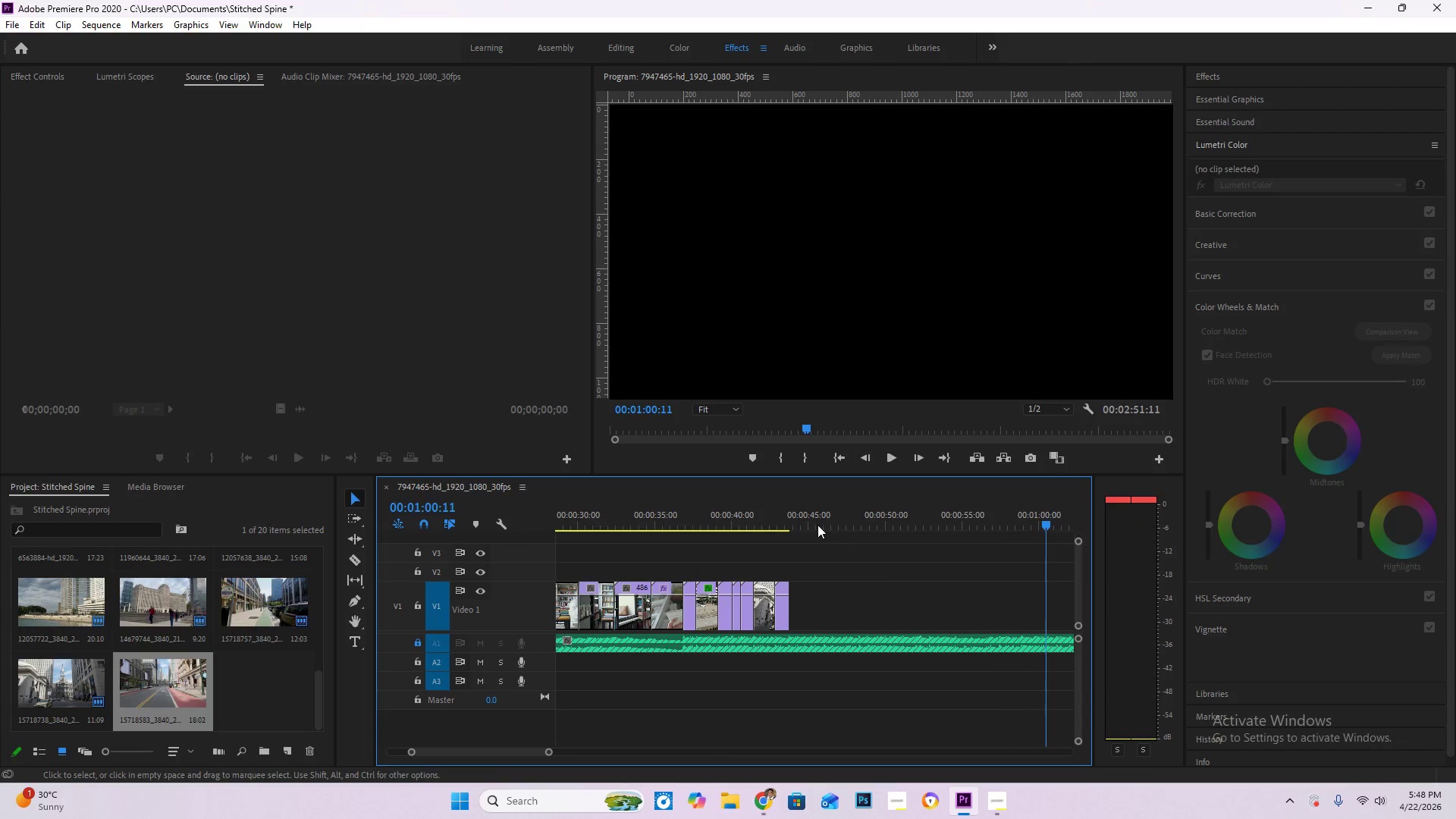 
left_click_drag(start_coordinate=[810, 518], to_coordinate=[679, 508])
 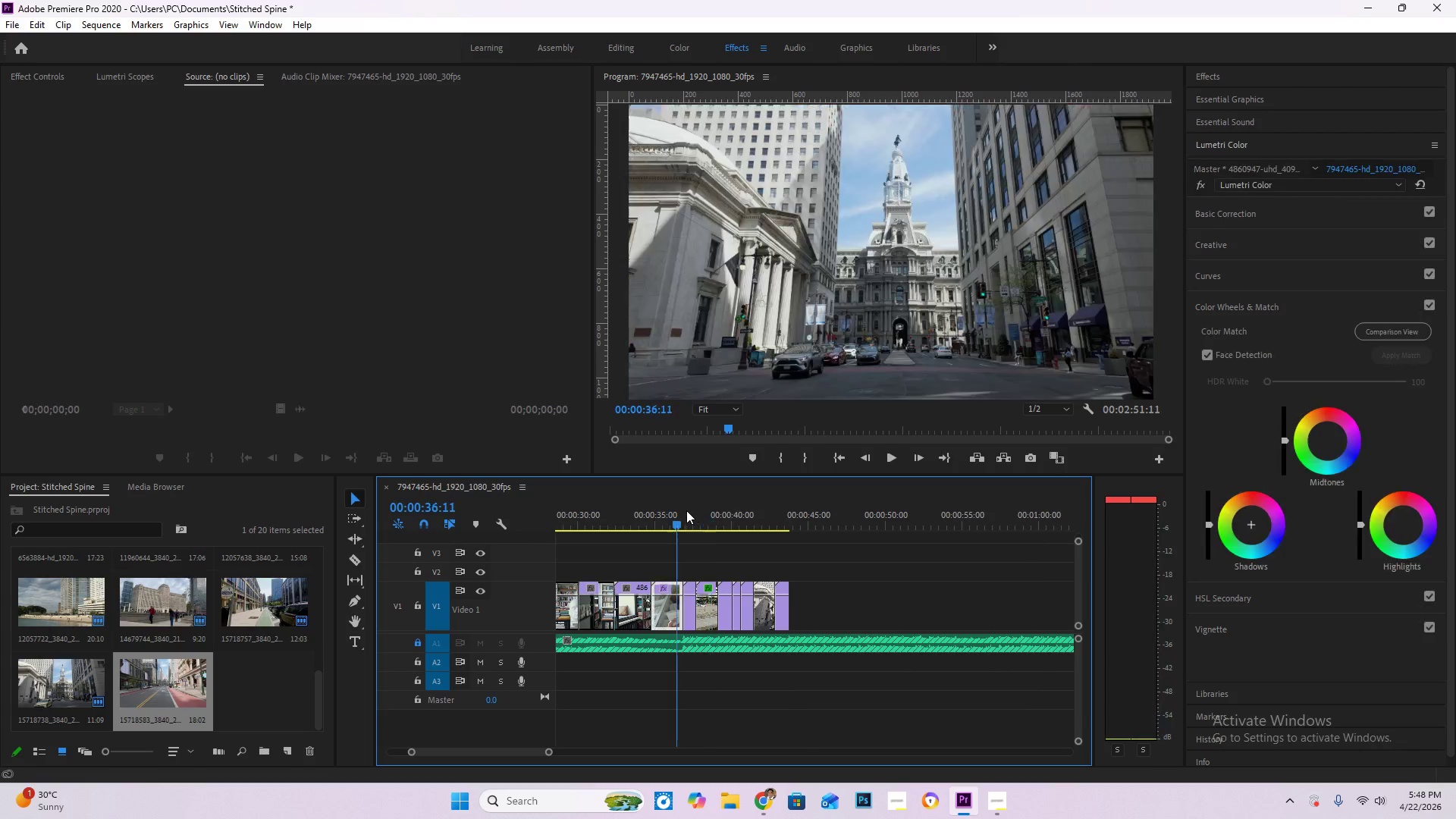 
key(Space)
 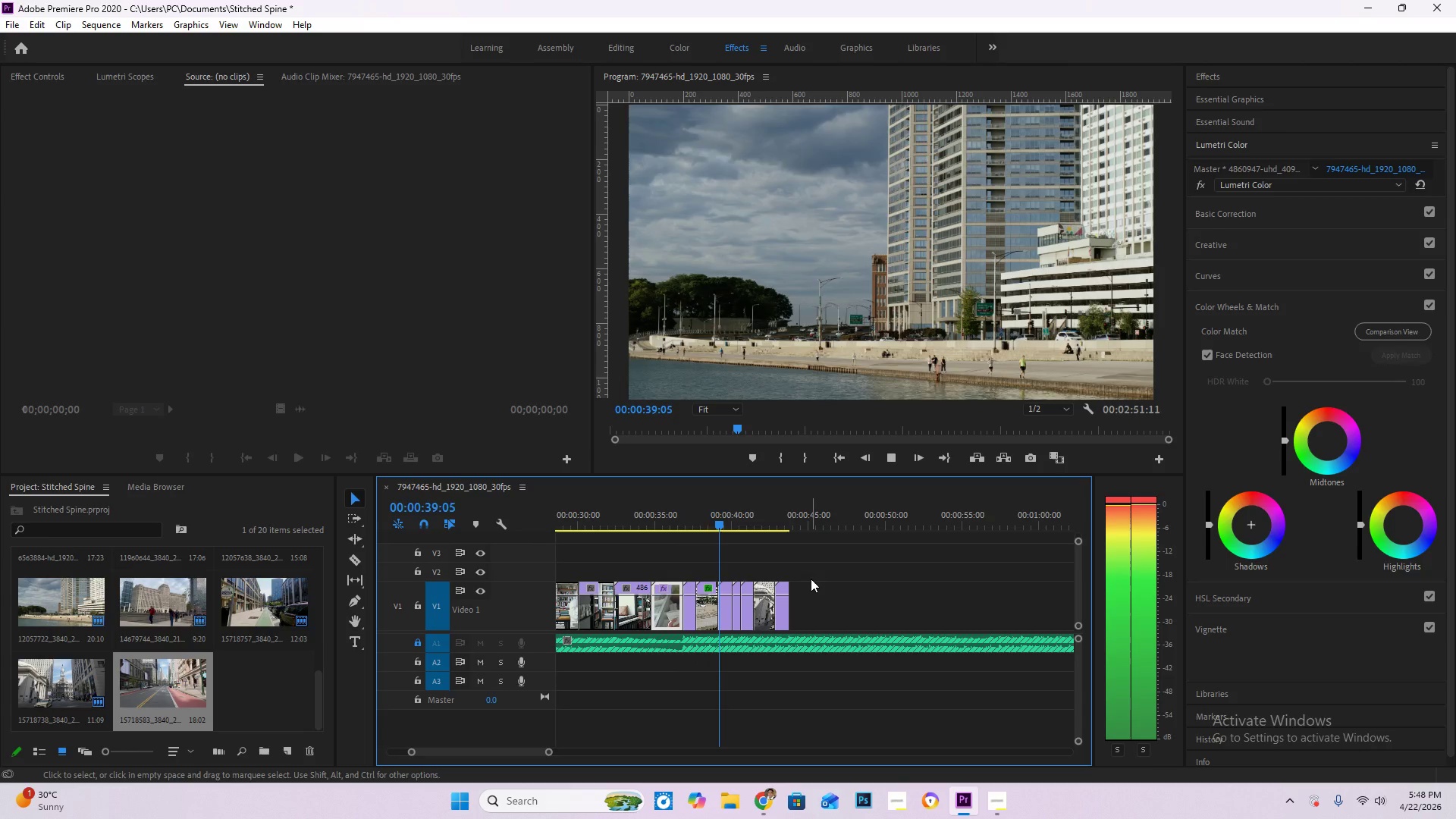 
wait(9.36)
 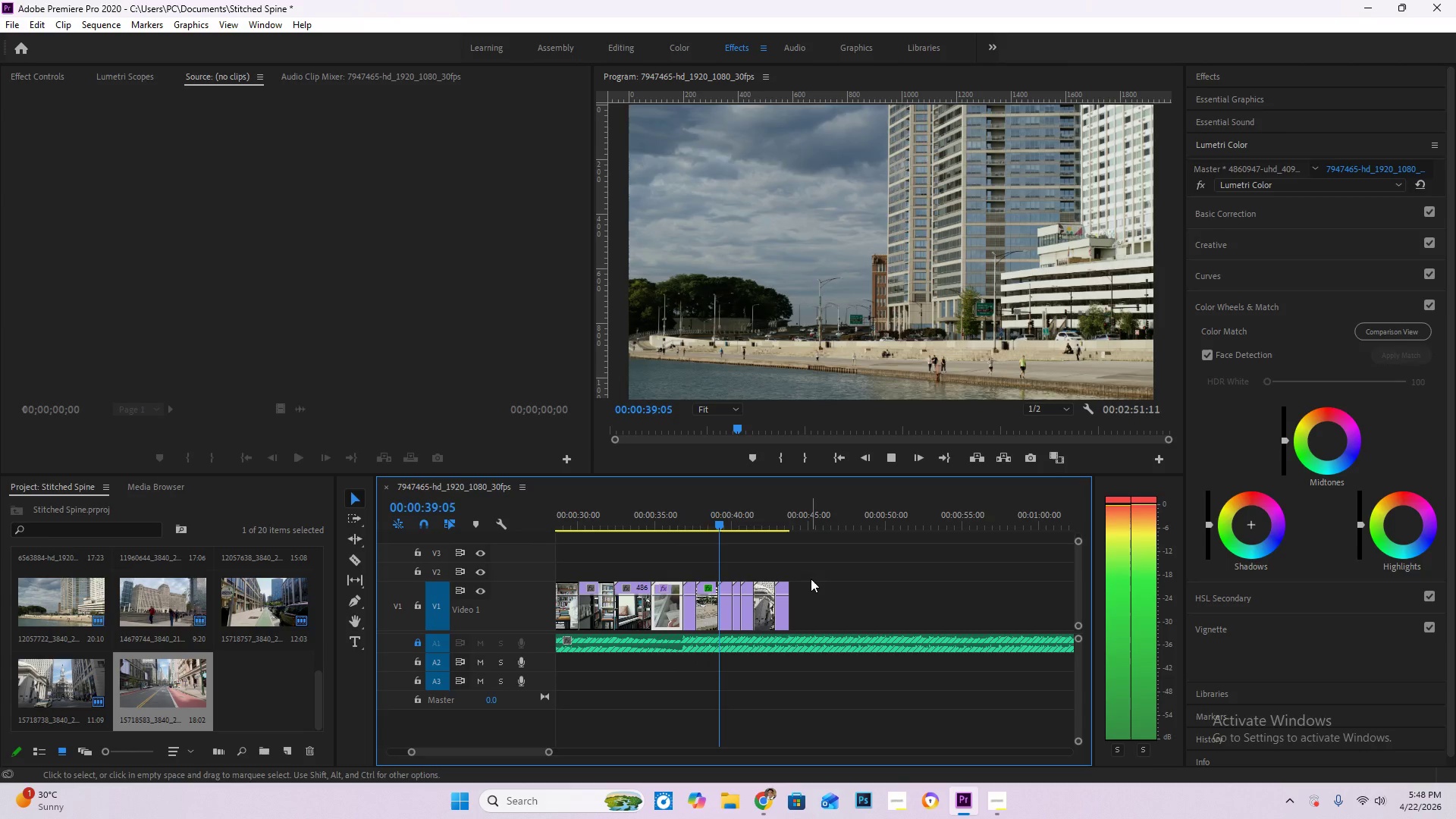 
key(Space)
 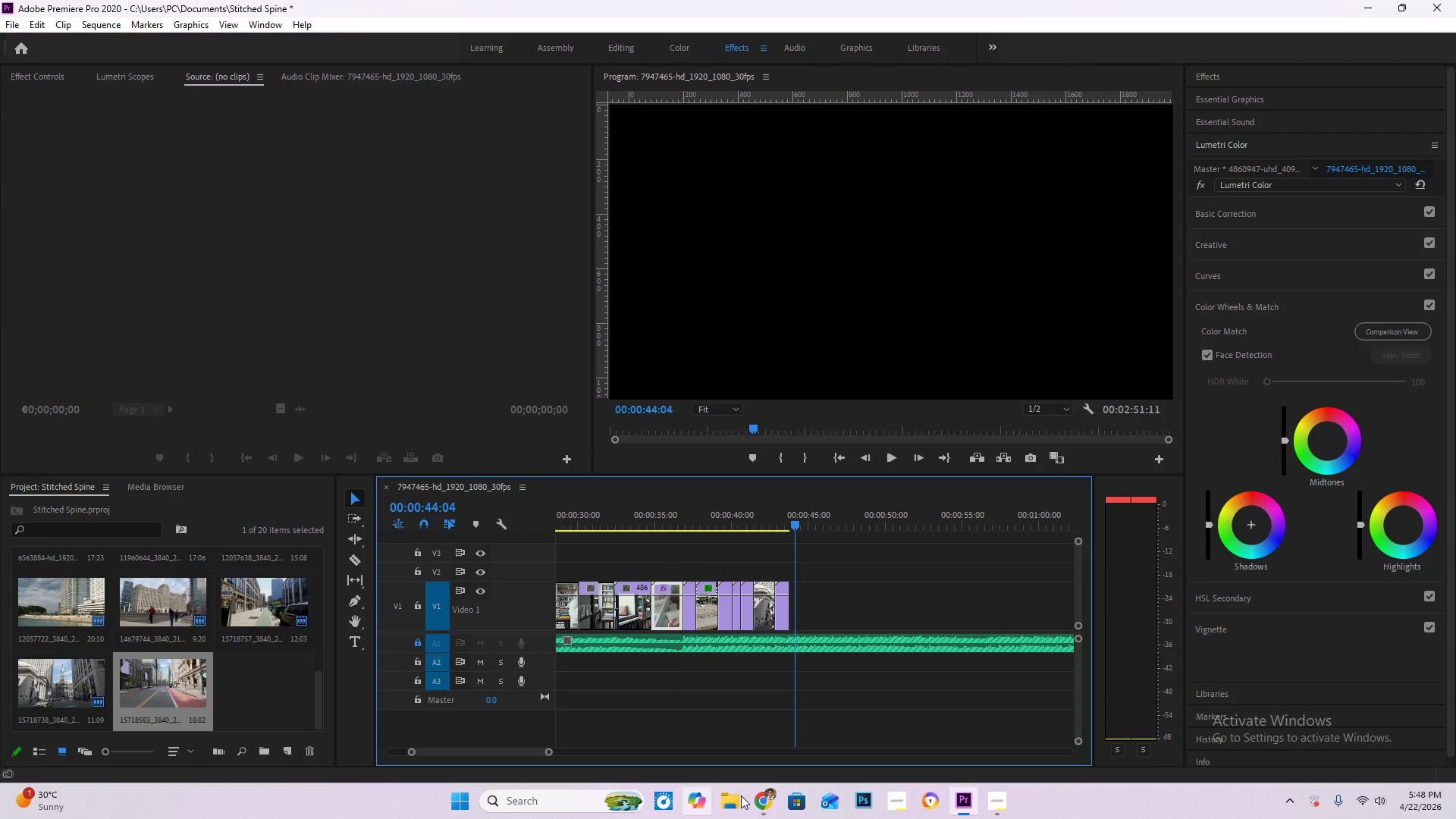 
left_click([765, 801])
 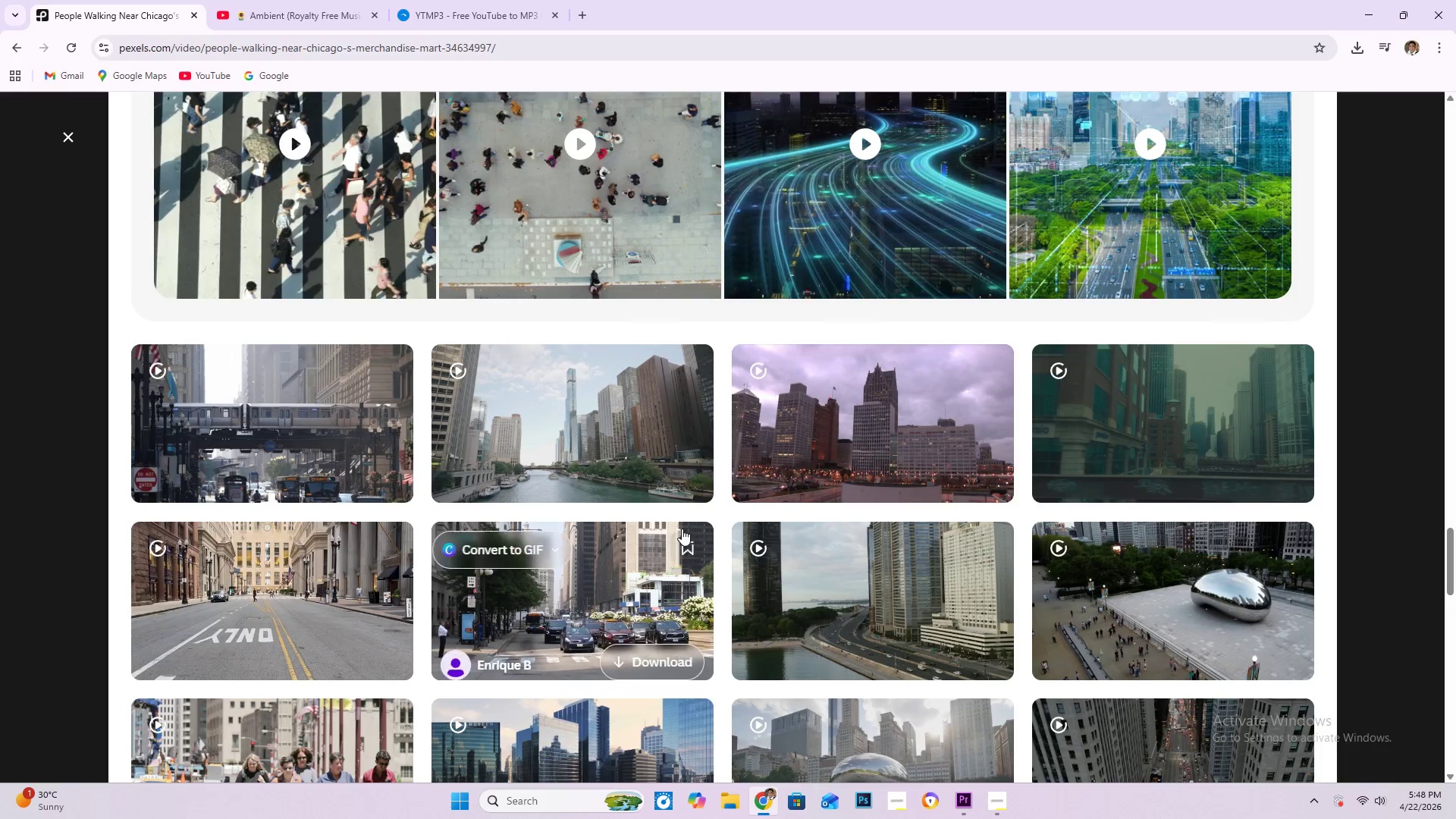 
scroll: coordinate [657, 527], scroll_direction: down, amount: 5.0
 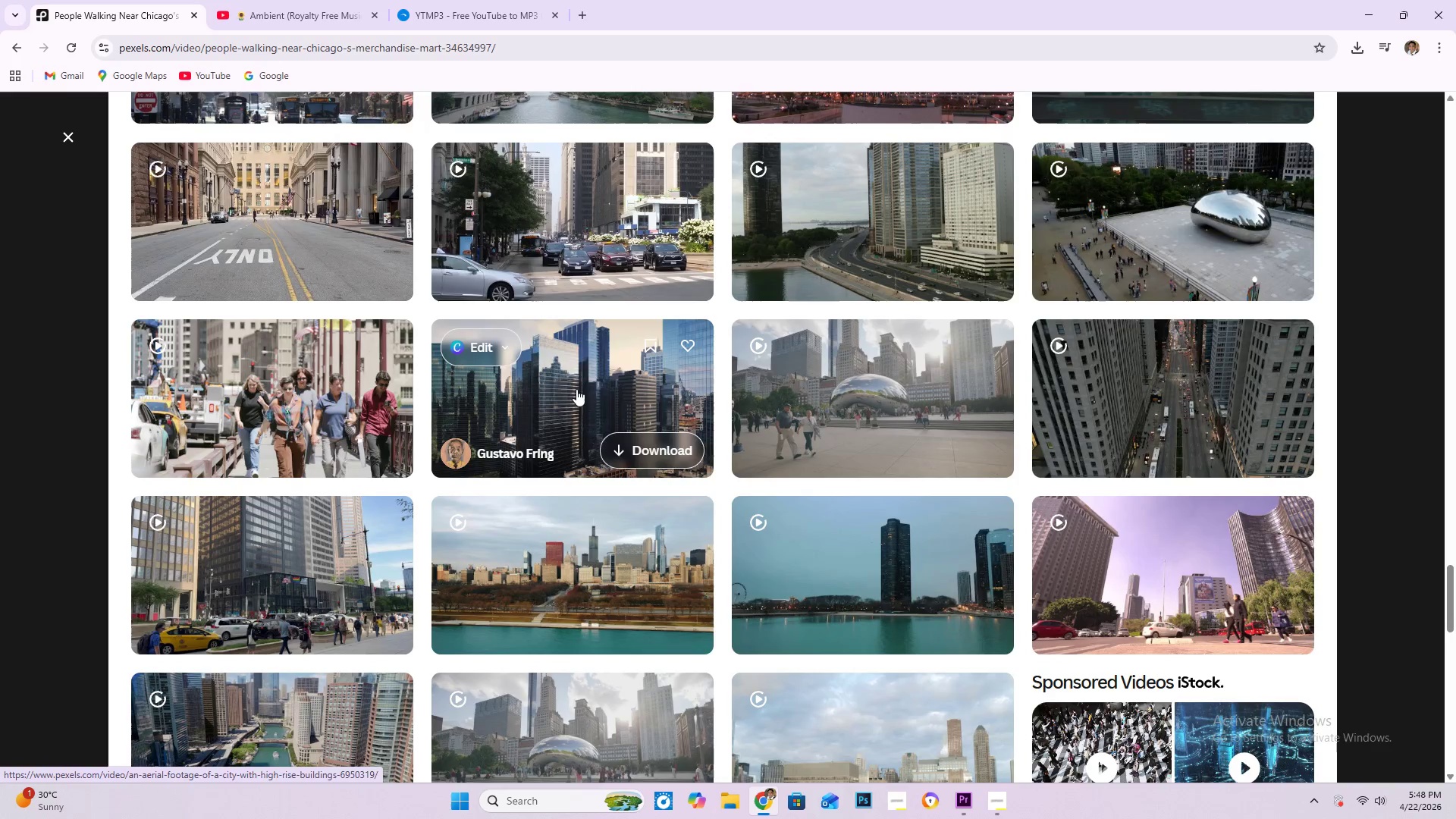 
scroll: coordinate [508, 279], scroll_direction: up, amount: 2.0
 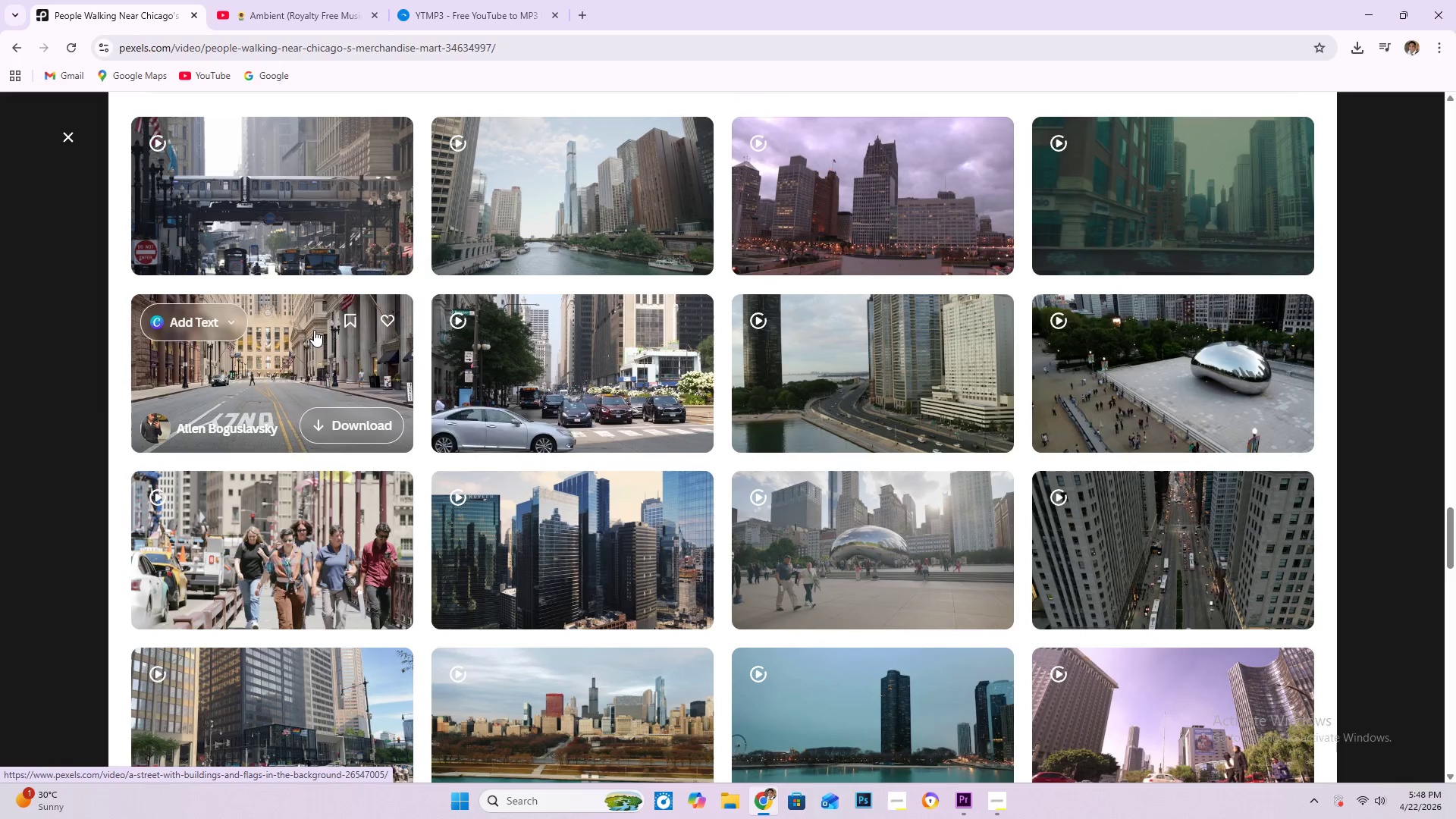 
scroll: coordinate [723, 475], scroll_direction: down, amount: 11.0
 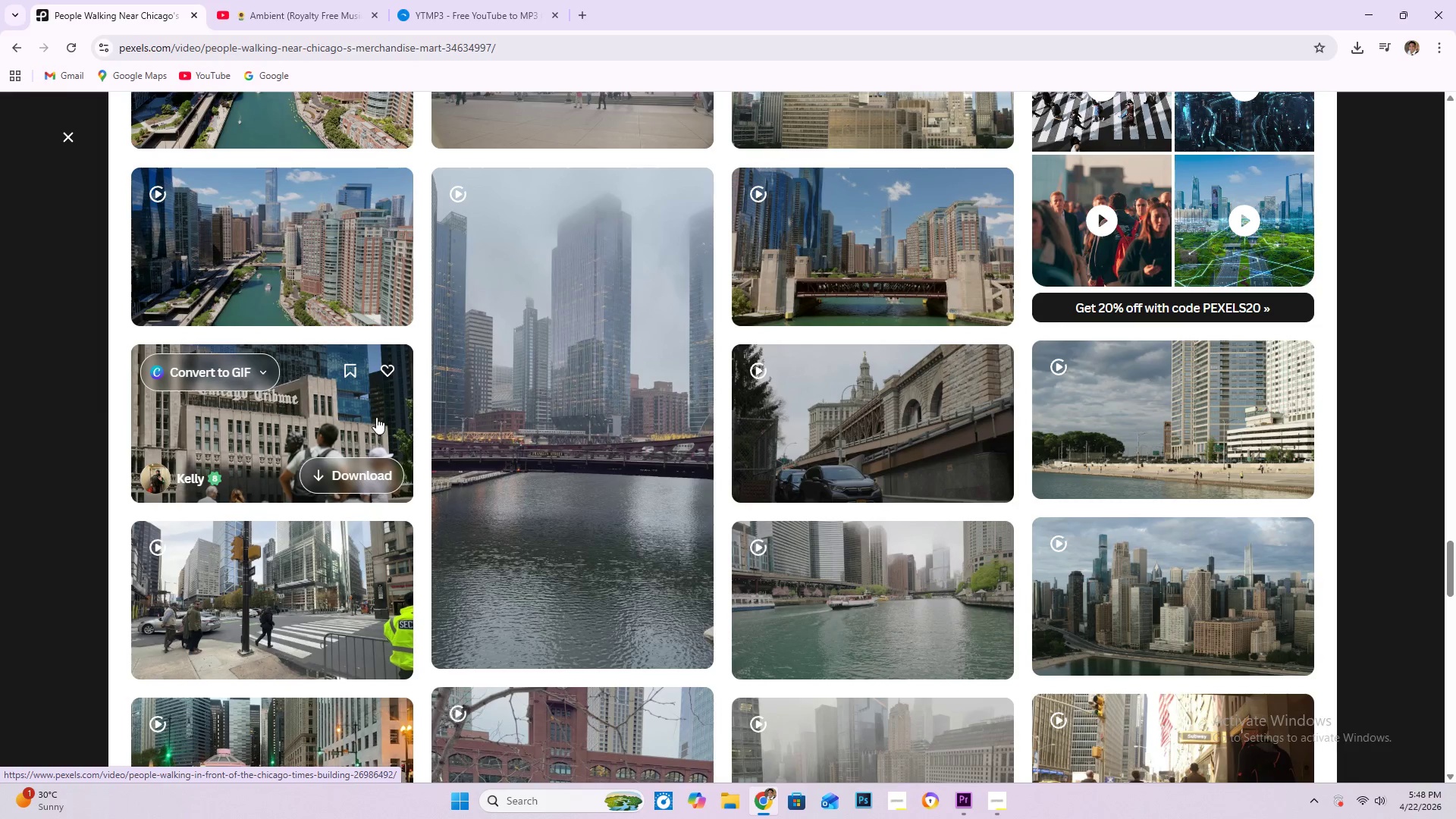 
wait(6.01)
 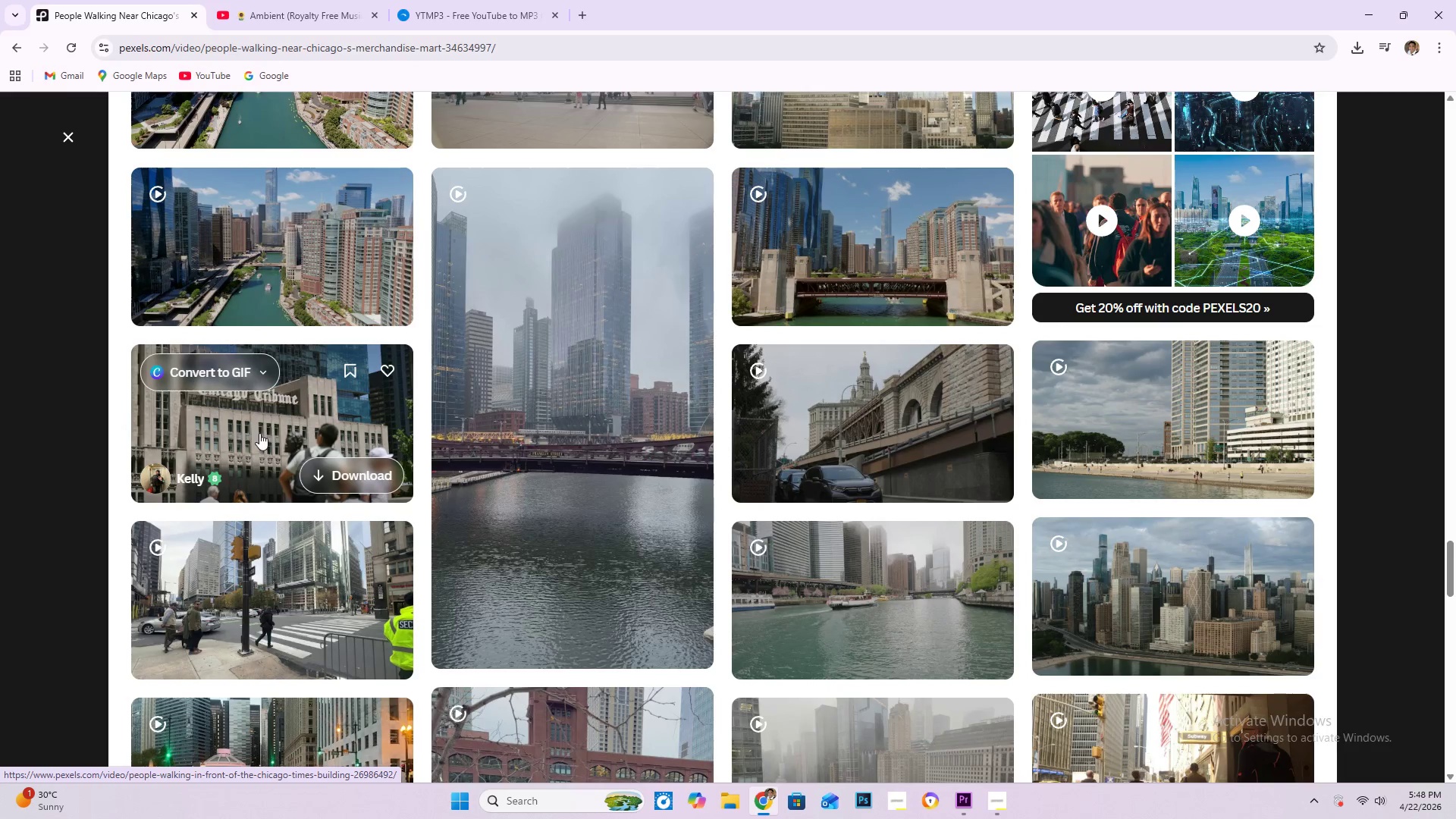 
scroll: coordinate [331, 573], scroll_direction: down, amount: 5.0
 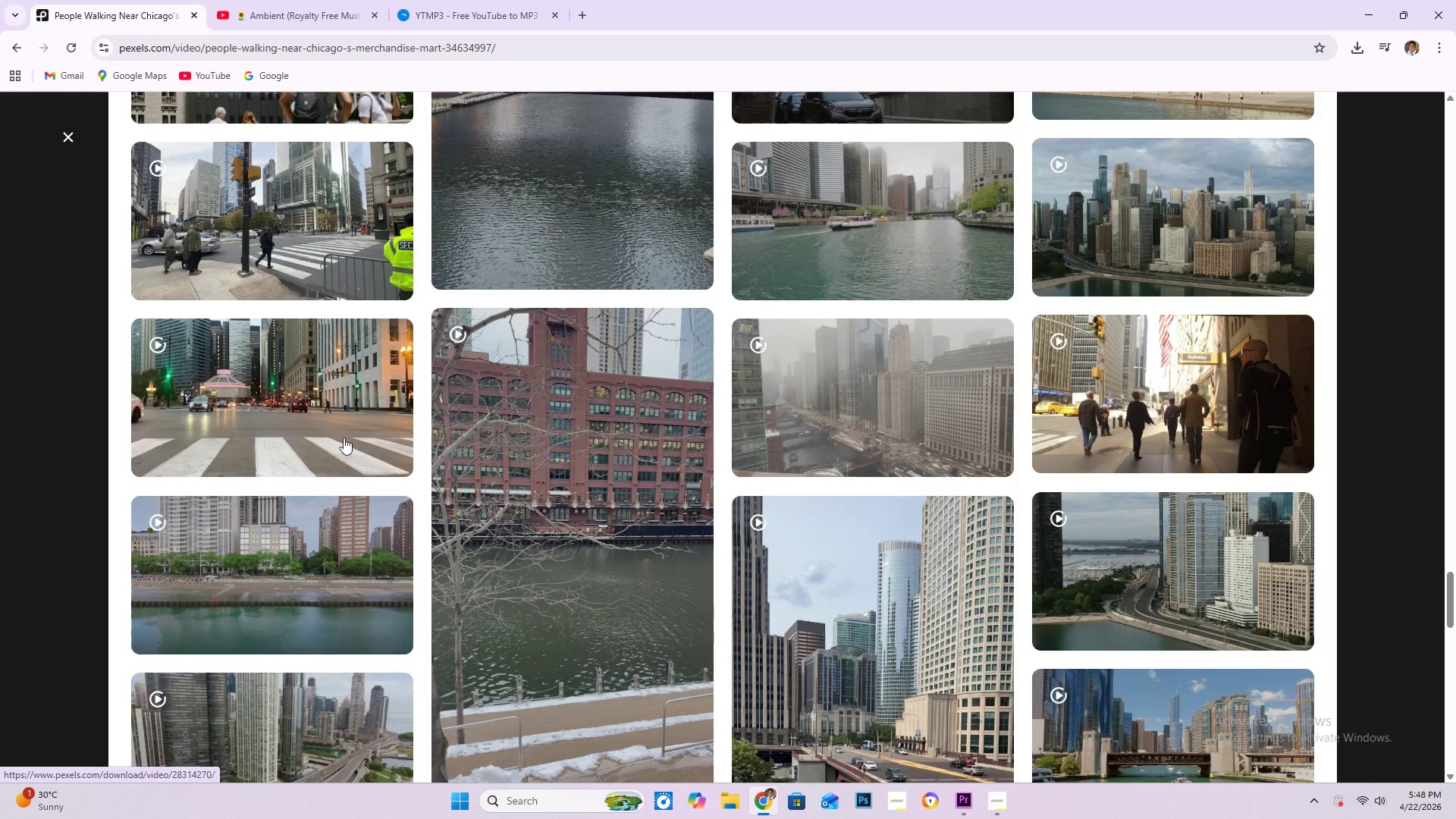 
mouse_move([339, 537])
 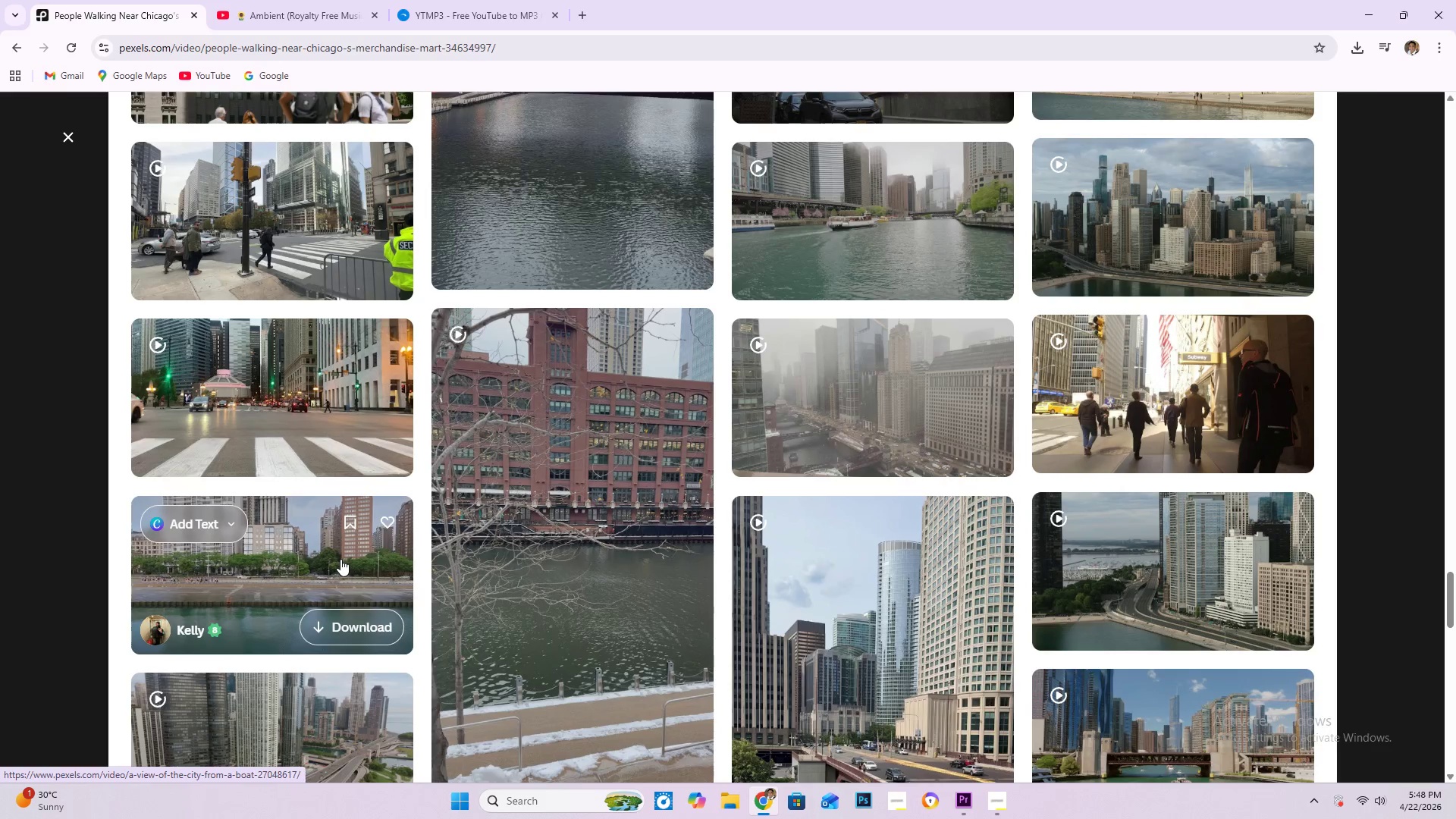 
scroll: coordinate [915, 566], scroll_direction: down, amount: 16.0
 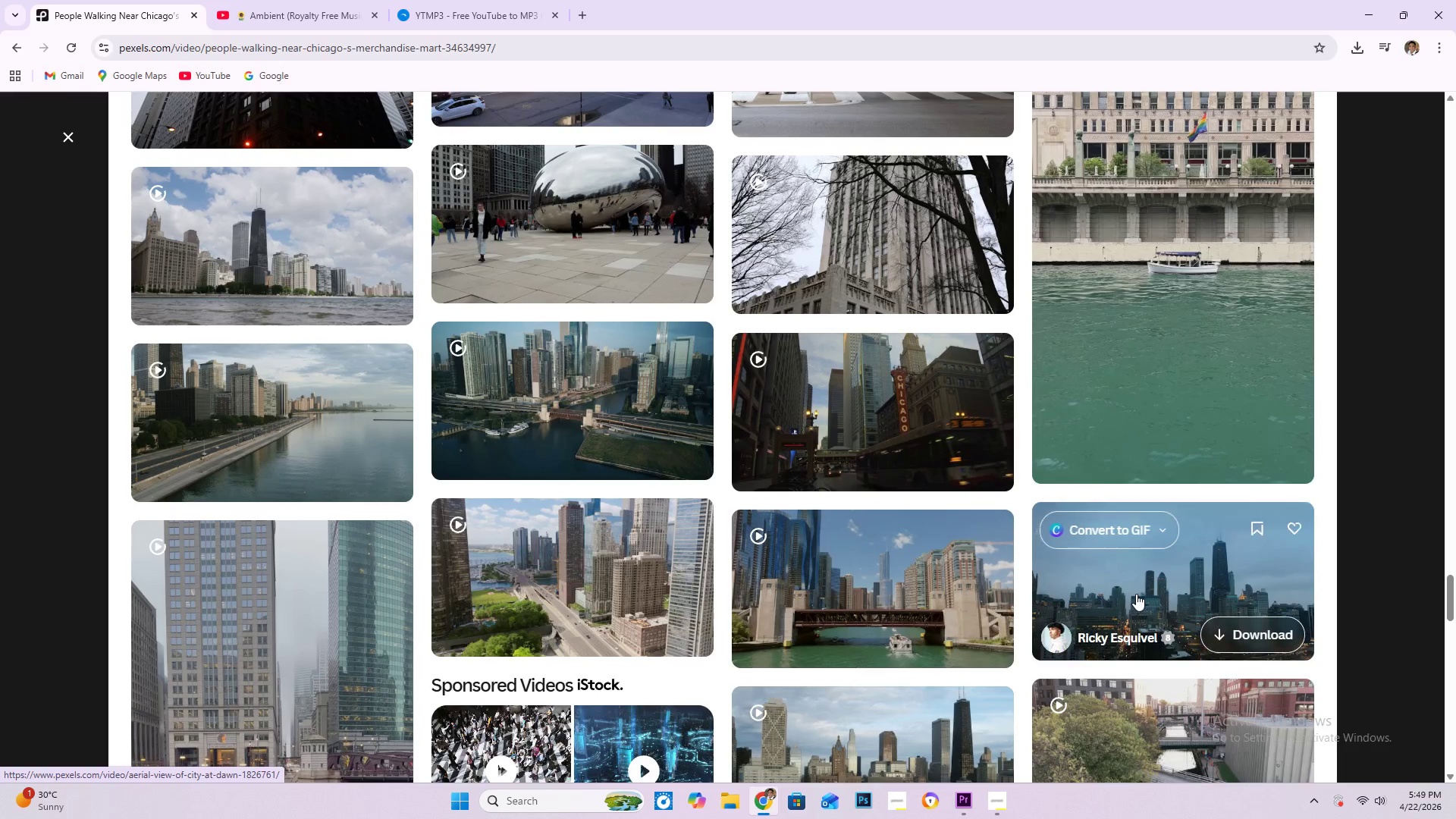 
scroll: coordinate [342, 598], scroll_direction: down, amount: 27.0
 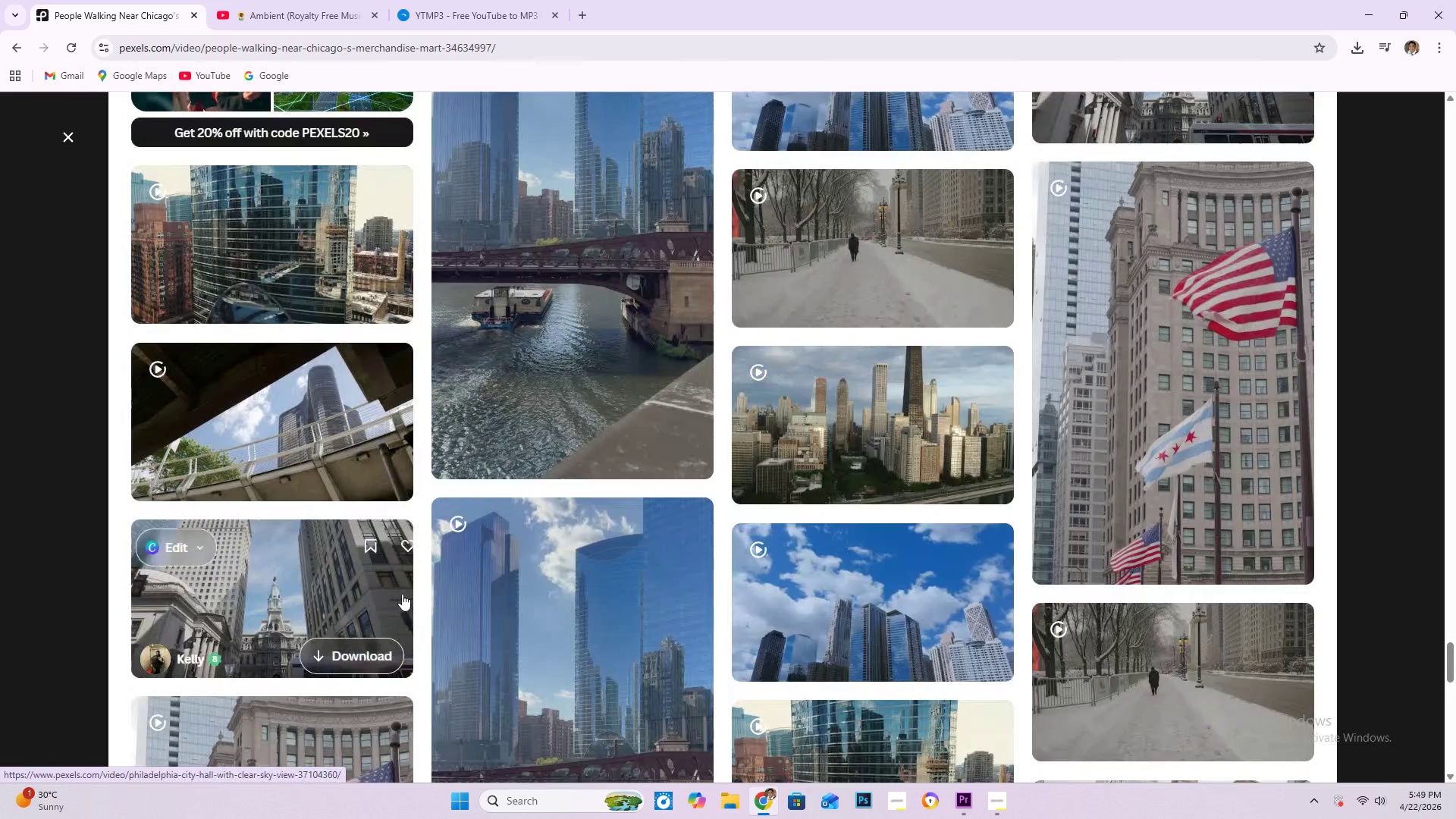 
scroll: coordinate [527, 566], scroll_direction: down, amount: 11.0
 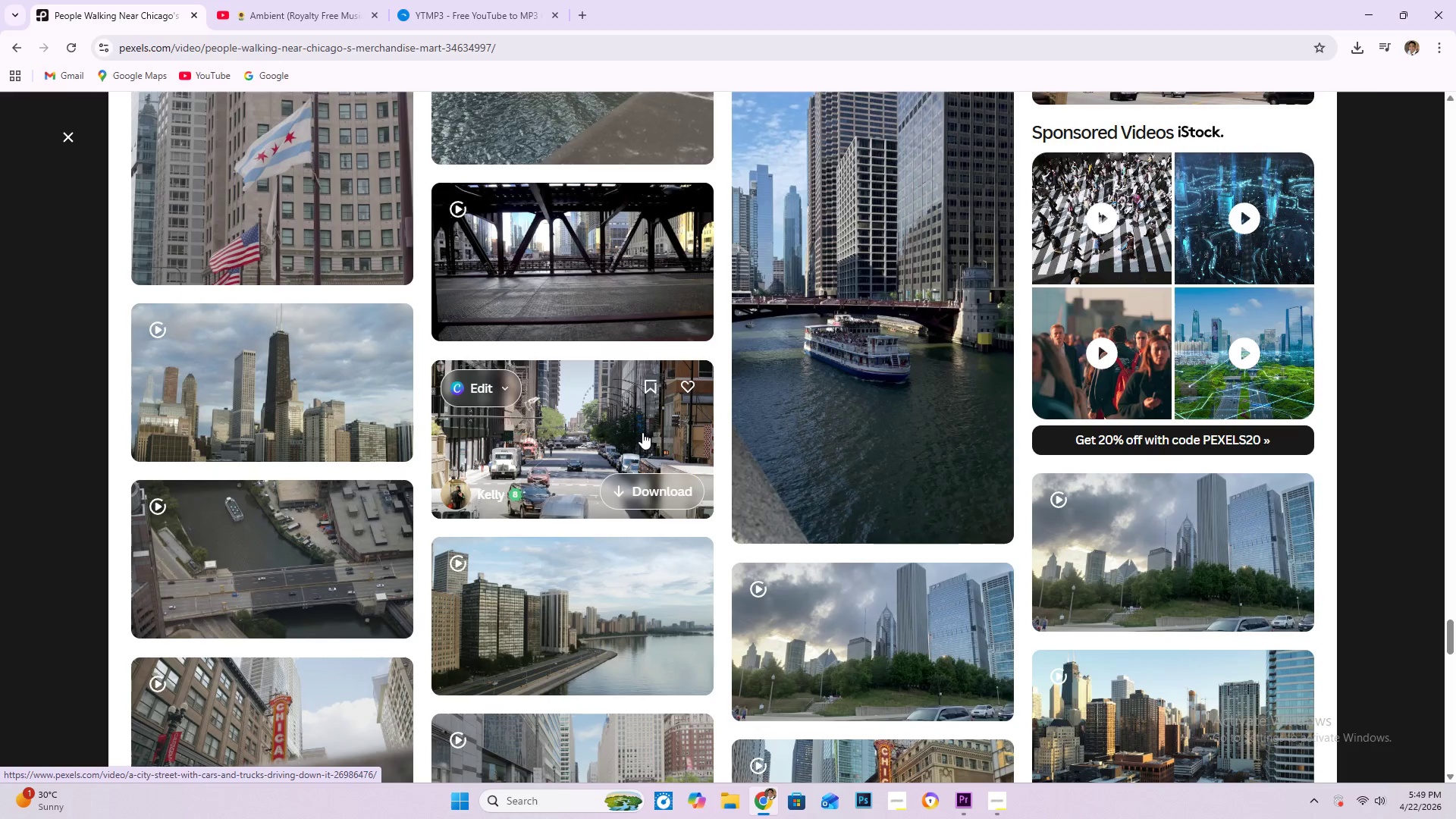 
left_click([642, 432])
 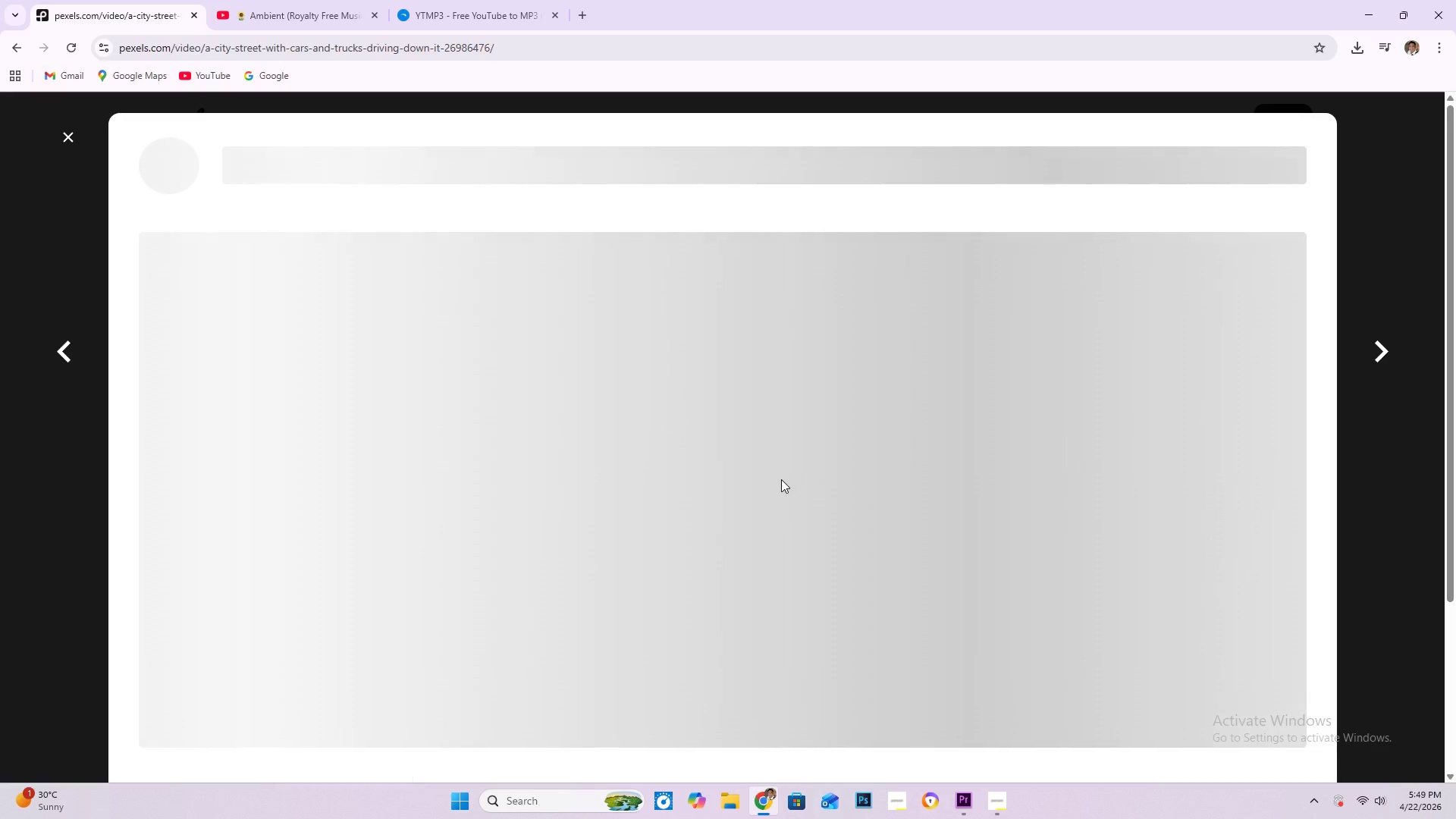 
wait(8.11)
 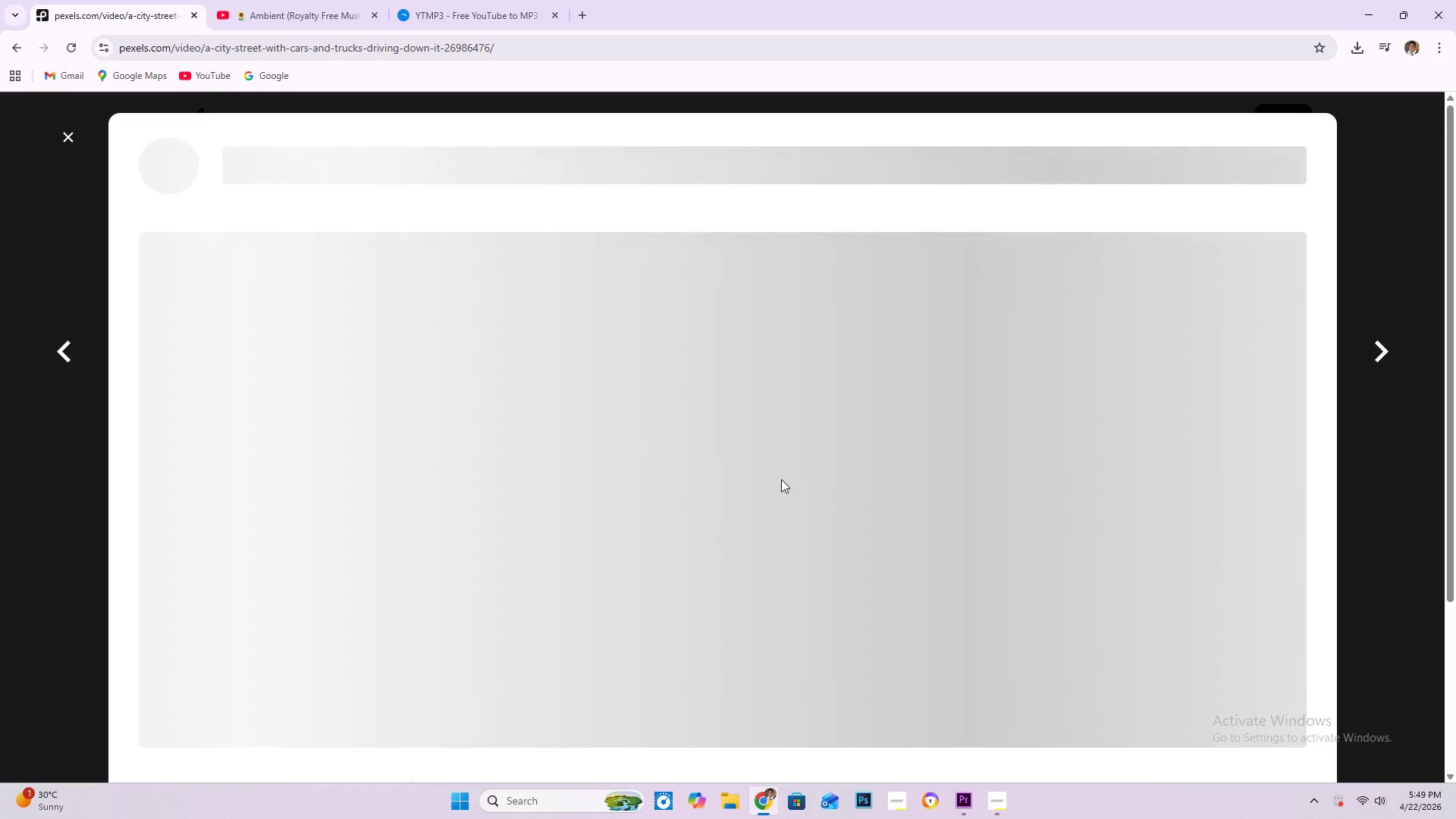 
left_click([73, 136])
 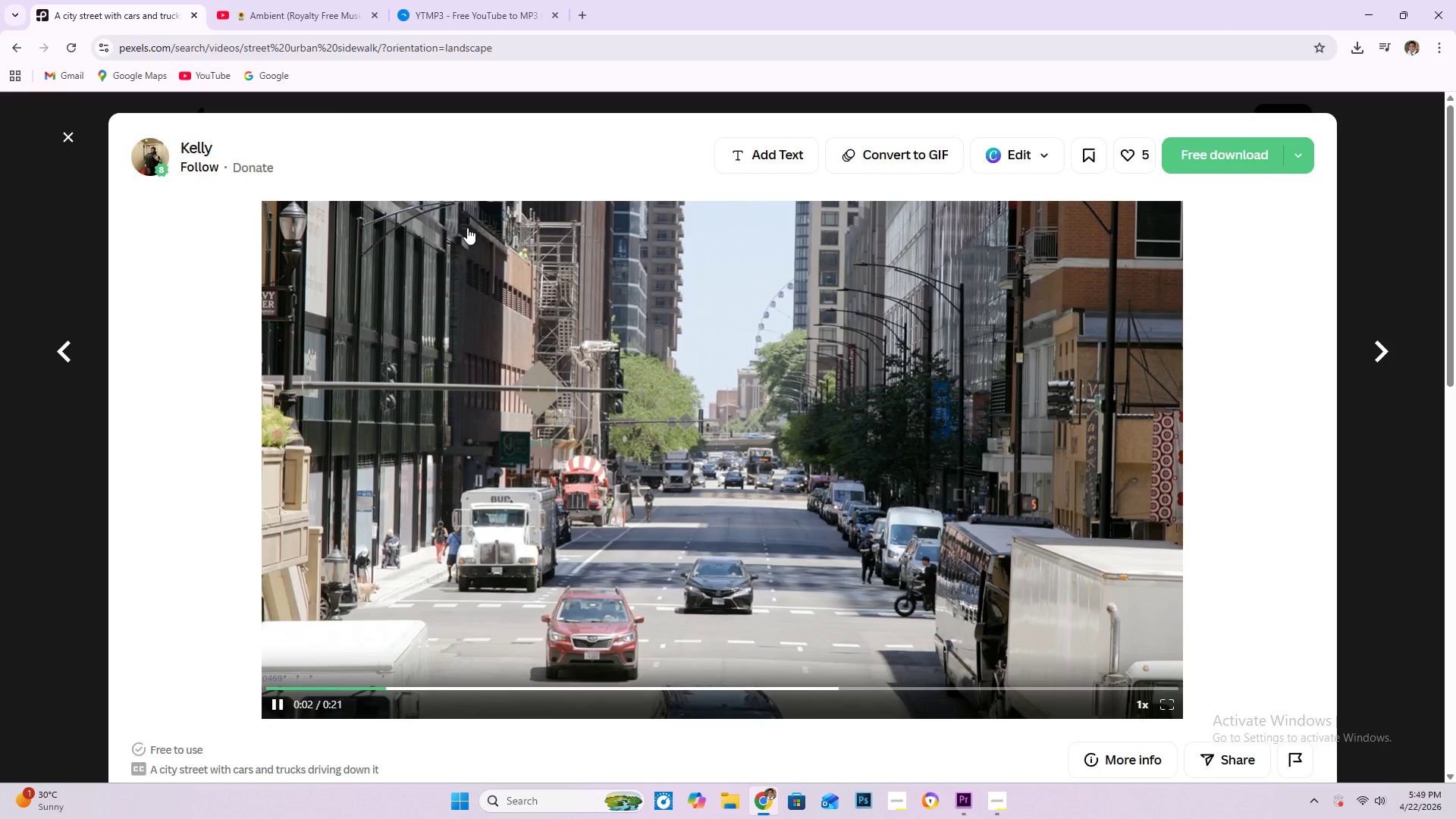 
scroll: coordinate [448, 217], scroll_direction: up, amount: 5.0
 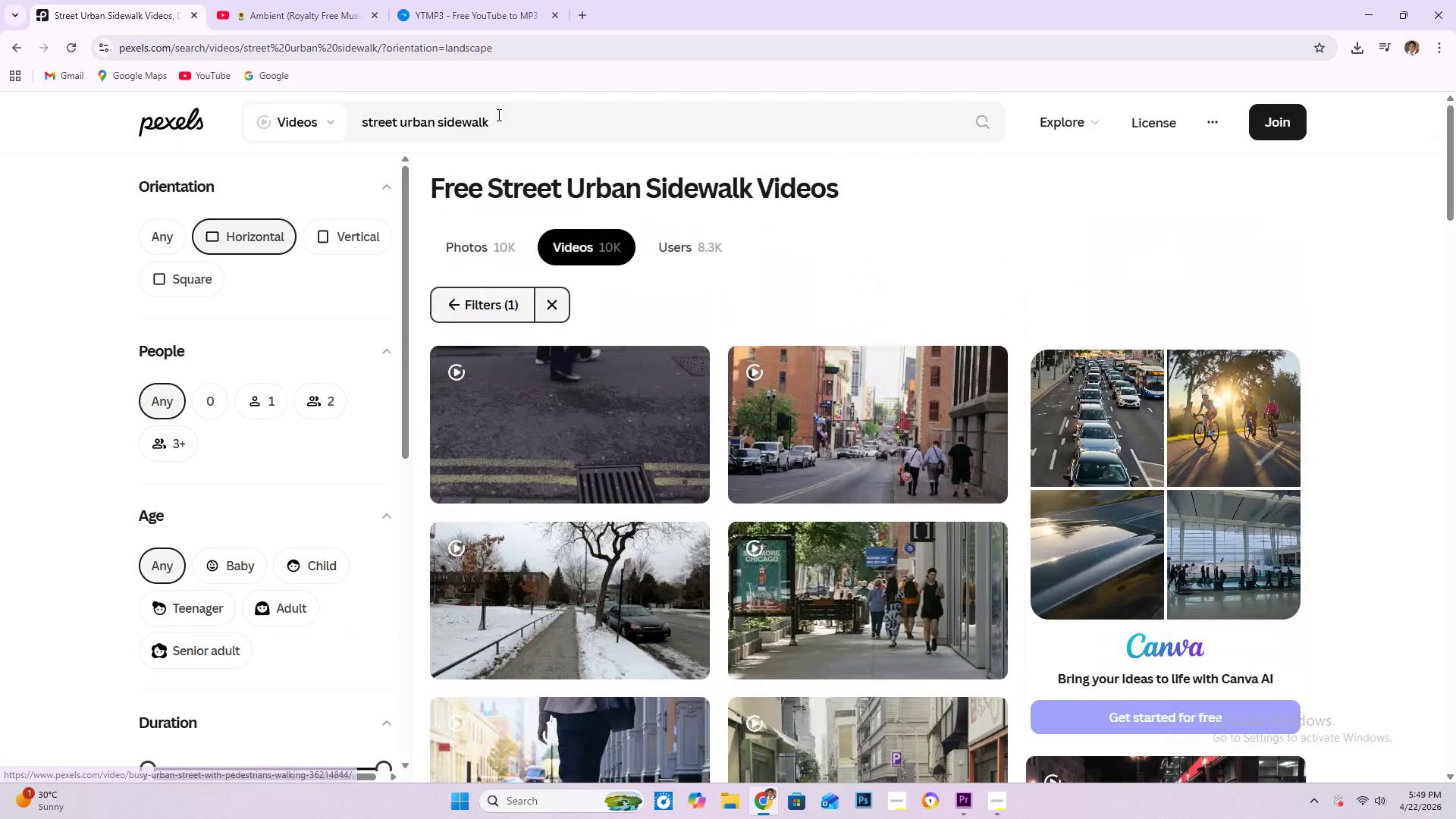 
left_click([507, 124])
 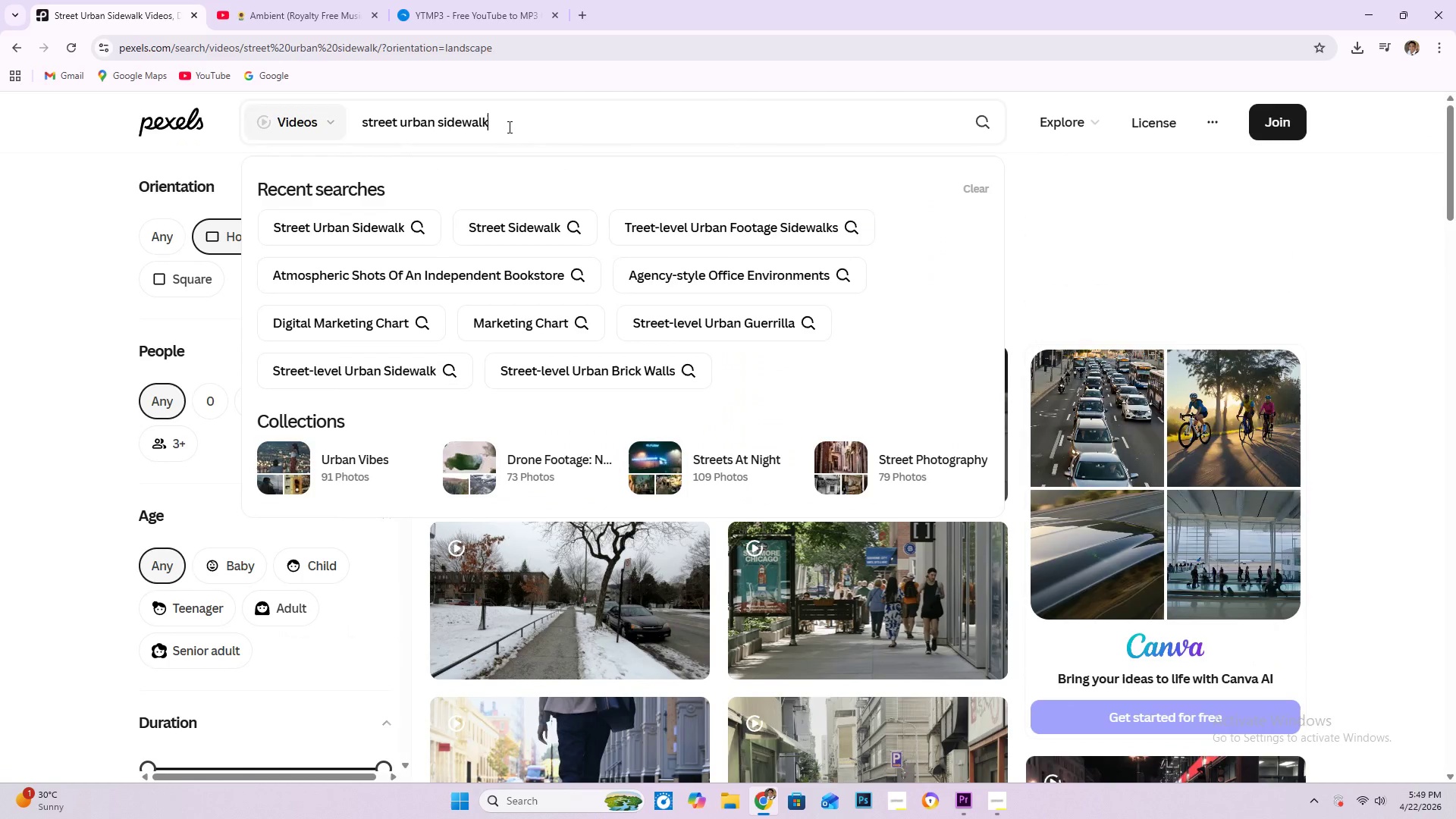 
key(NumpadEnter)
 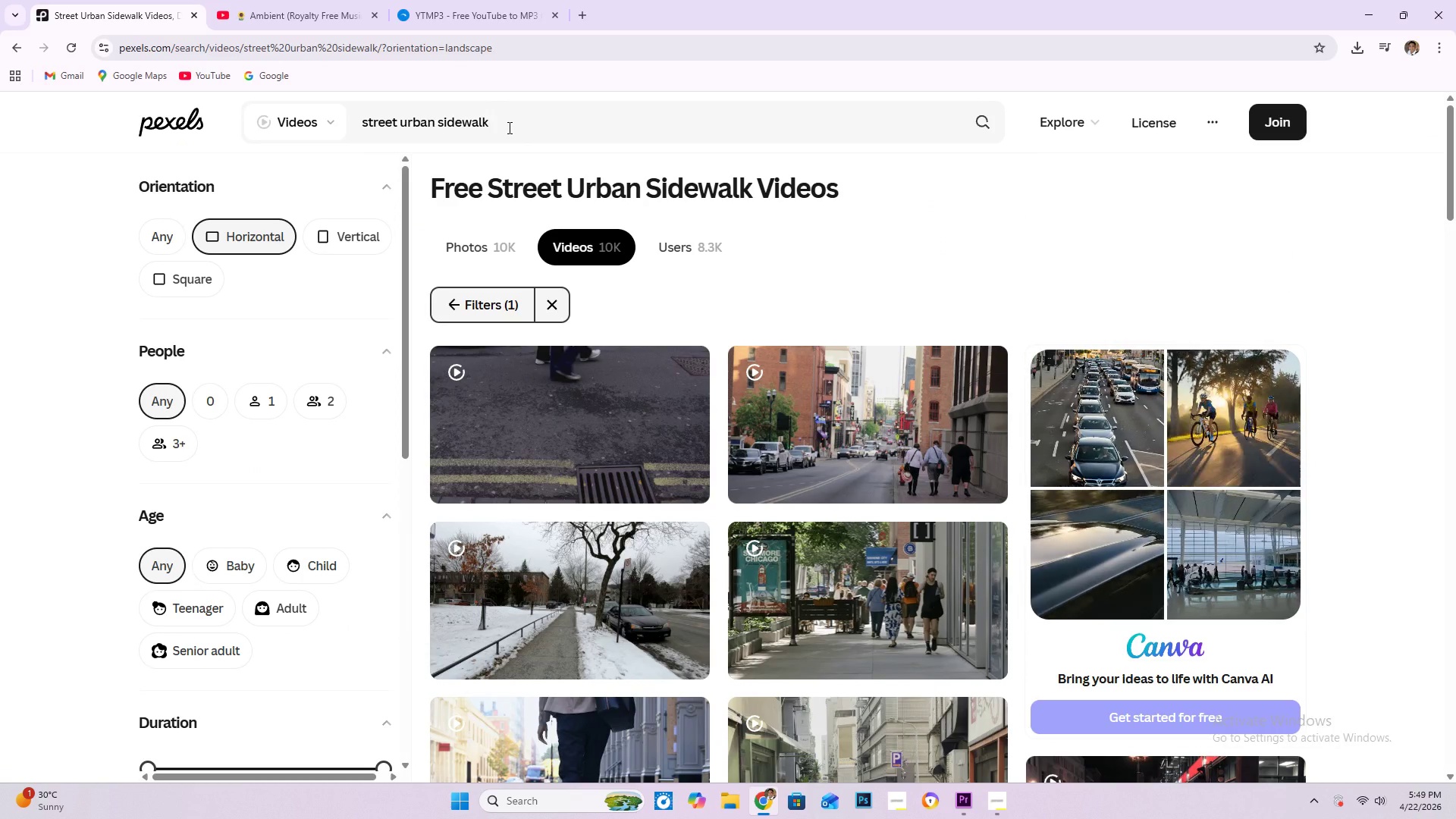 
wait(5.78)
 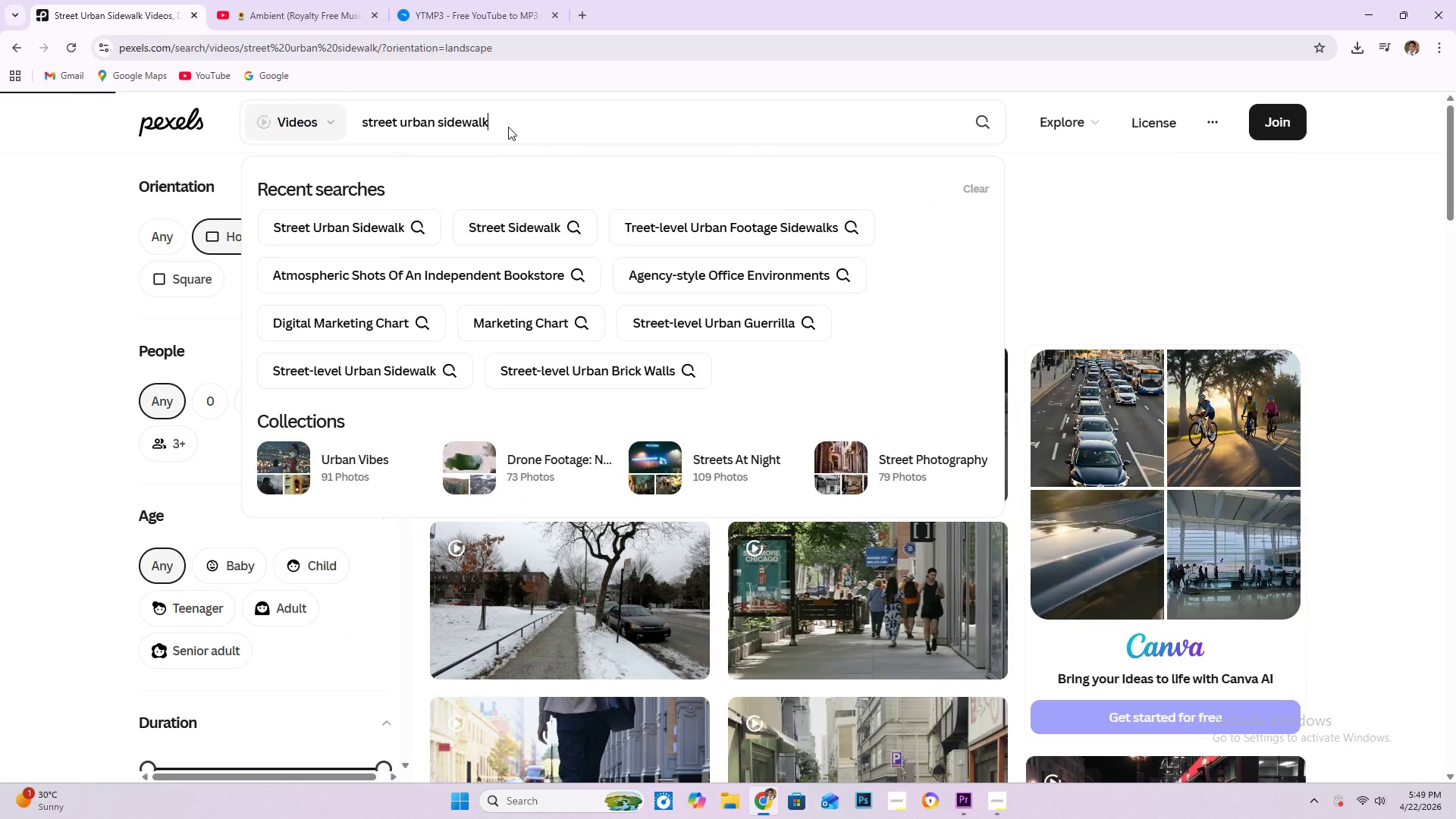 
mouse_move([846, 598])
 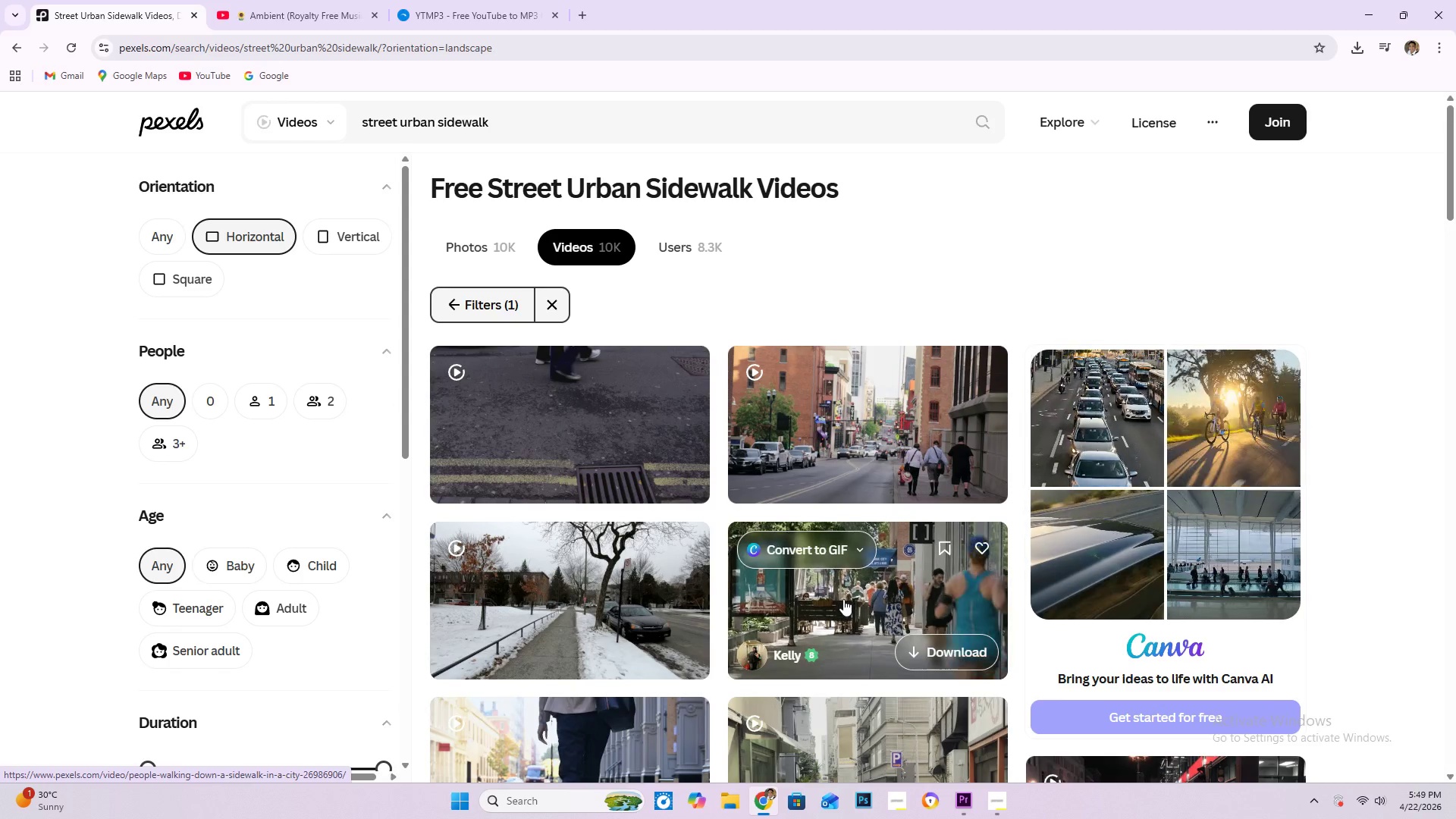 
left_click([843, 599])
 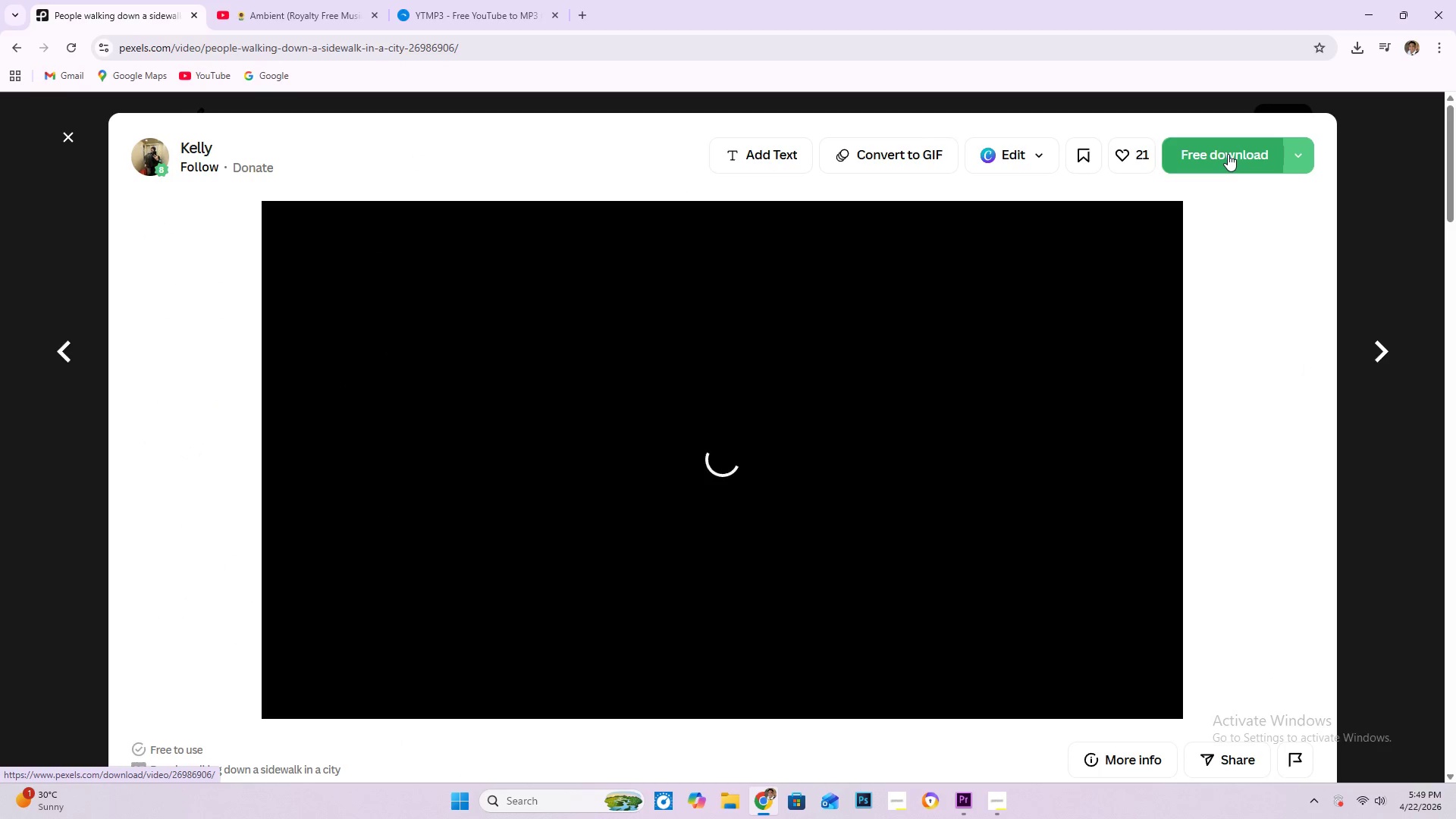 
wait(6.42)
 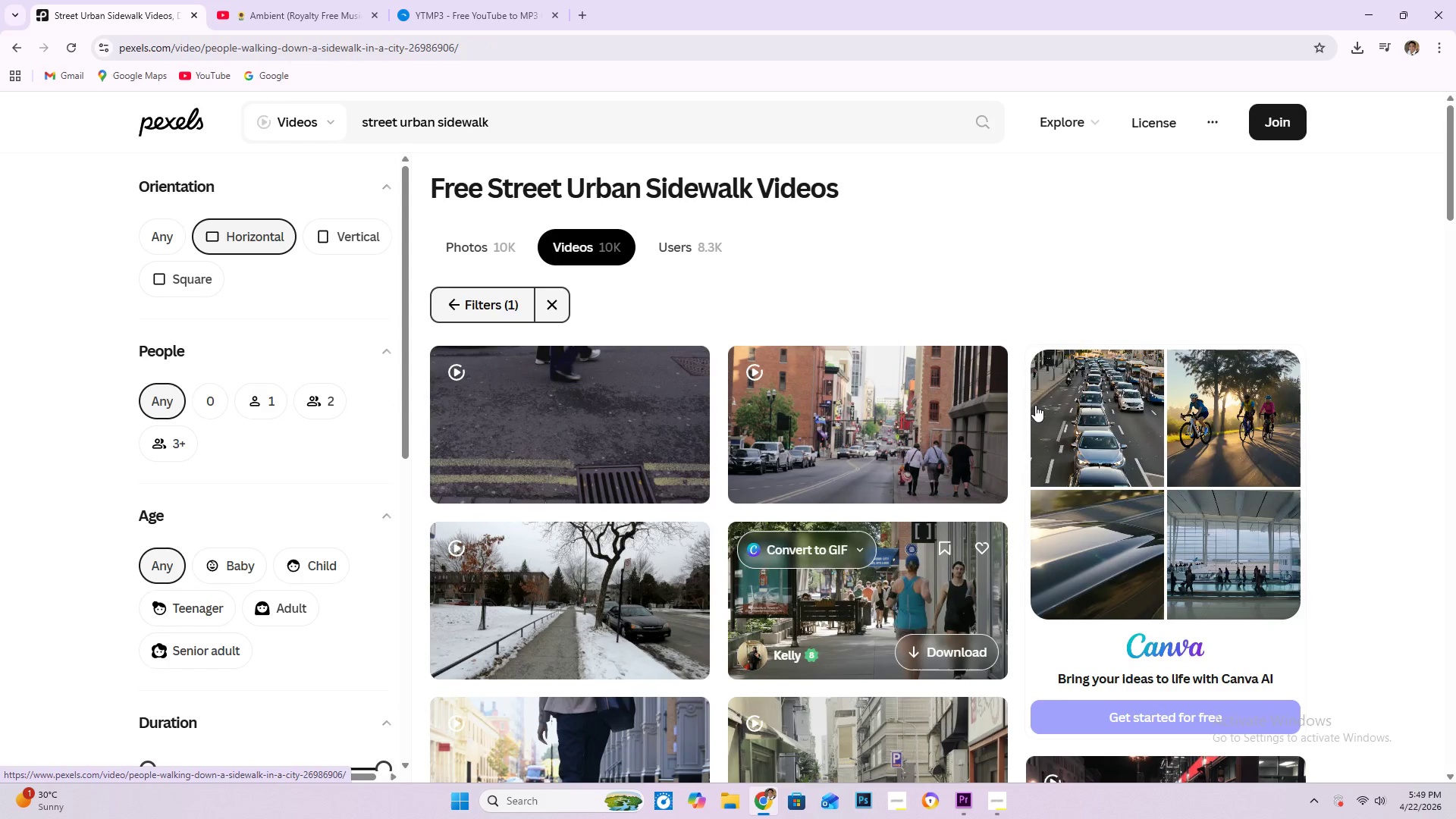 
left_click([1228, 154])
 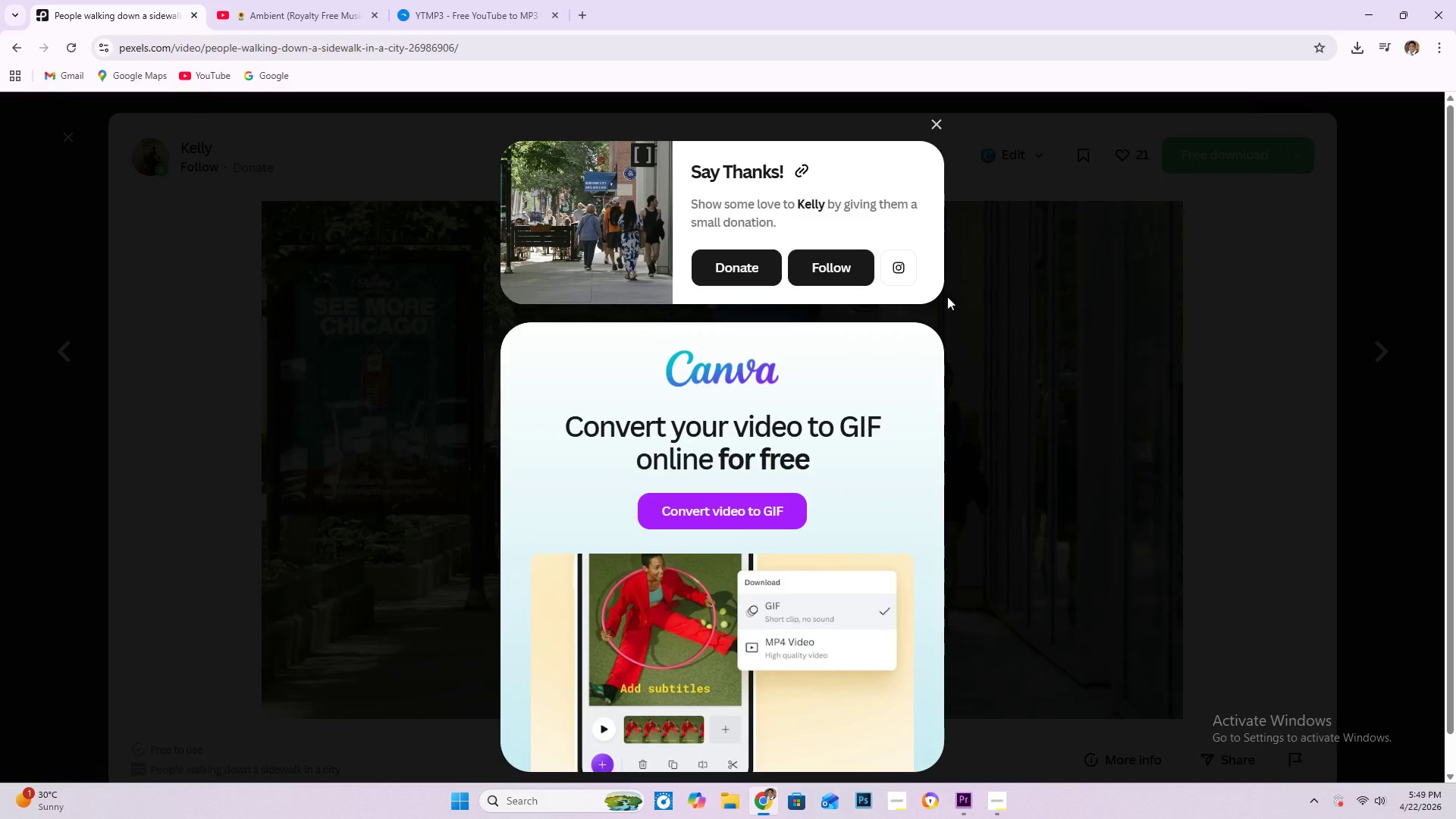 
left_click([933, 123])
 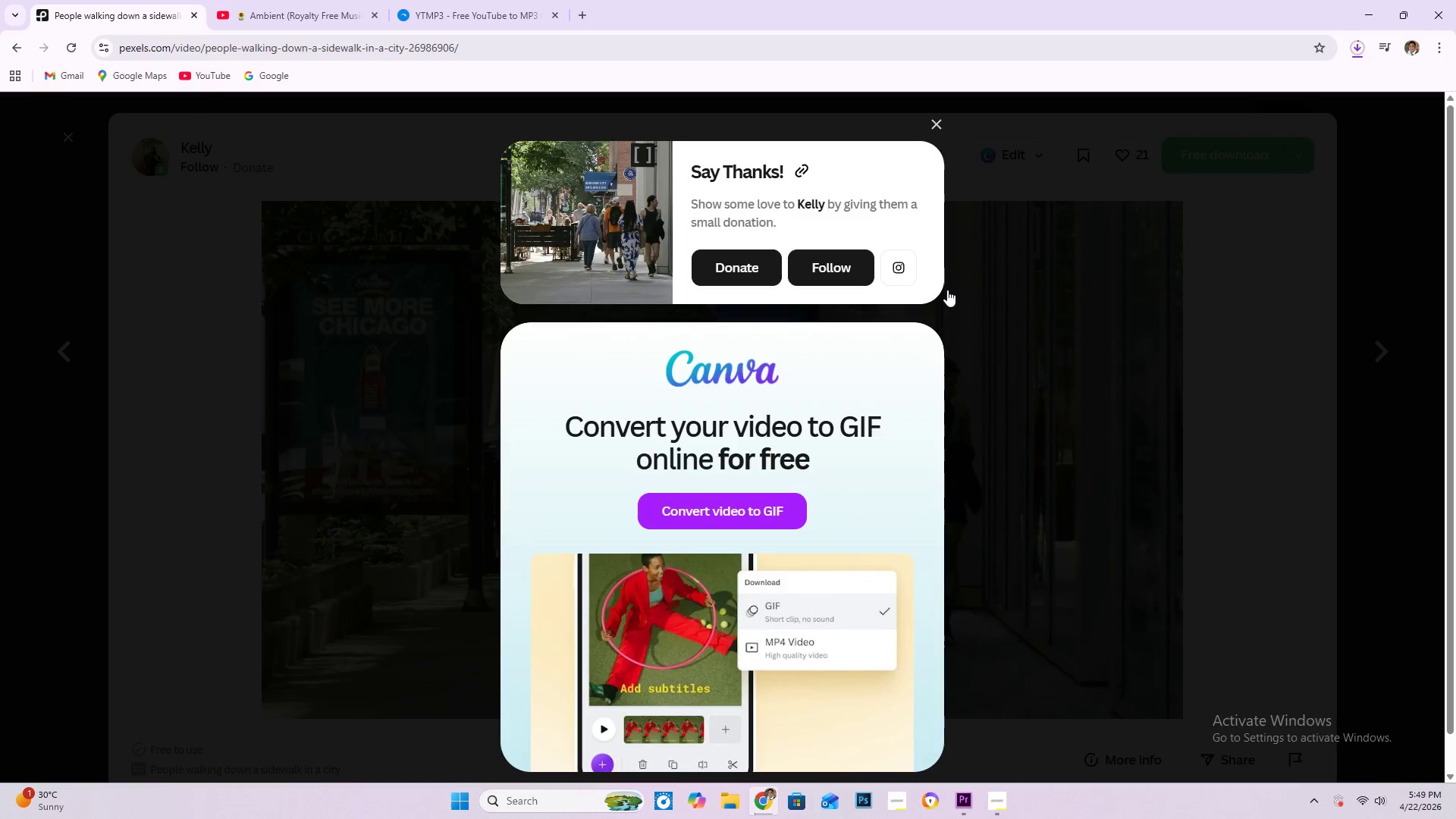 
key(Alt+Tab)
 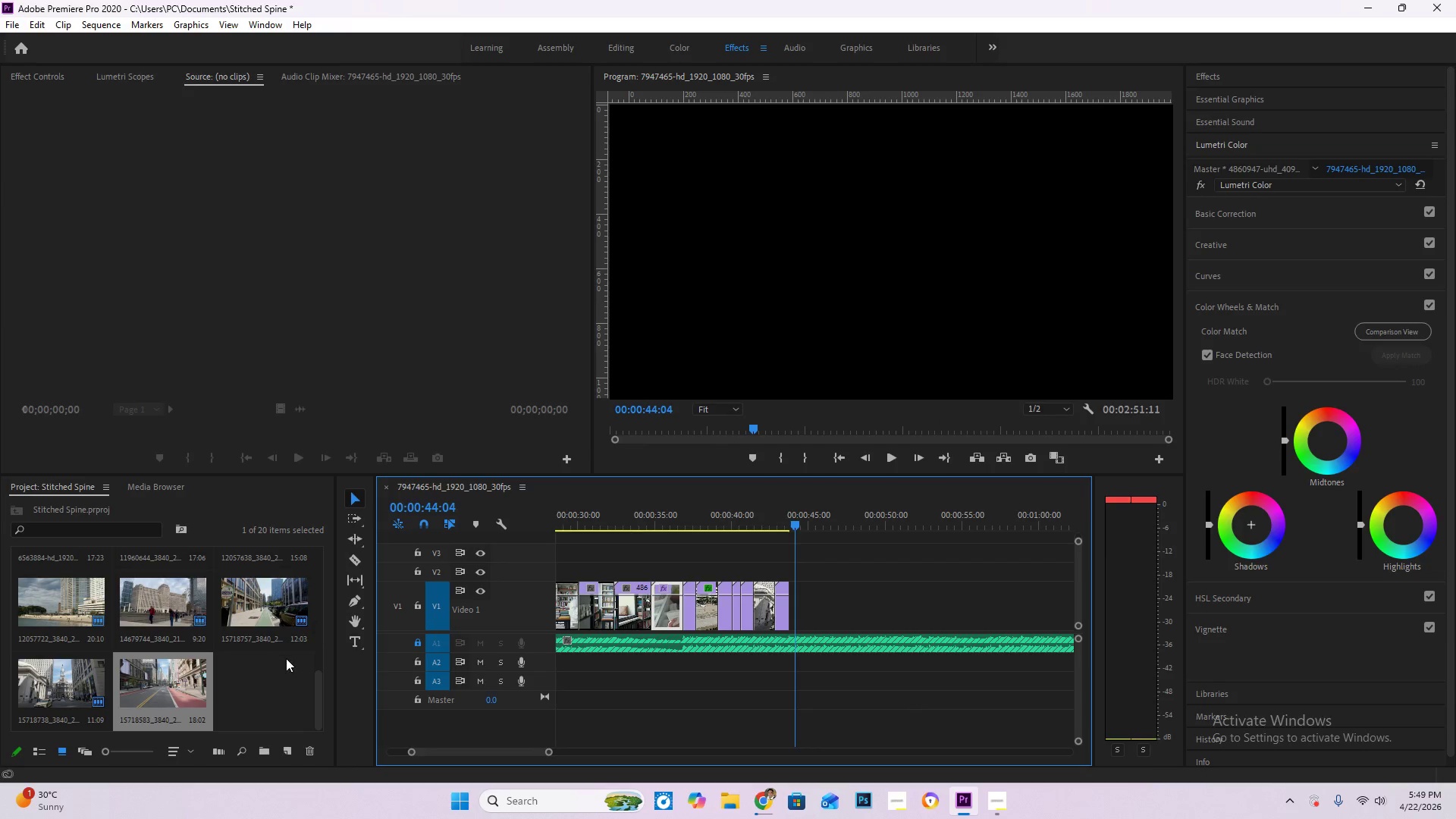 
double_click([262, 670])
 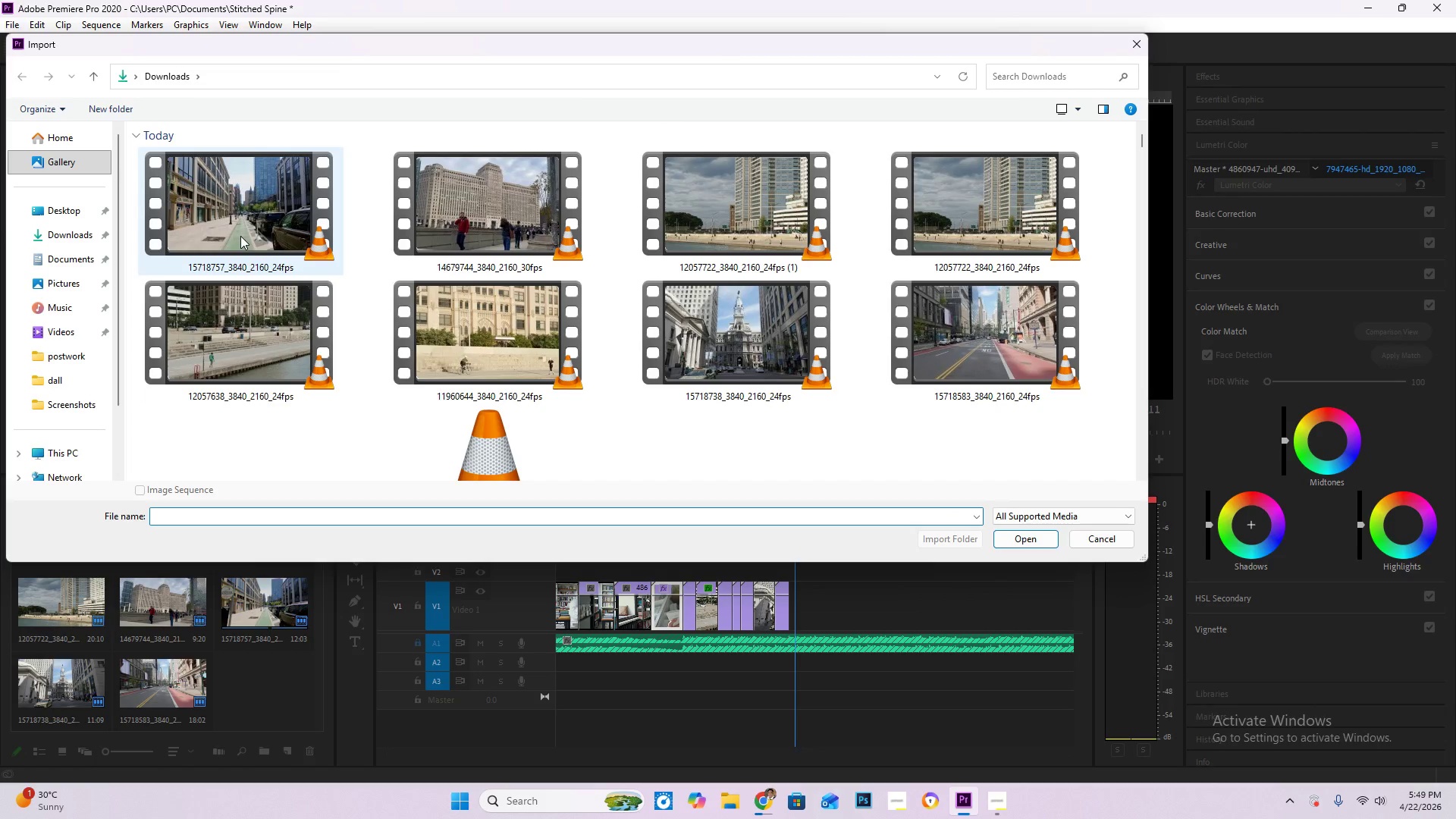 
scroll: coordinate [366, 341], scroll_direction: up, amount: 4.0
 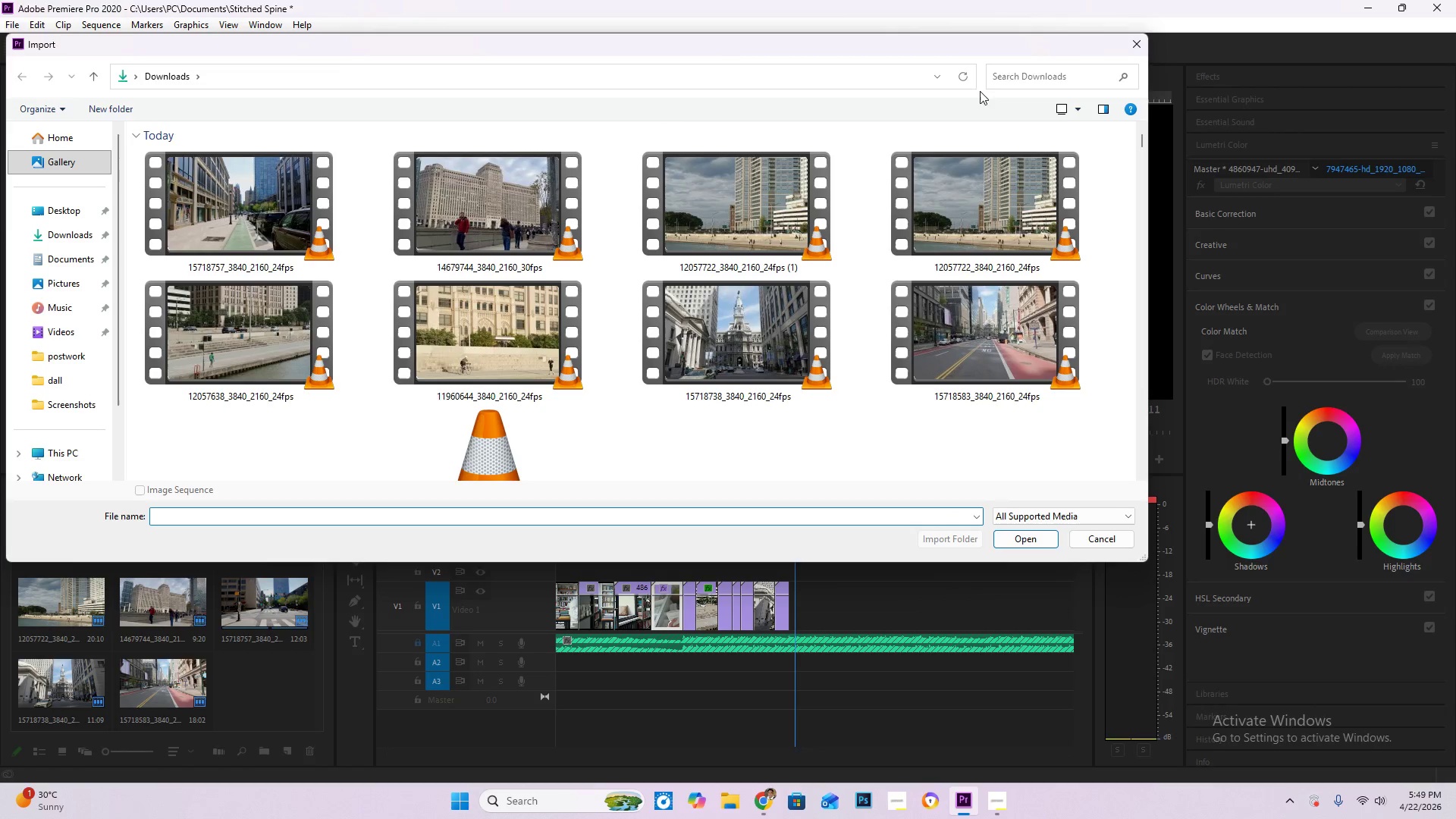 
left_click([1136, 48])
 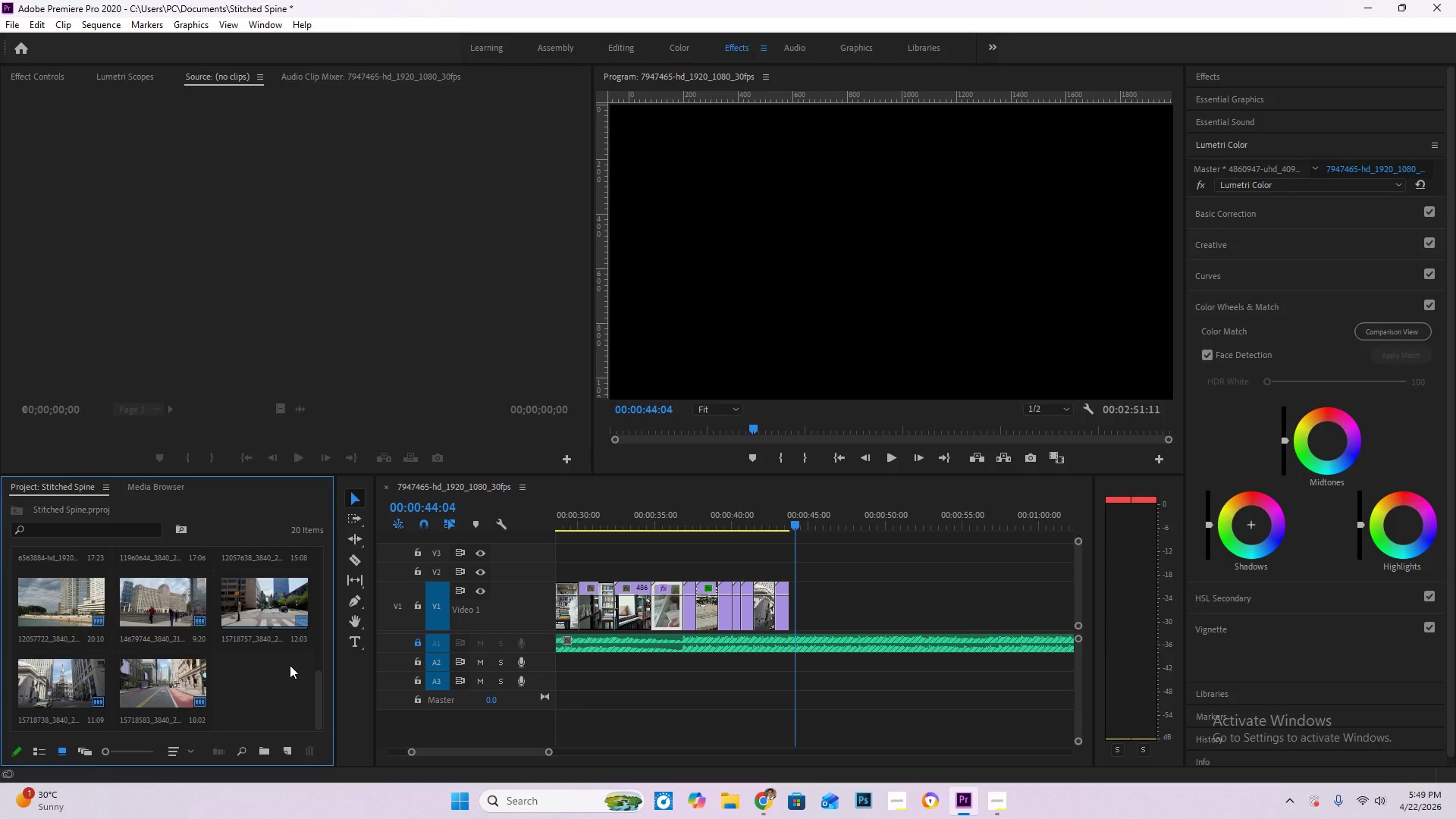 
double_click([290, 665])
 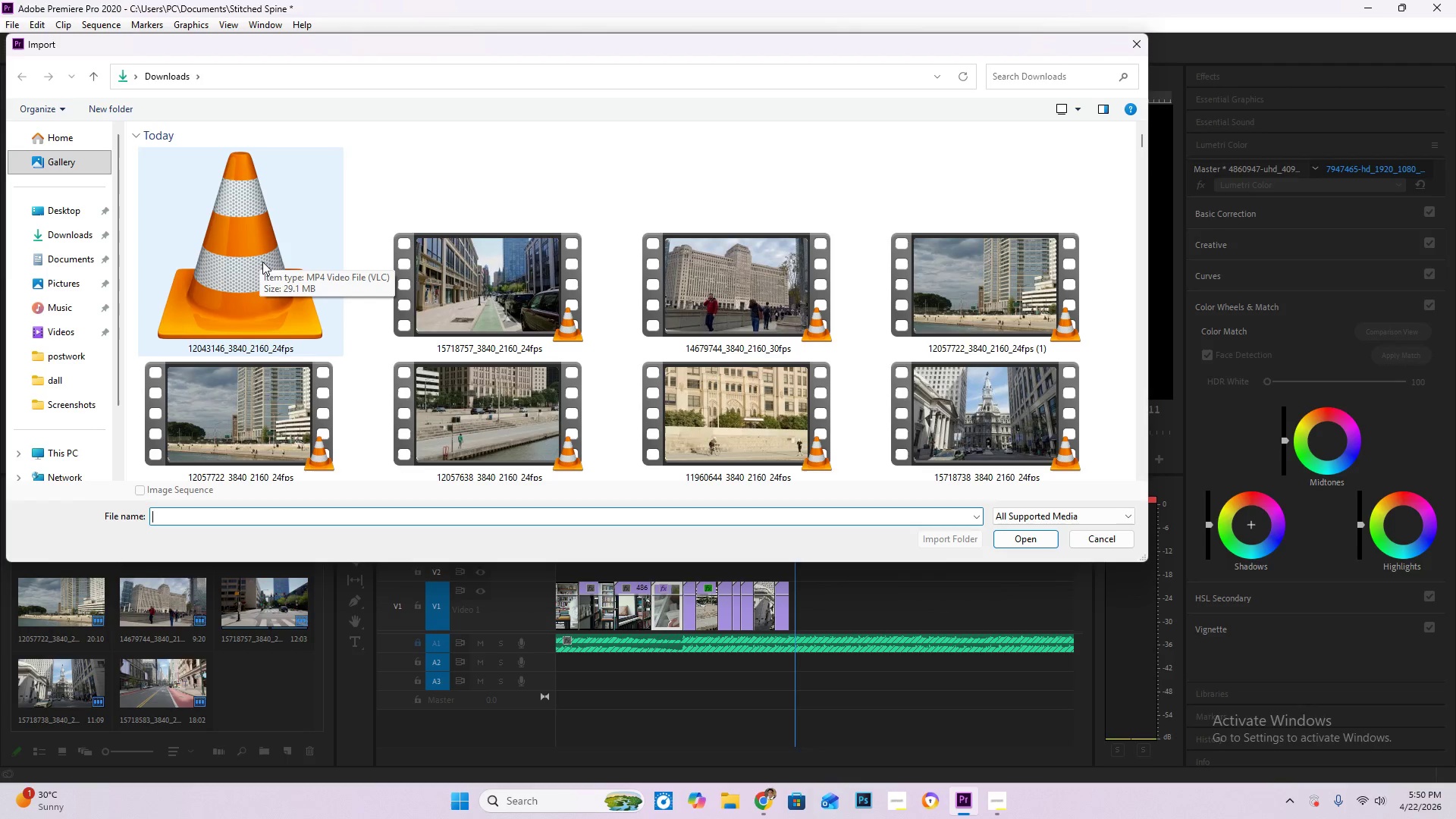 
double_click([247, 258])
 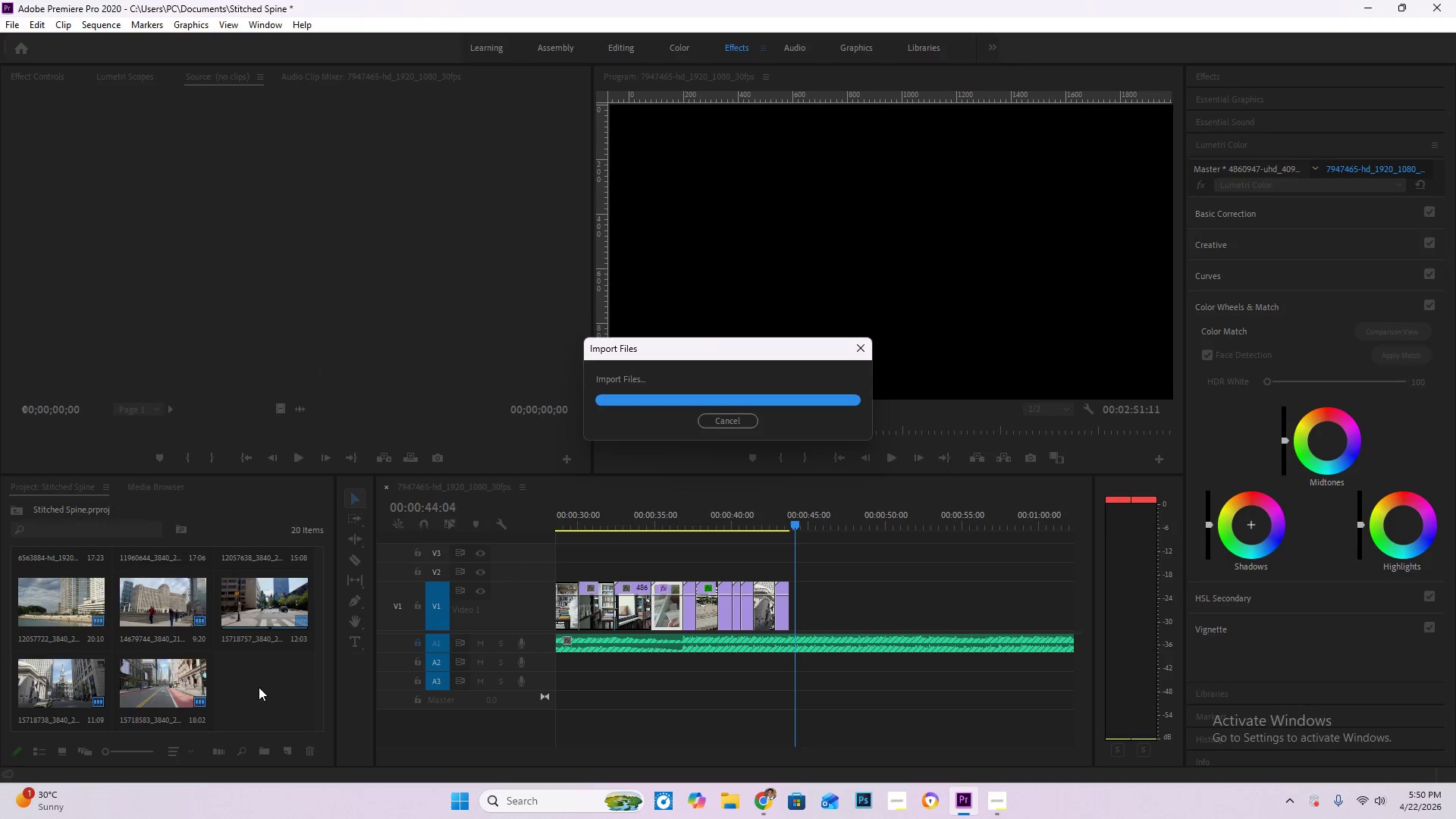 
left_click_drag(start_coordinate=[262, 682], to_coordinate=[790, 591])
 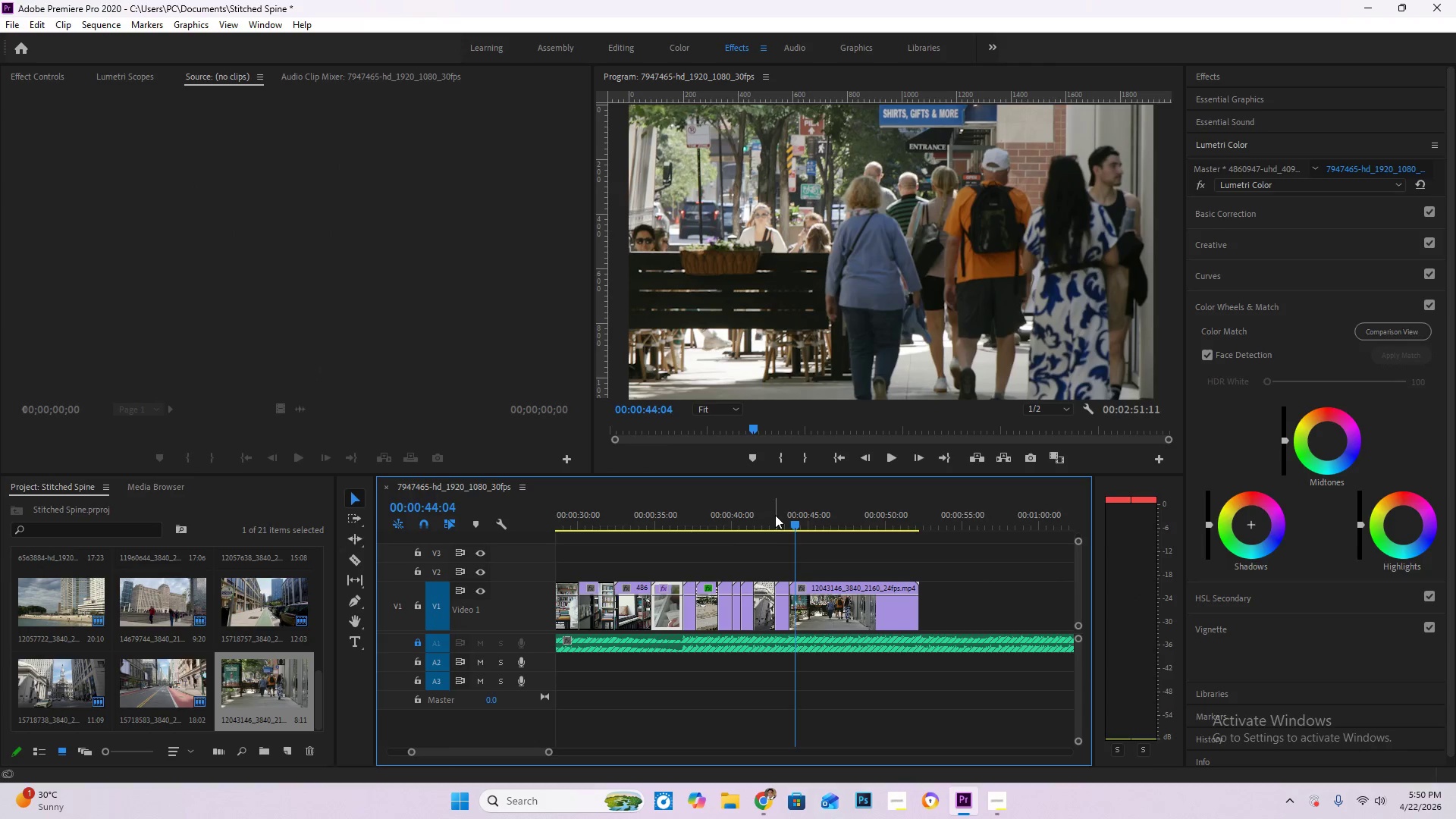 
left_click([775, 514])
 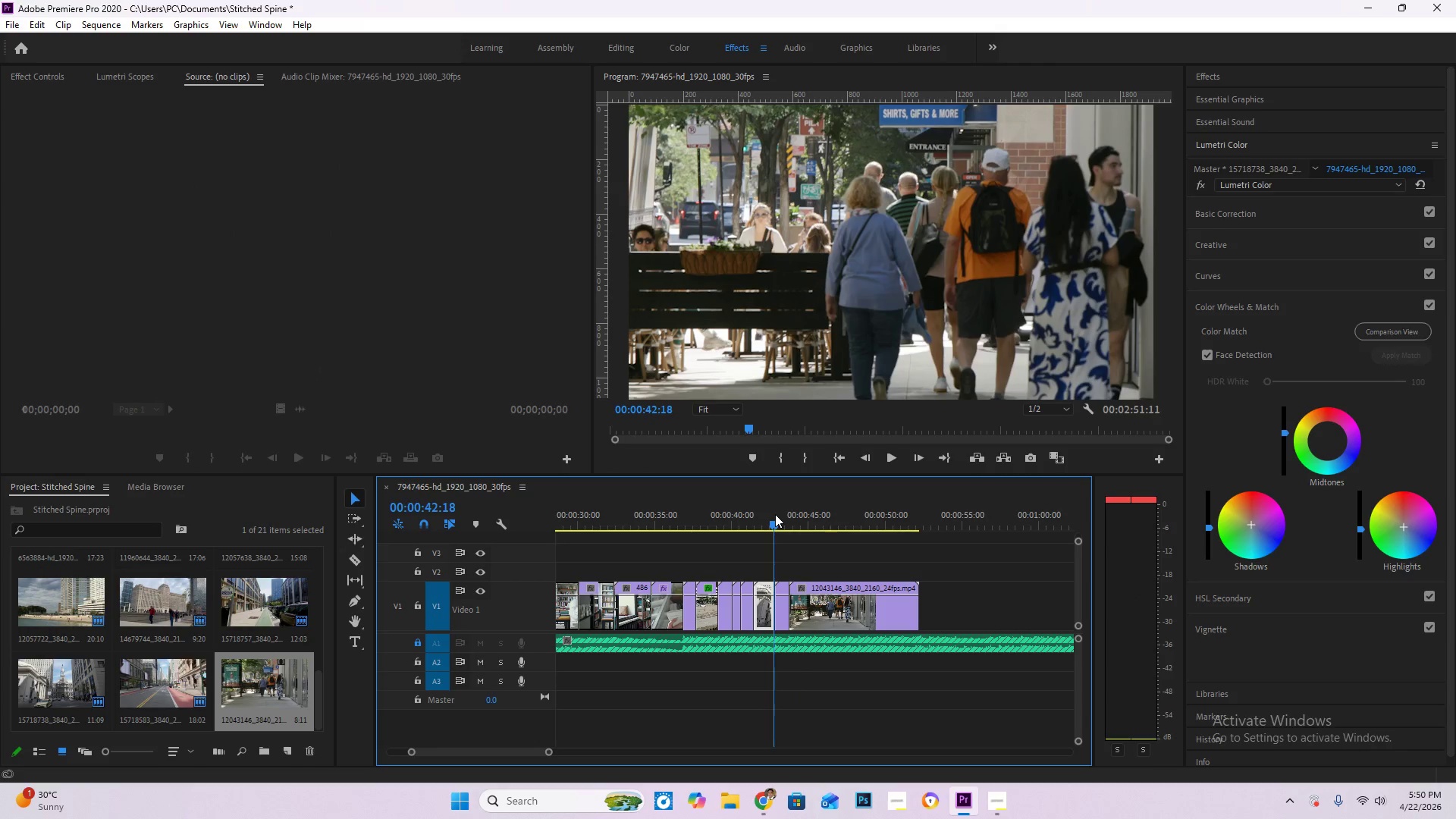 
key(Space)
 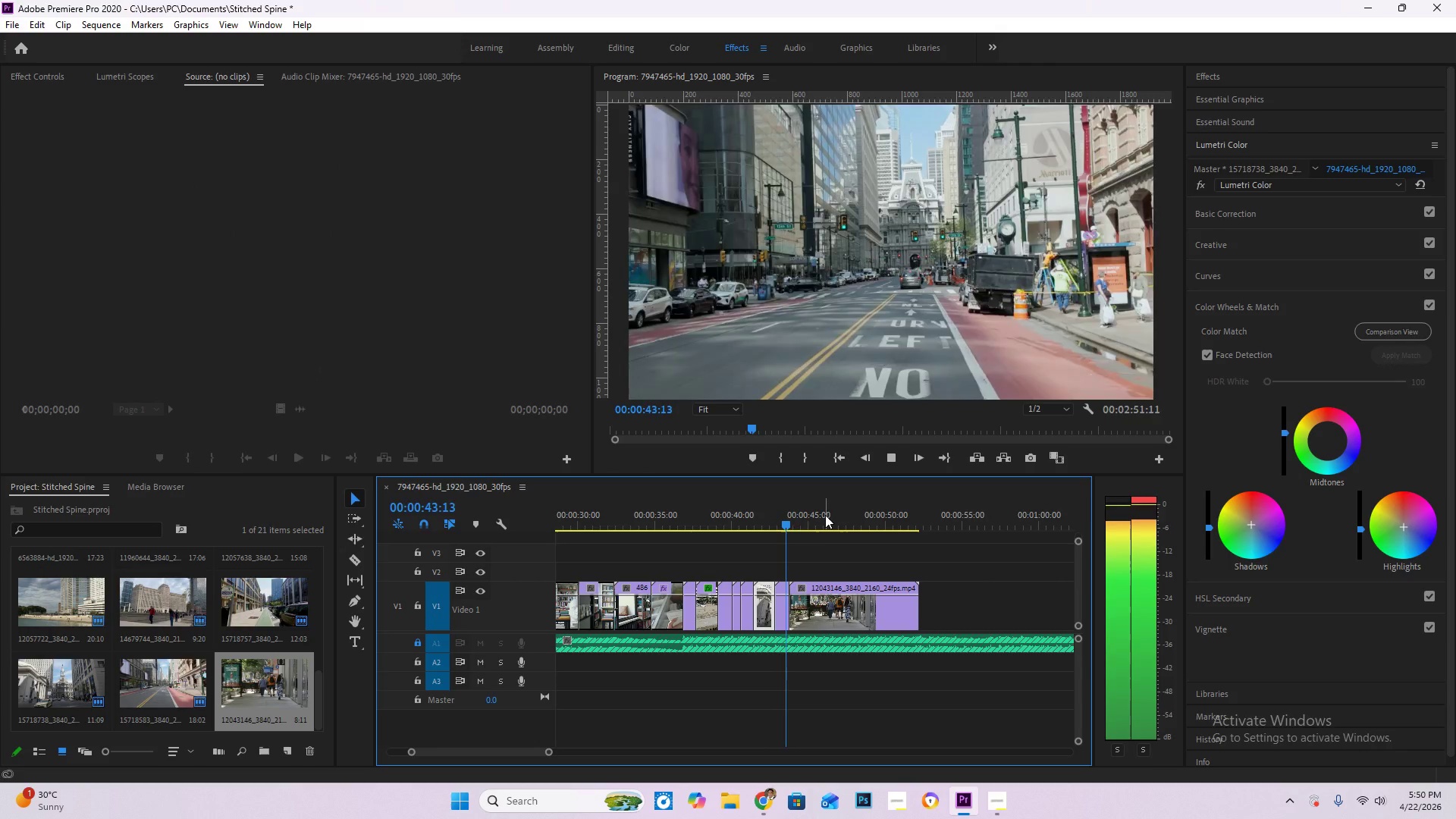 
key(Space)
 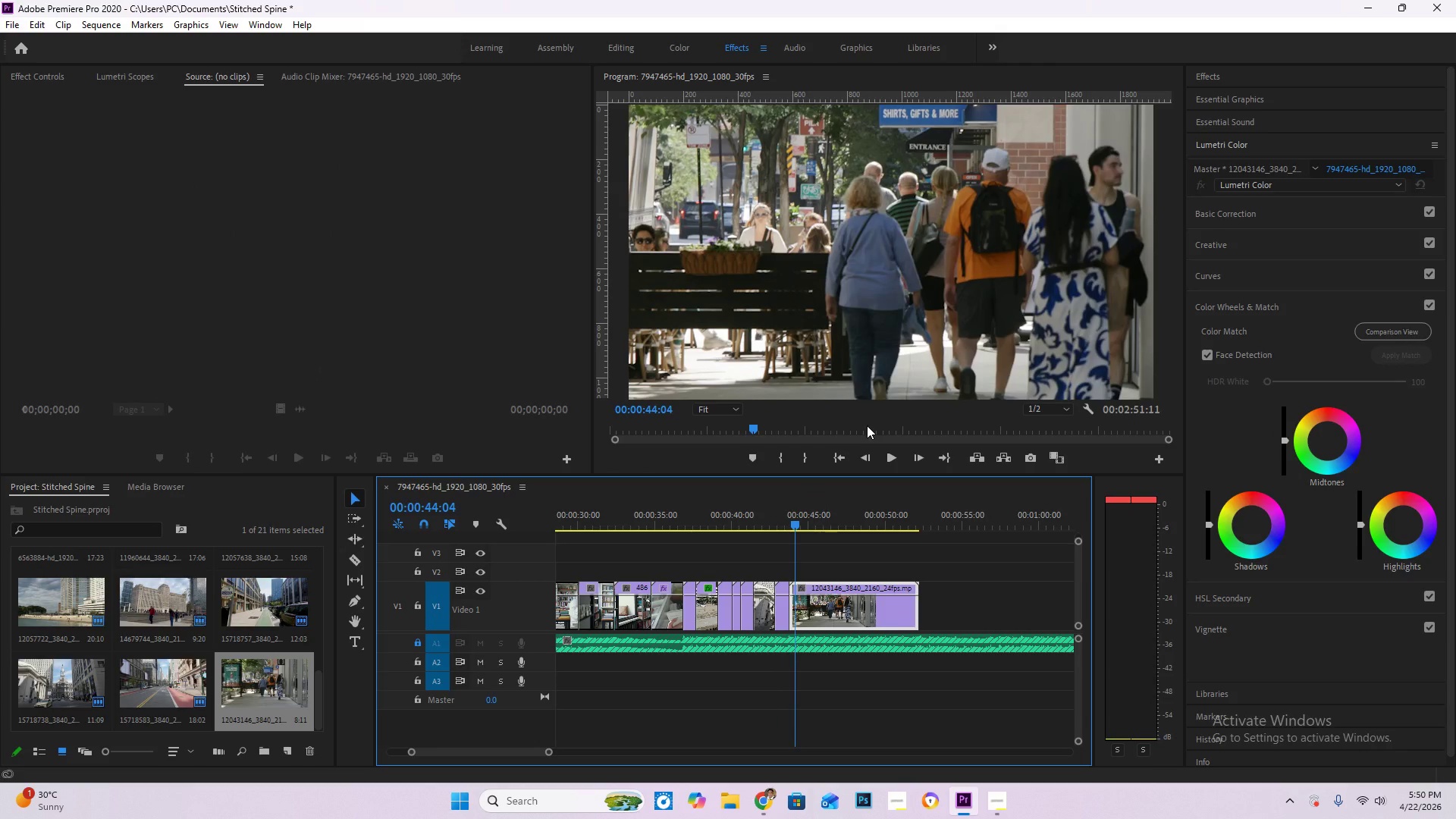 
key(Space)
 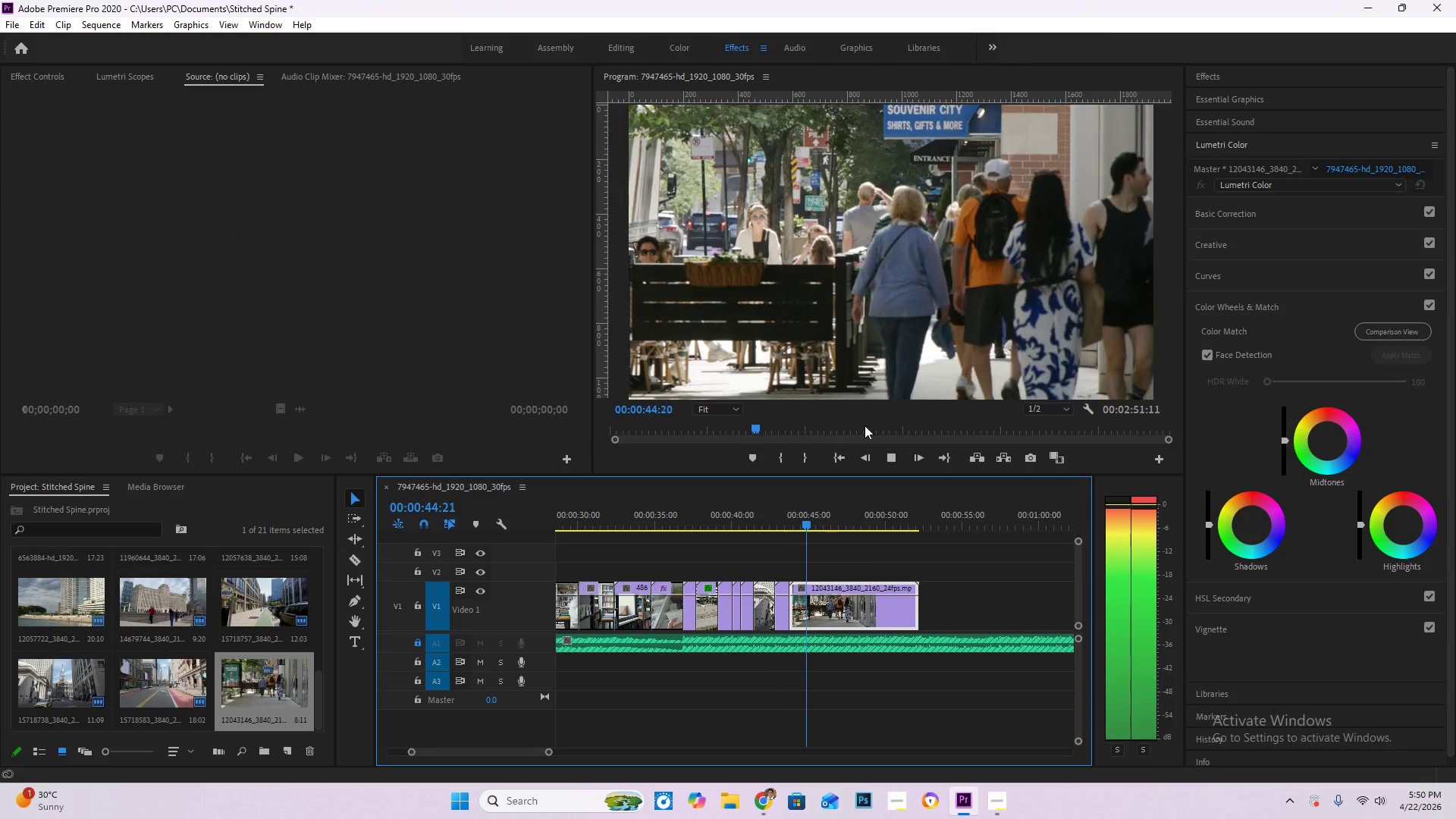 
key(Space)
 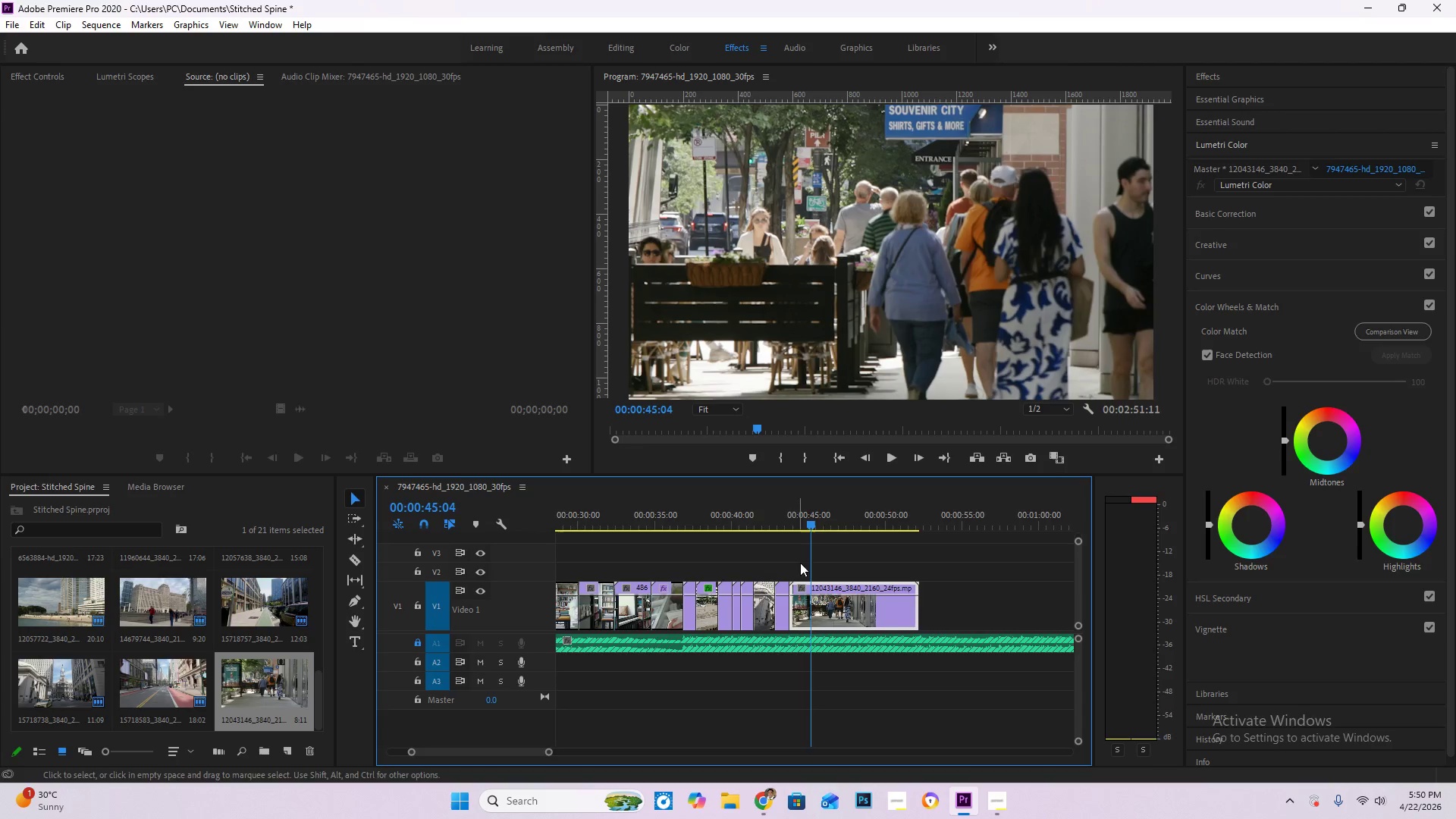 
hold_key(key=AltLeft, duration=0.75)
scroll: coordinate [799, 613], scroll_direction: up, amount: 14.0
 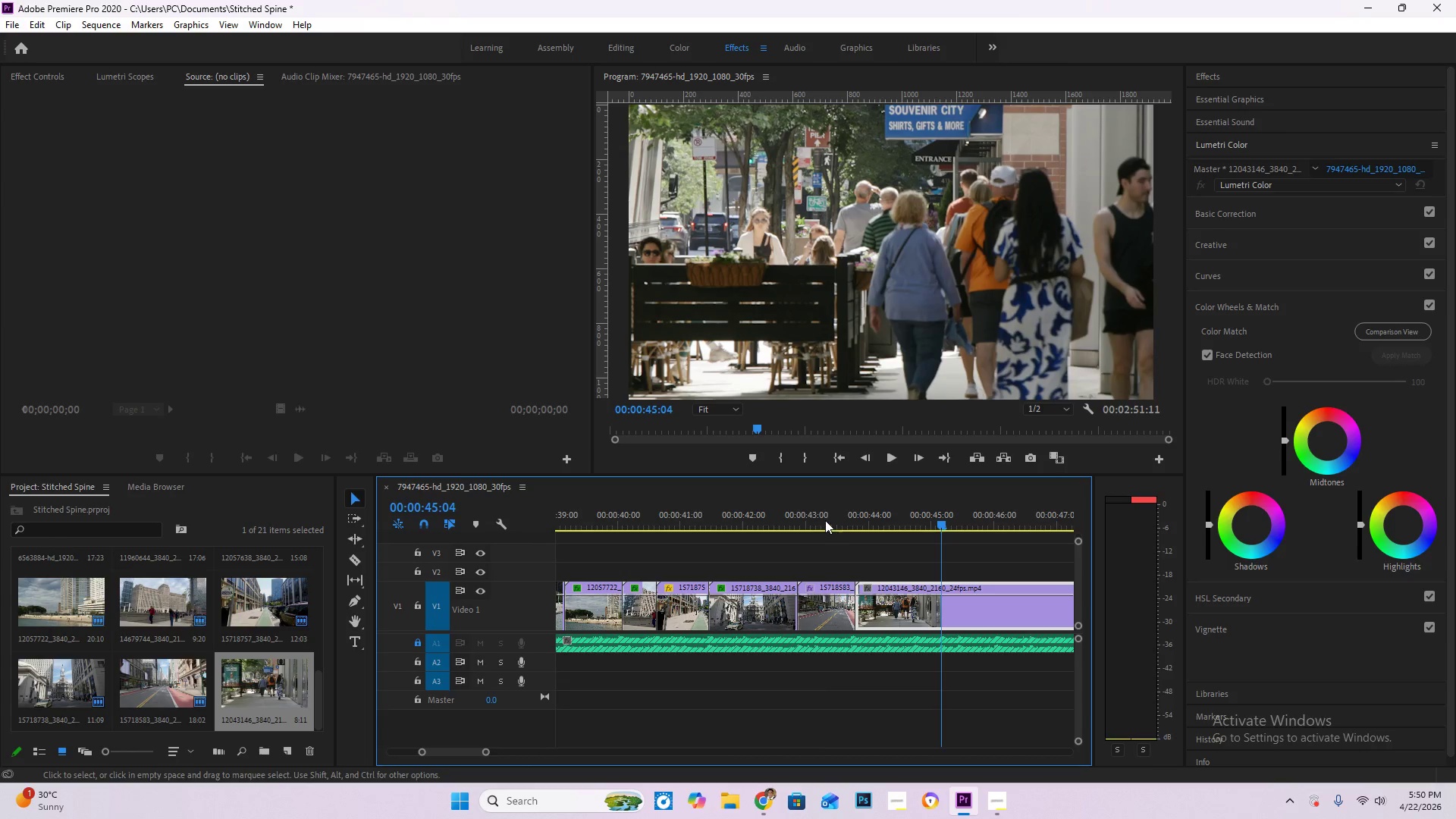 
left_click([825, 520])
 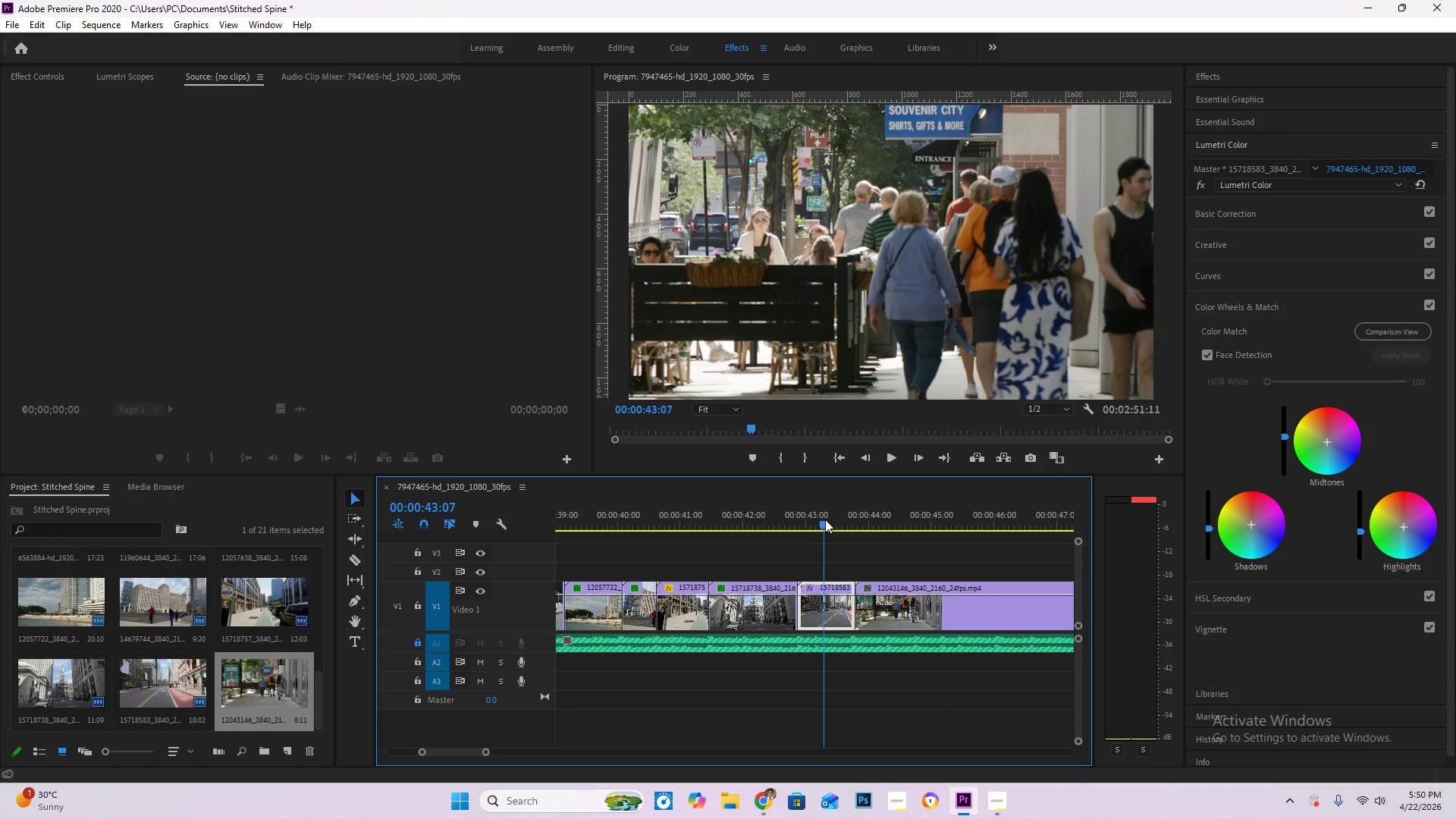 
key(Space)
 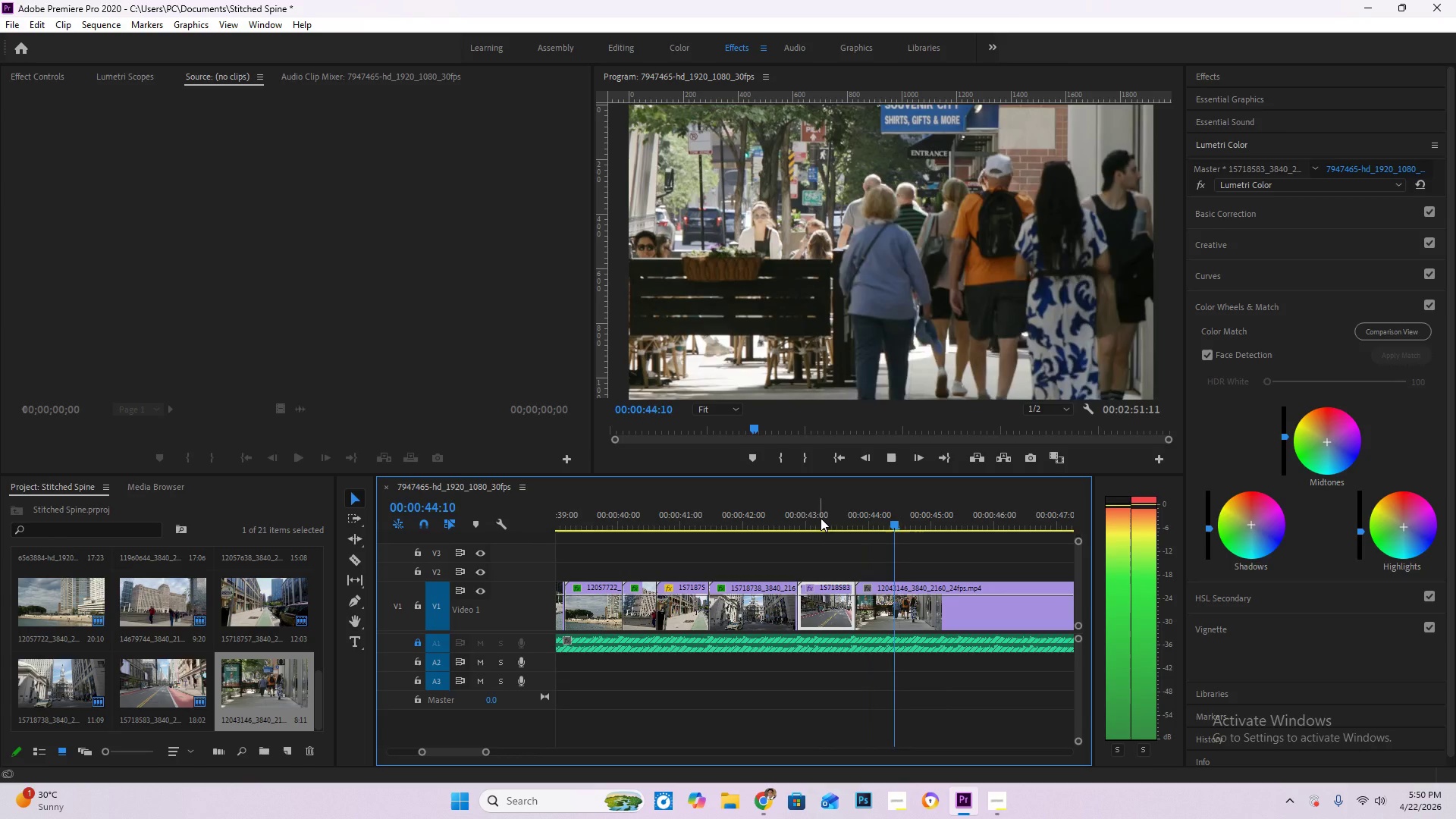 
key(Space)
 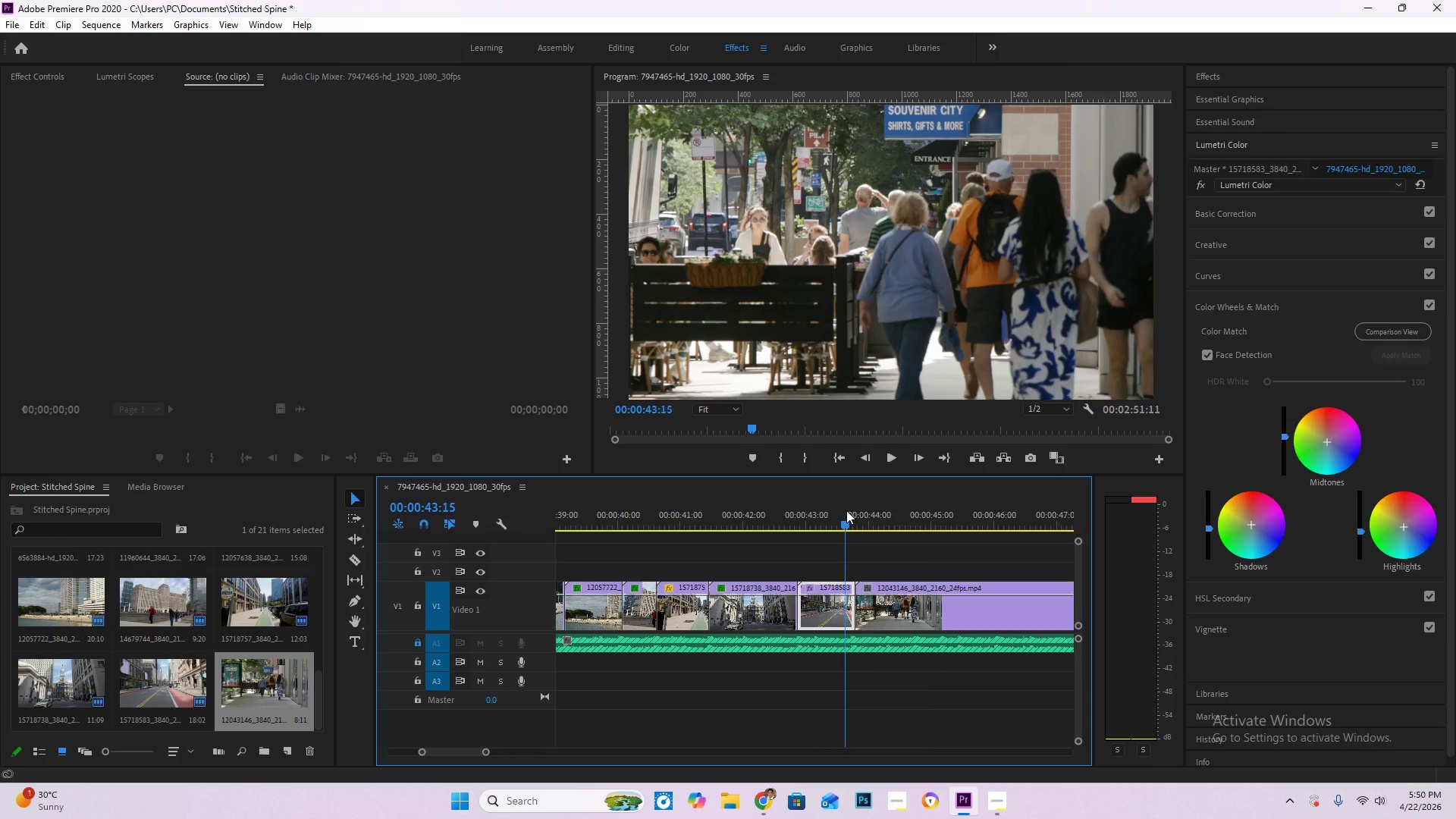 
key(Space)
 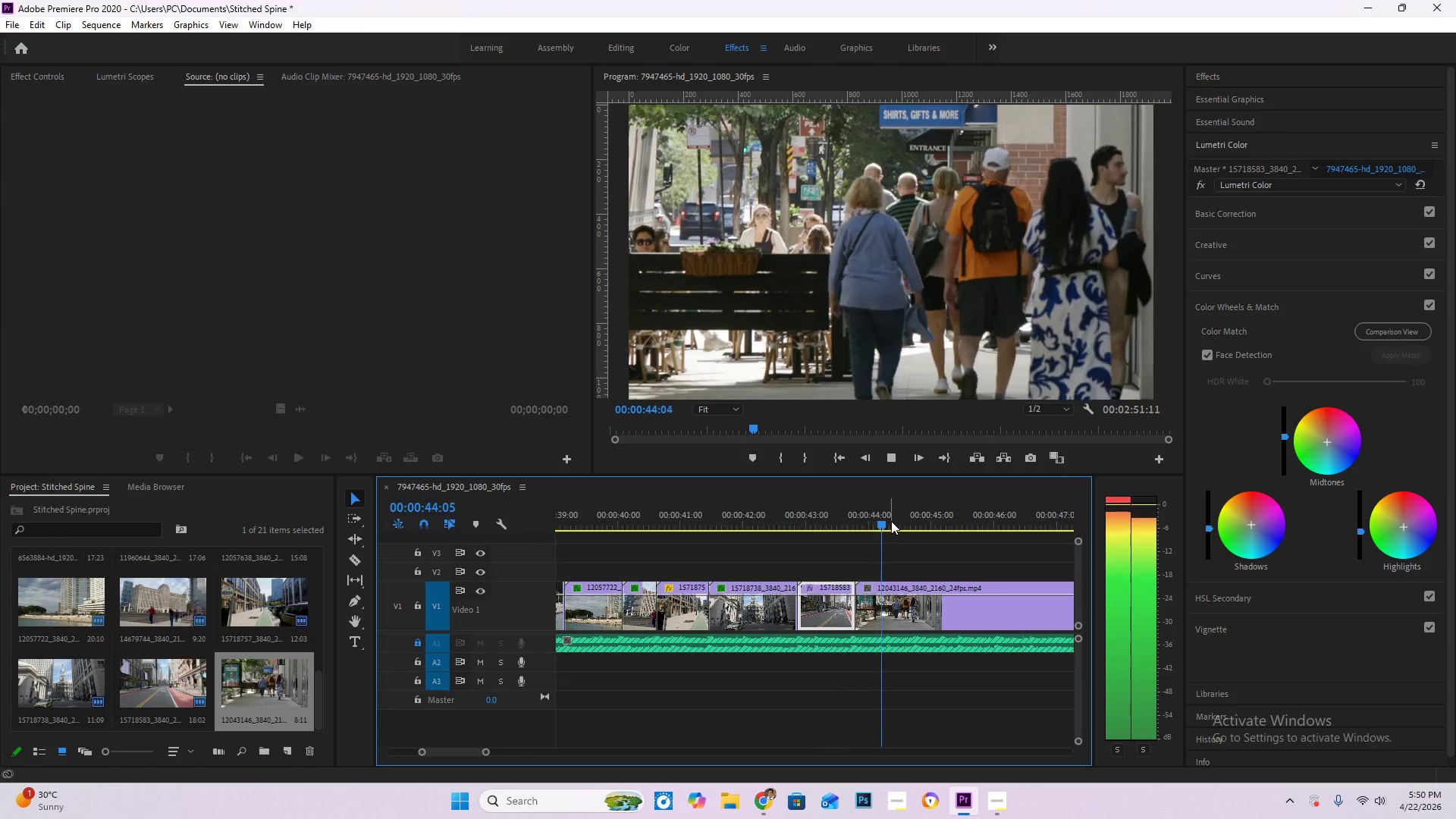 
key(Space)
 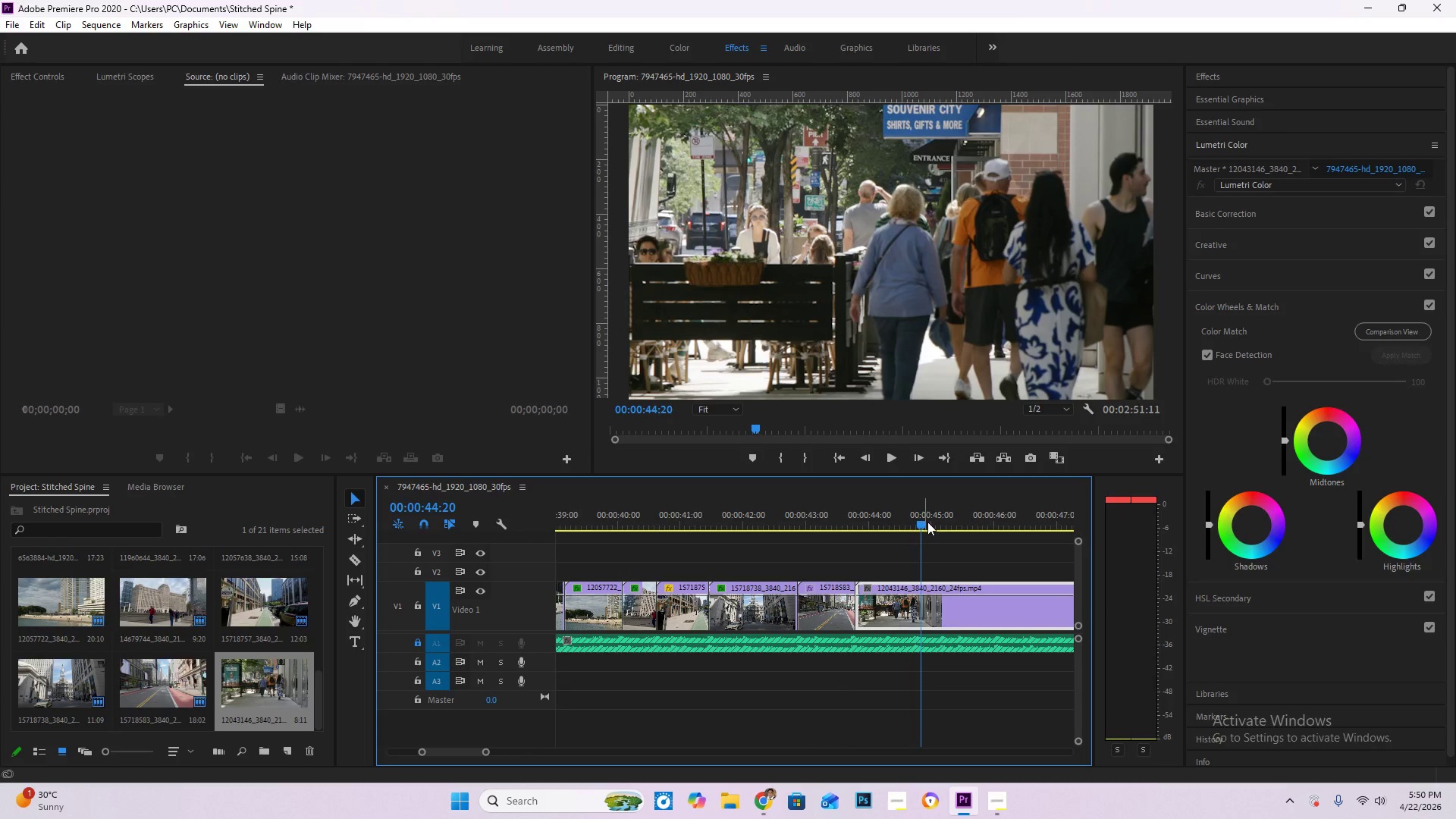 
left_click_drag(start_coordinate=[928, 522], to_coordinate=[903, 517])
 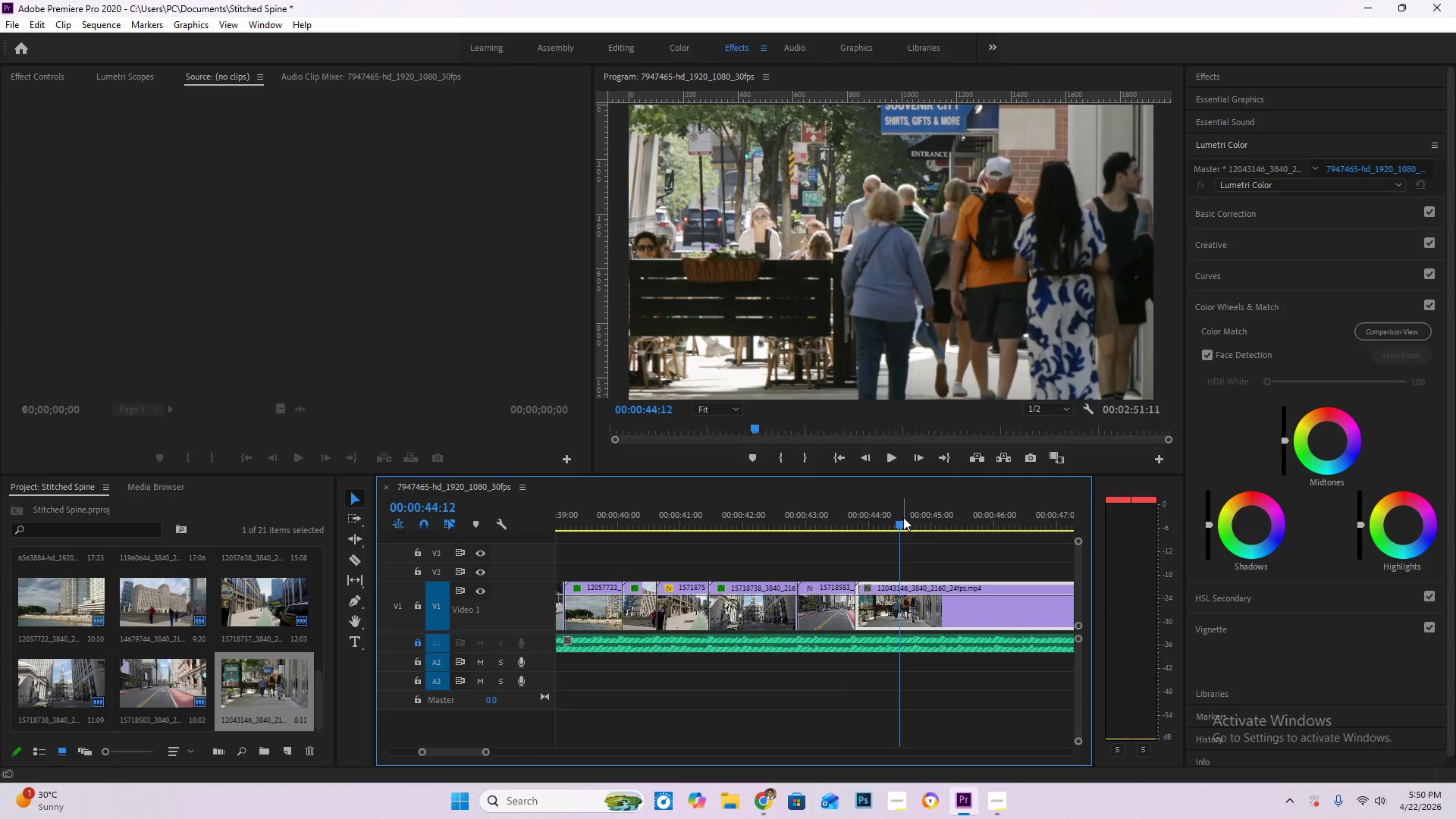 
key(Space)
 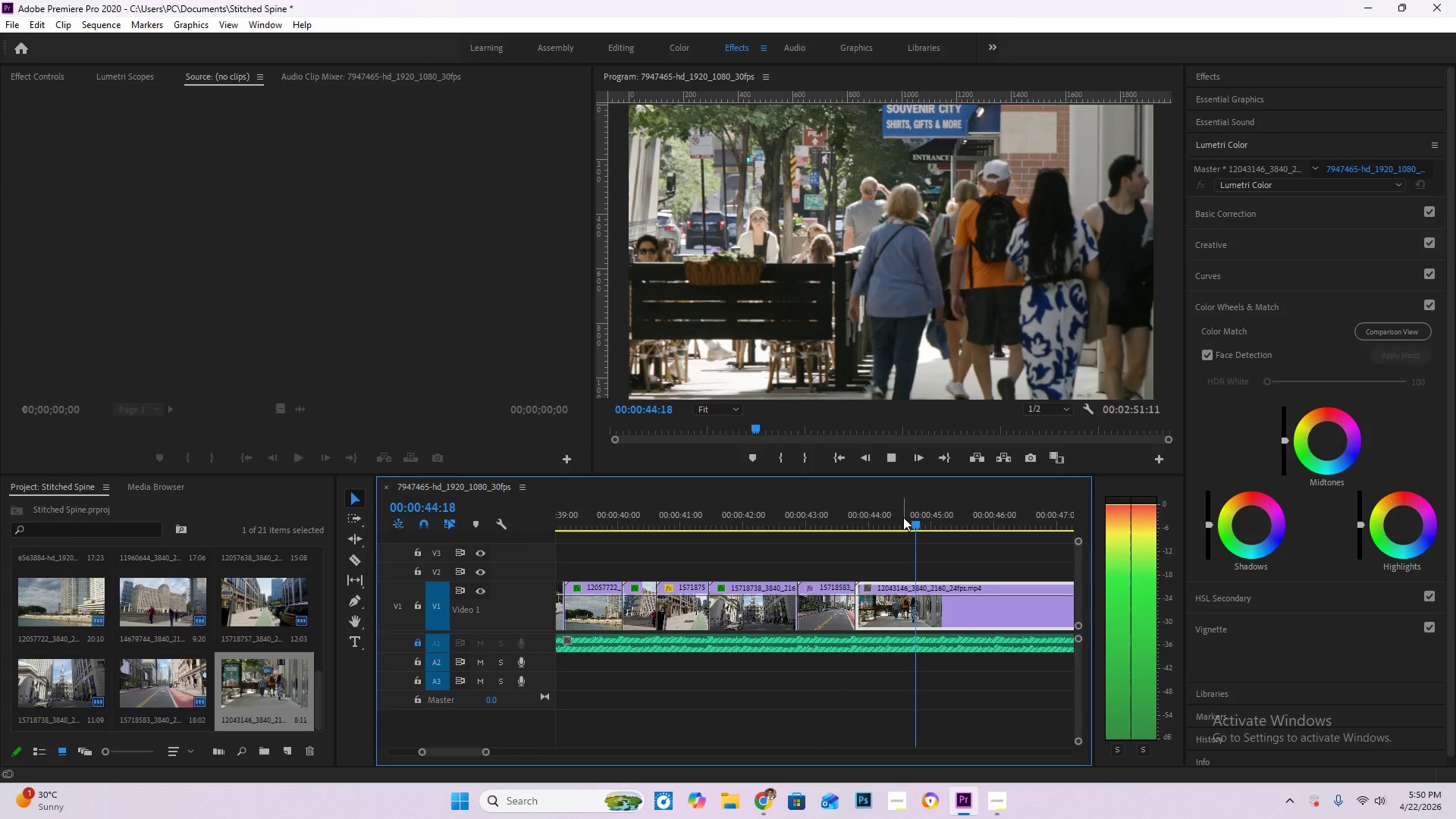 
key(Space)
 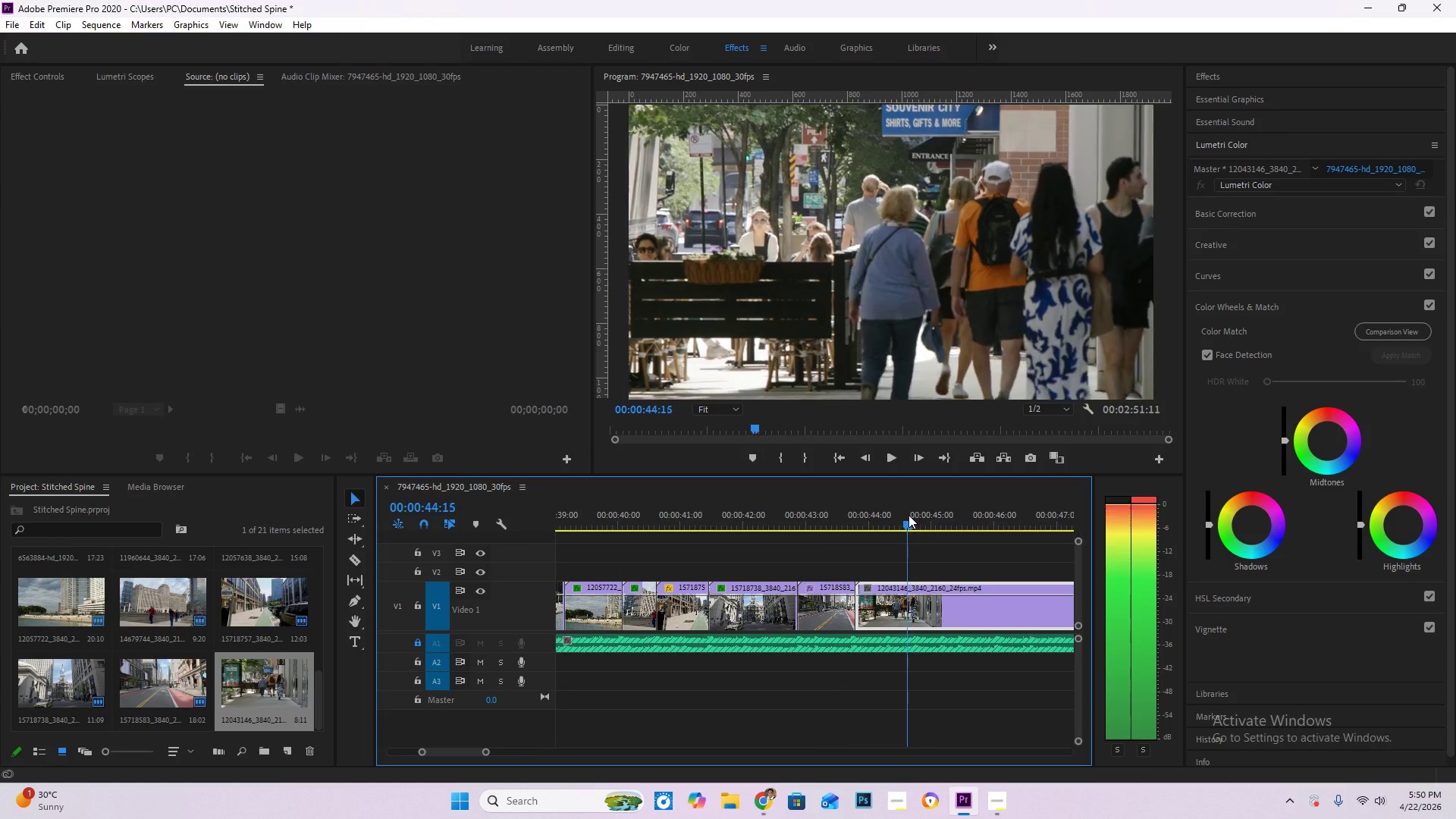 
key(Space)
 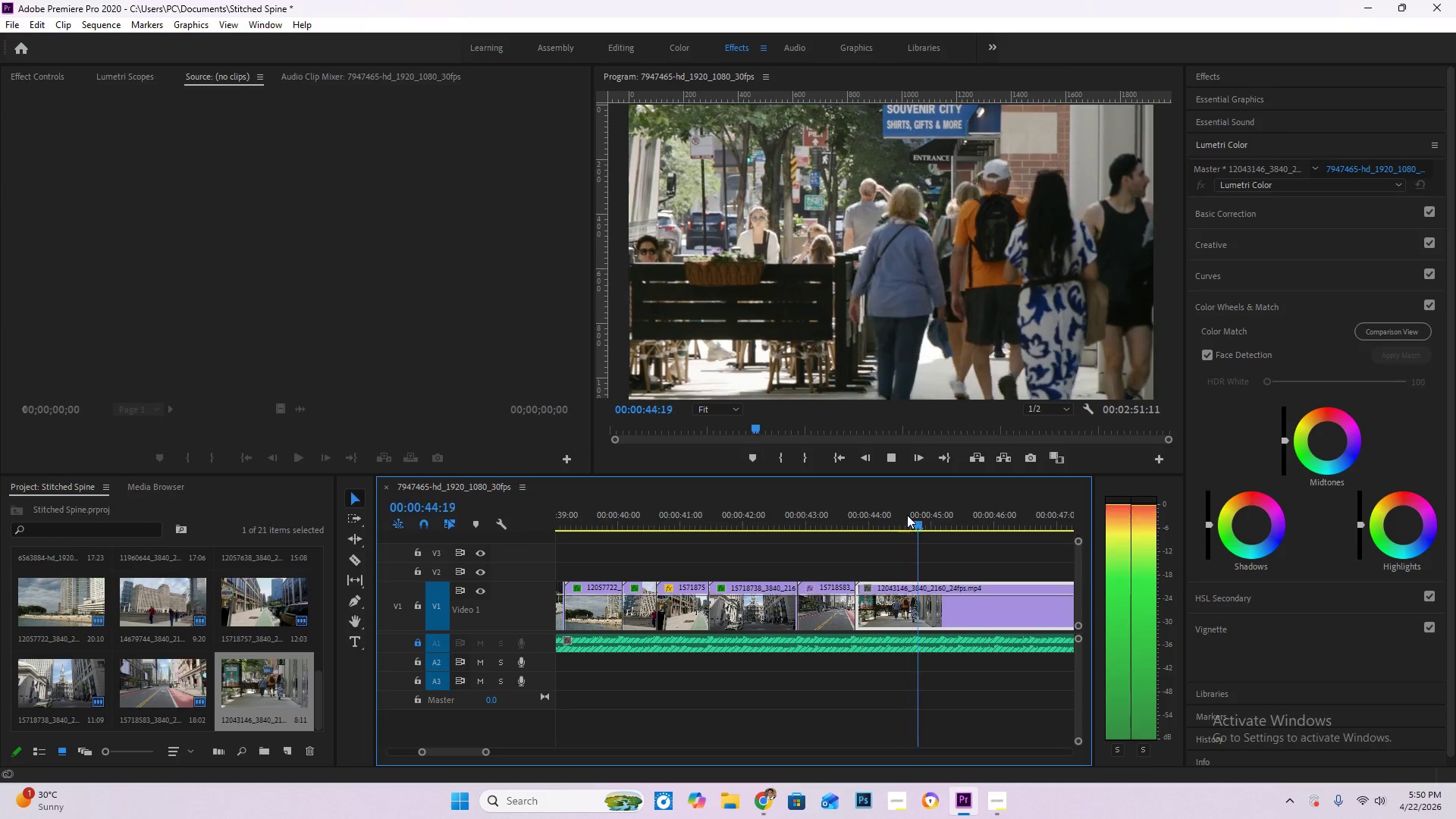 
left_click_drag(start_coordinate=[907, 515], to_coordinate=[916, 516])
 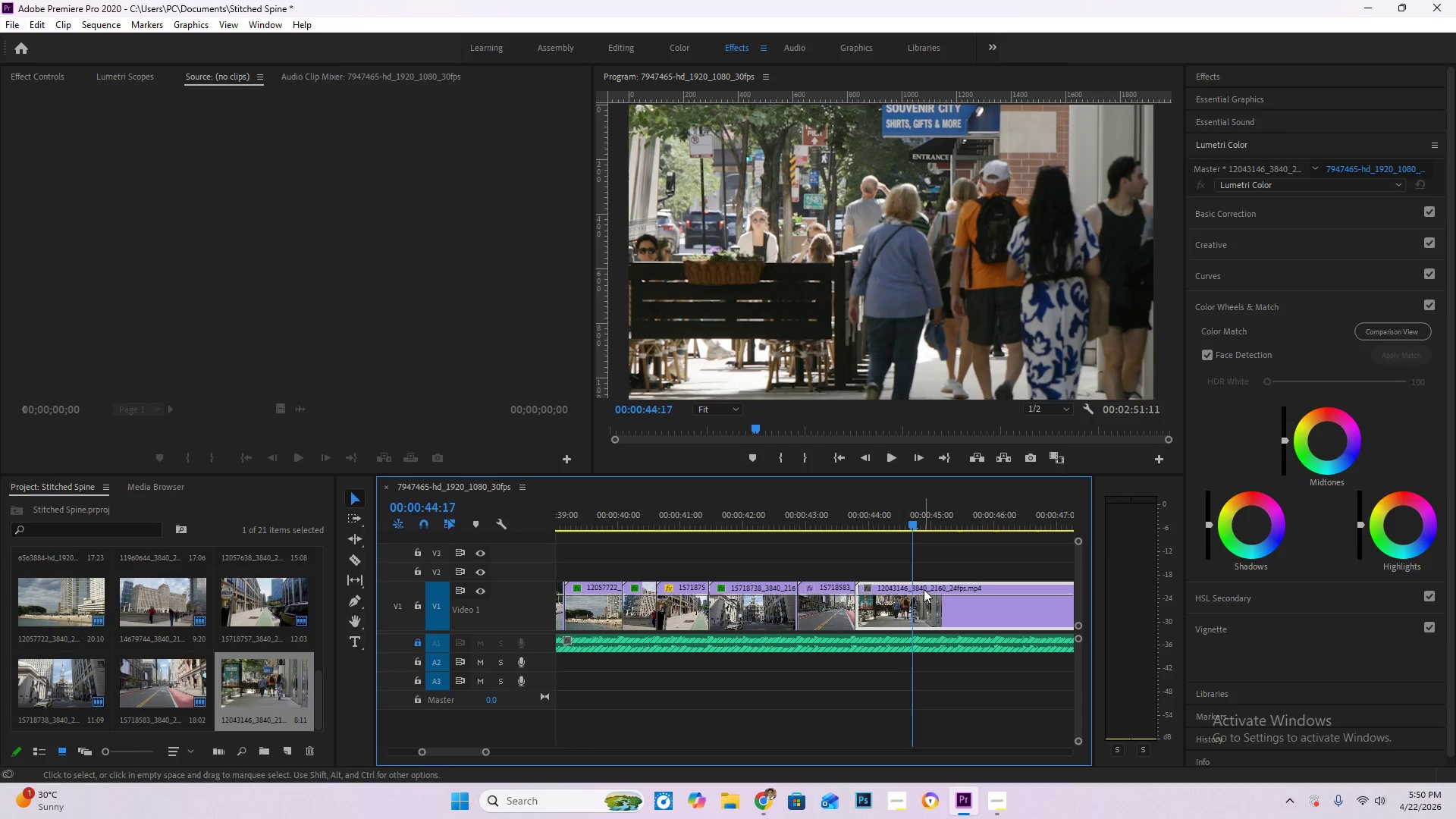 
key(C)
 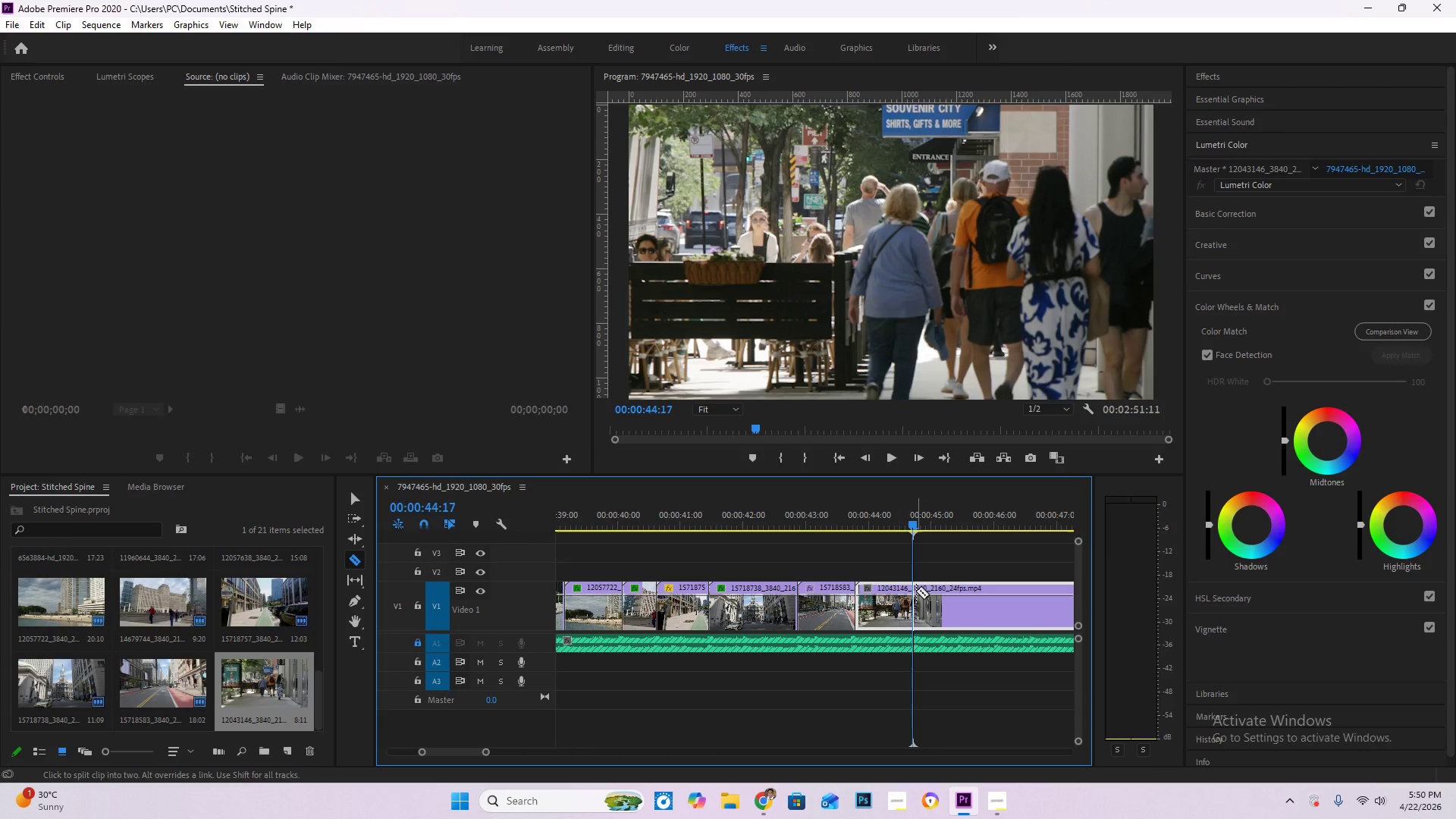 
left_click([916, 590])
 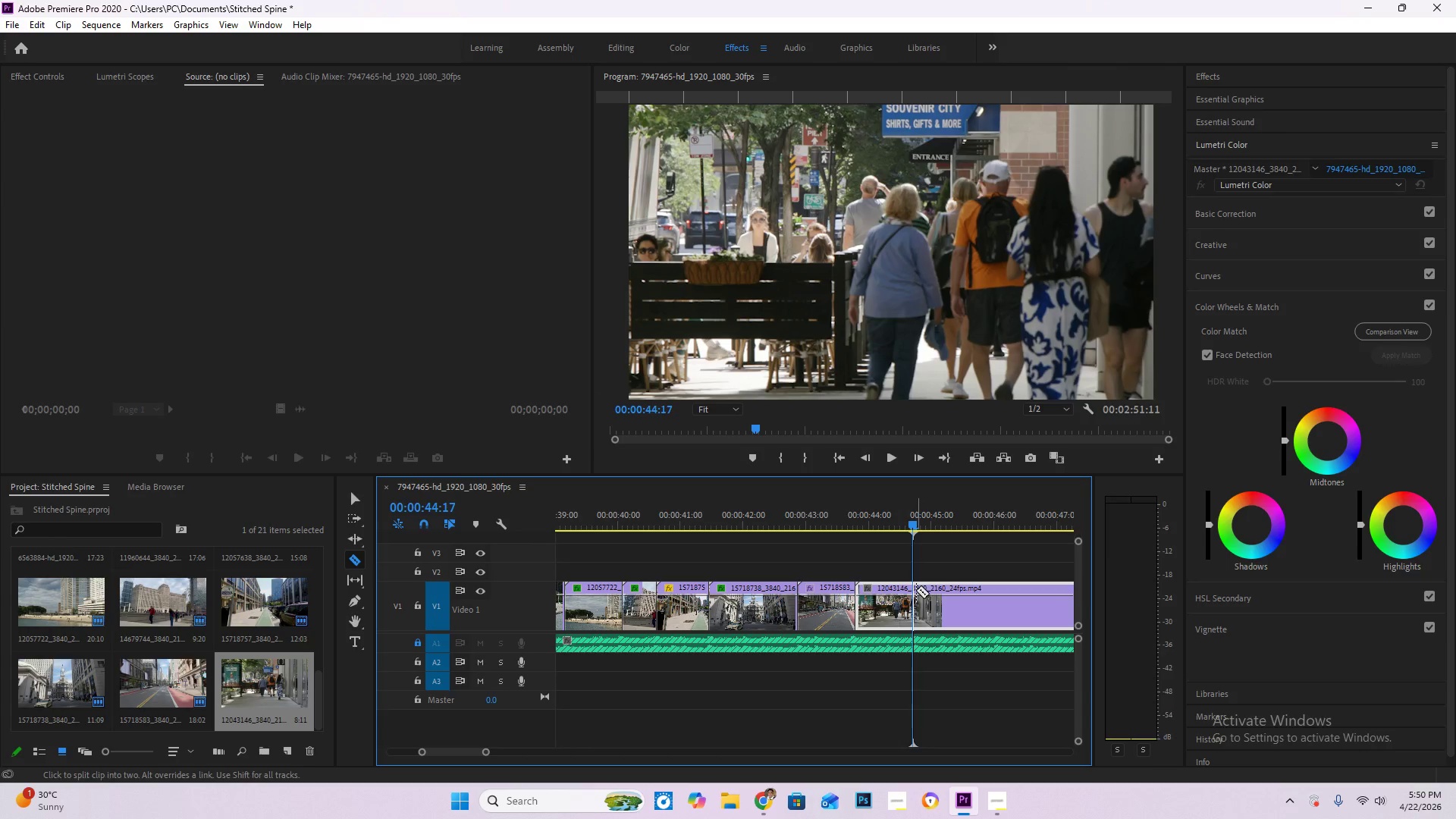 
key(V)
 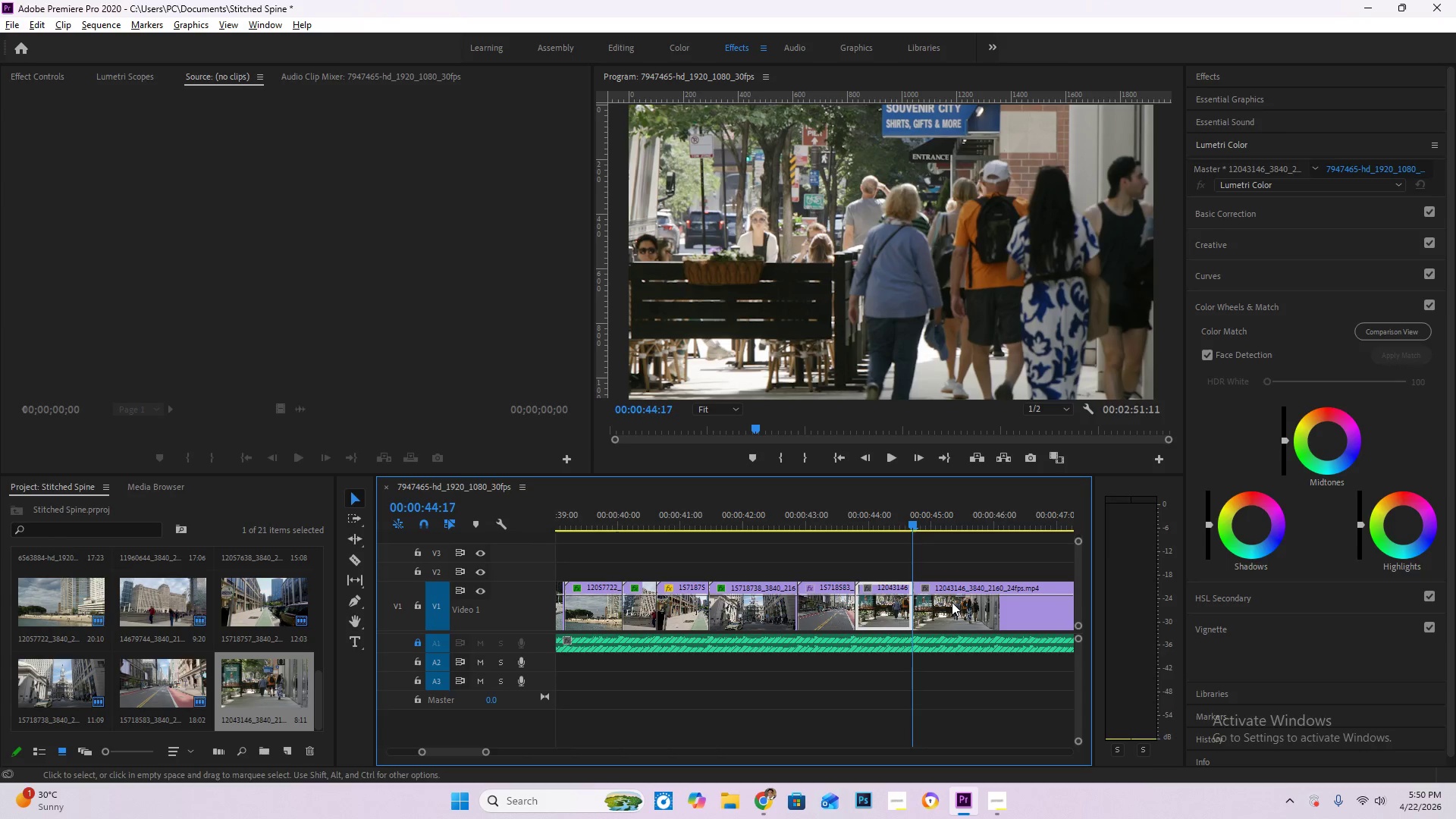 
hold_key(key=AltLeft, duration=1.12)
scroll: coordinate [952, 601], scroll_direction: down, amount: 17.0
 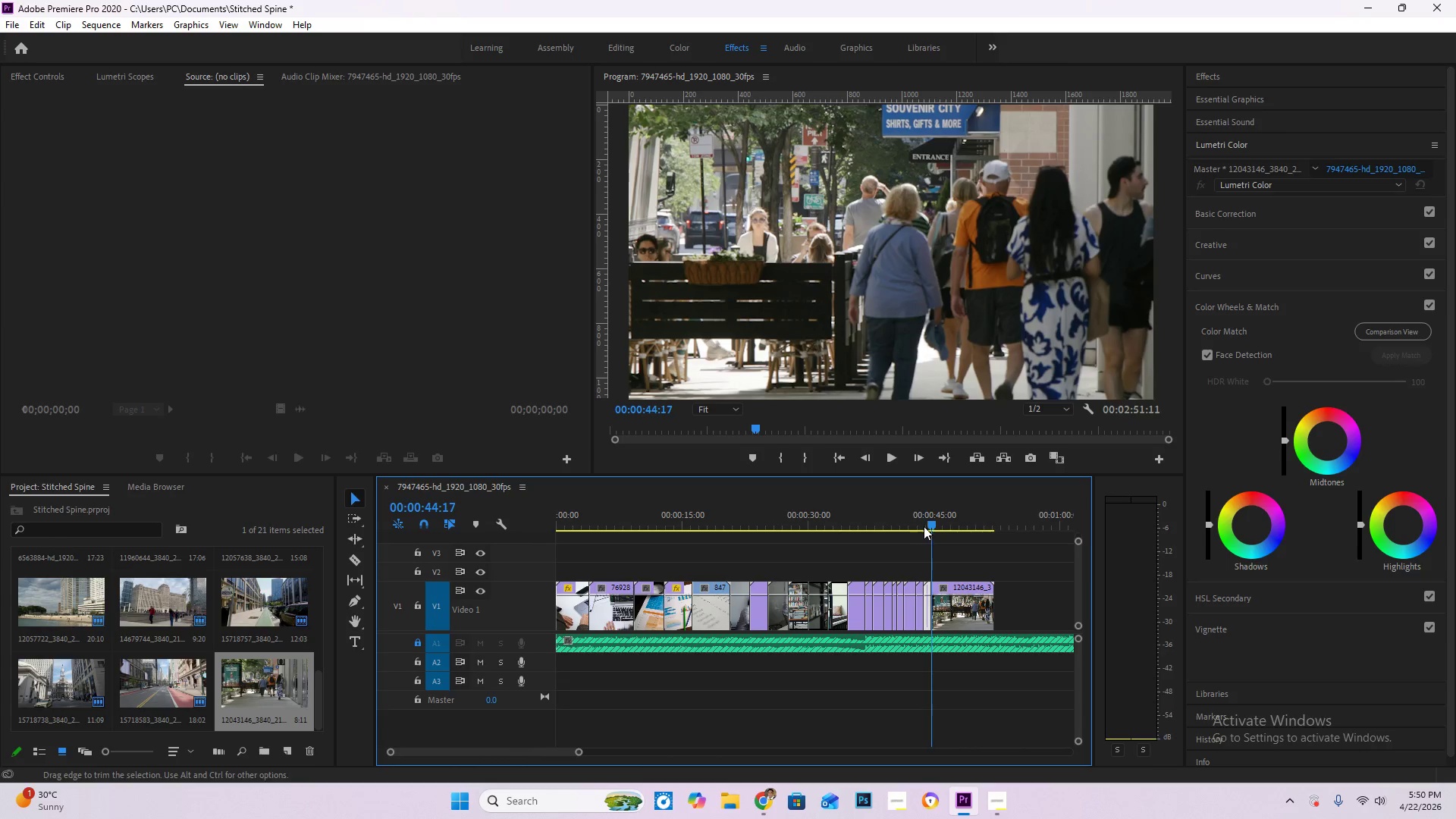 
left_click_drag(start_coordinate=[930, 523], to_coordinate=[968, 526])
 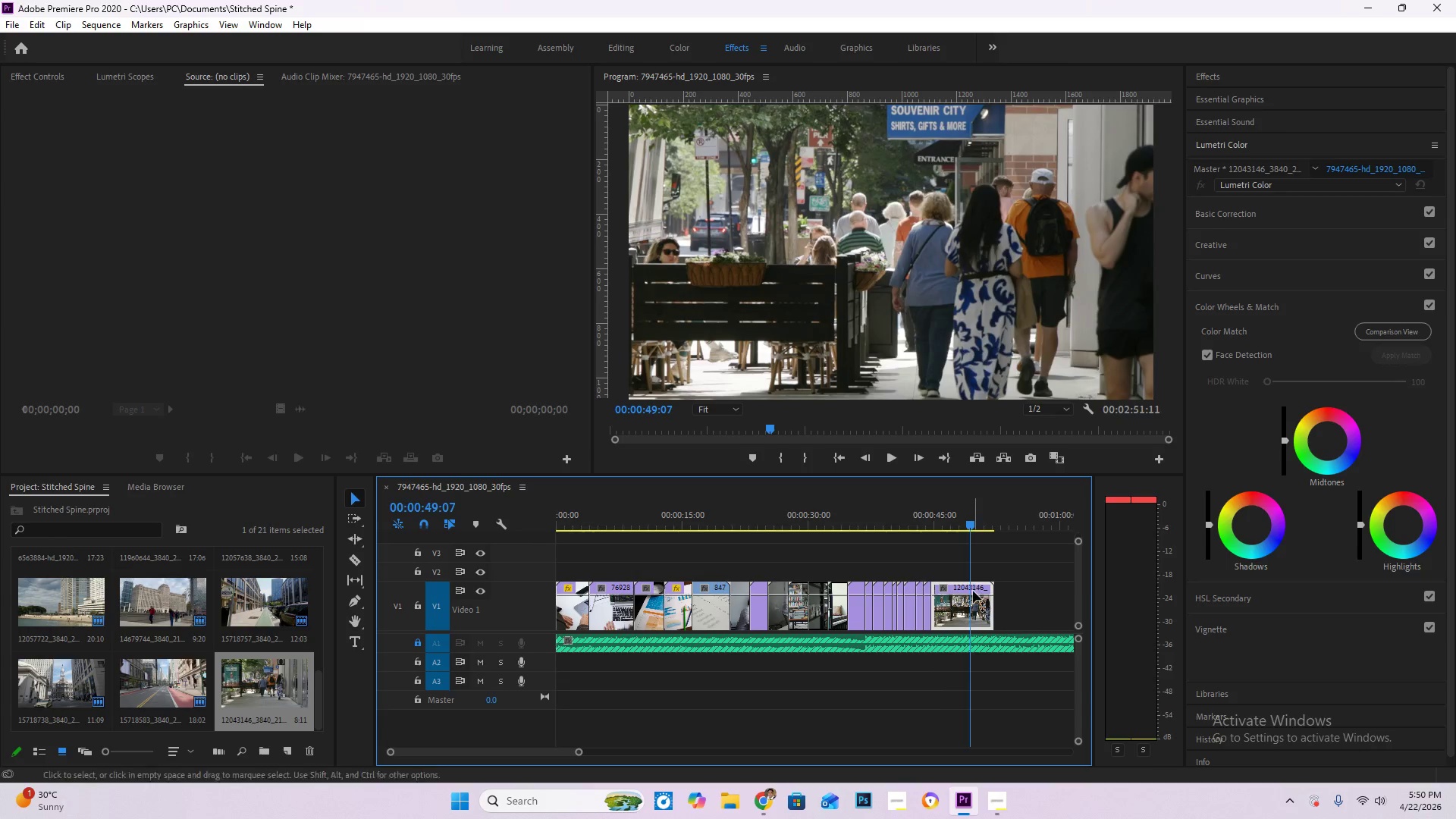 
left_click([973, 591])
 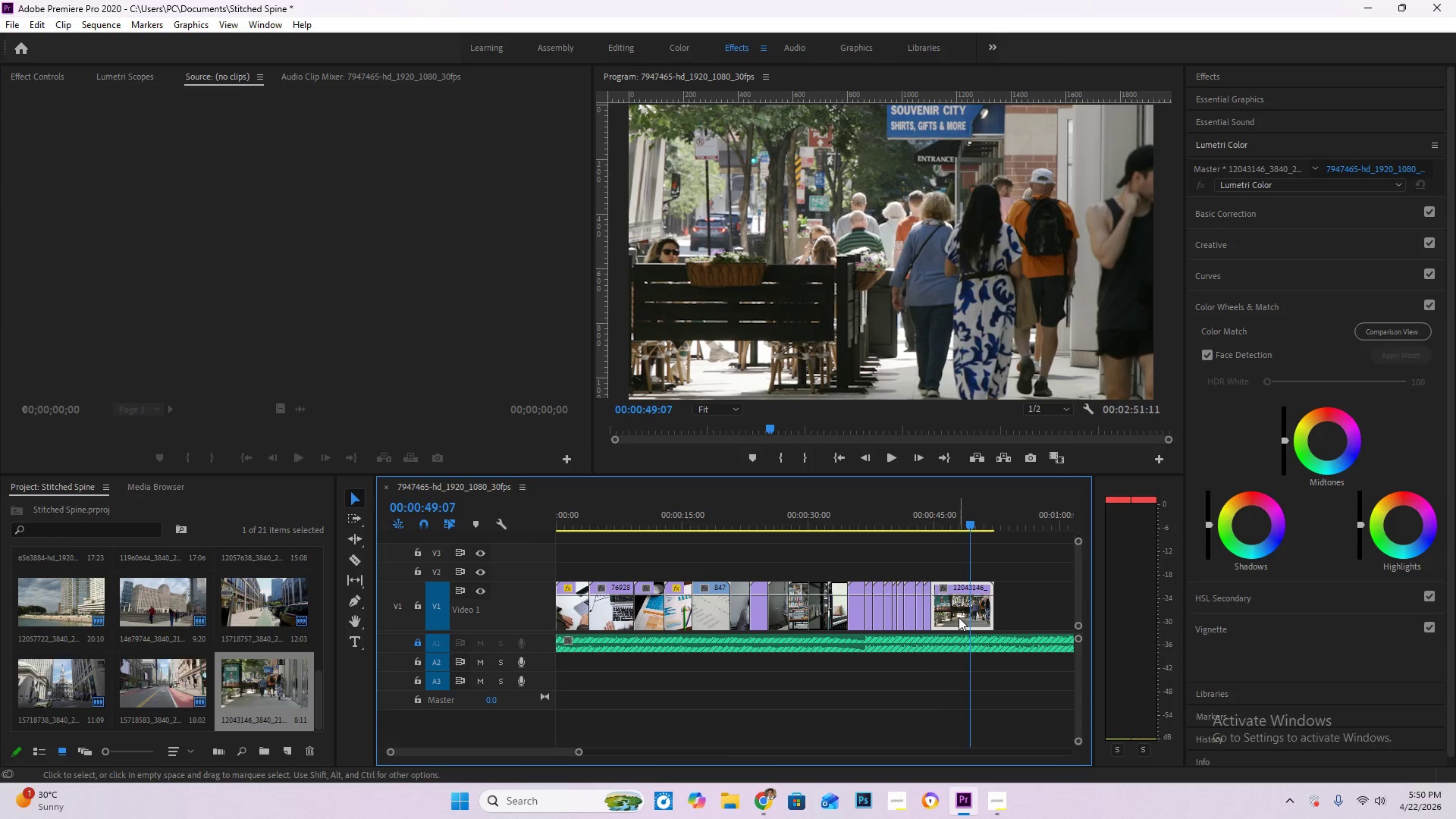 
key(Delete)
 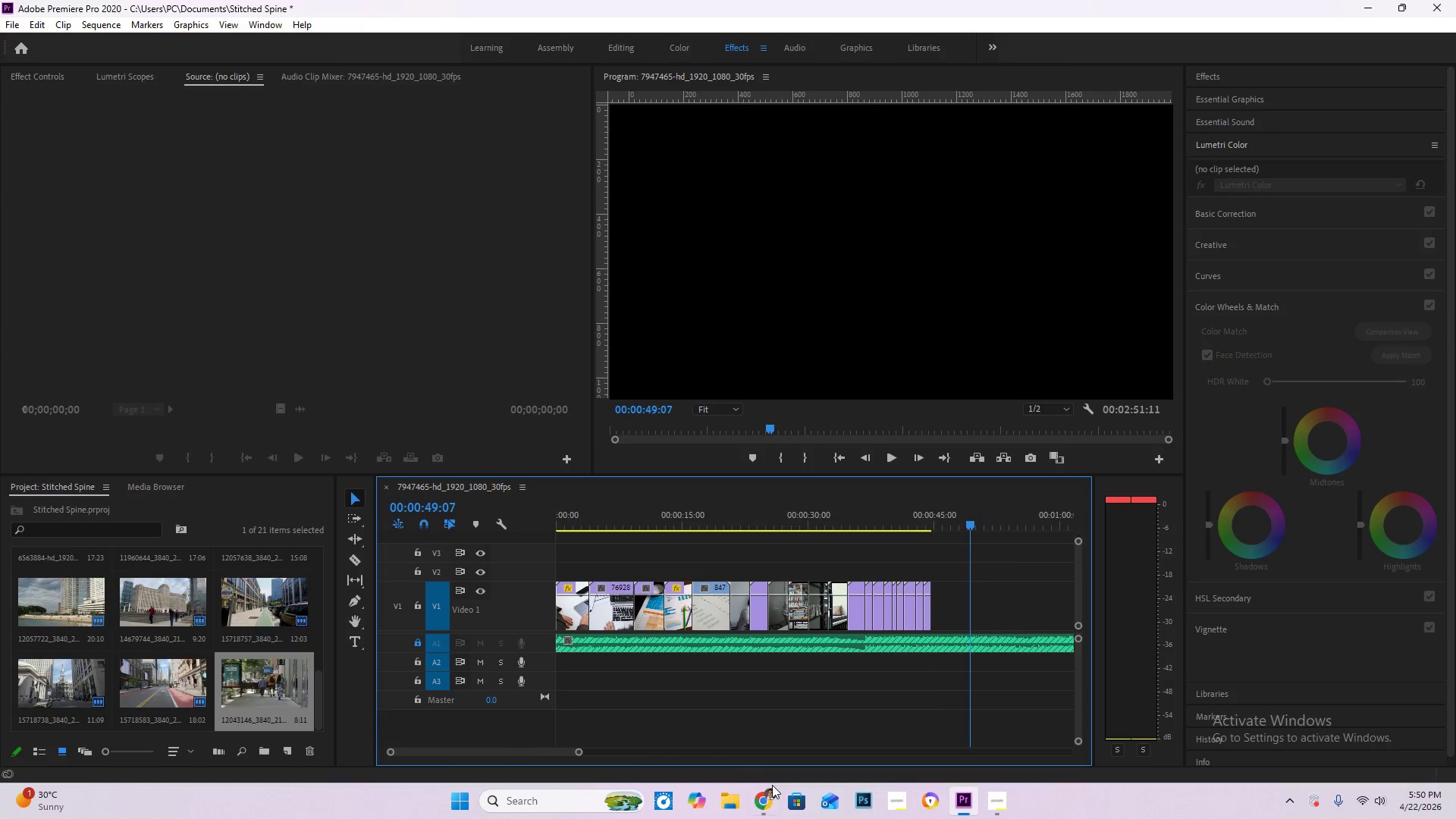 
left_click([764, 800])
 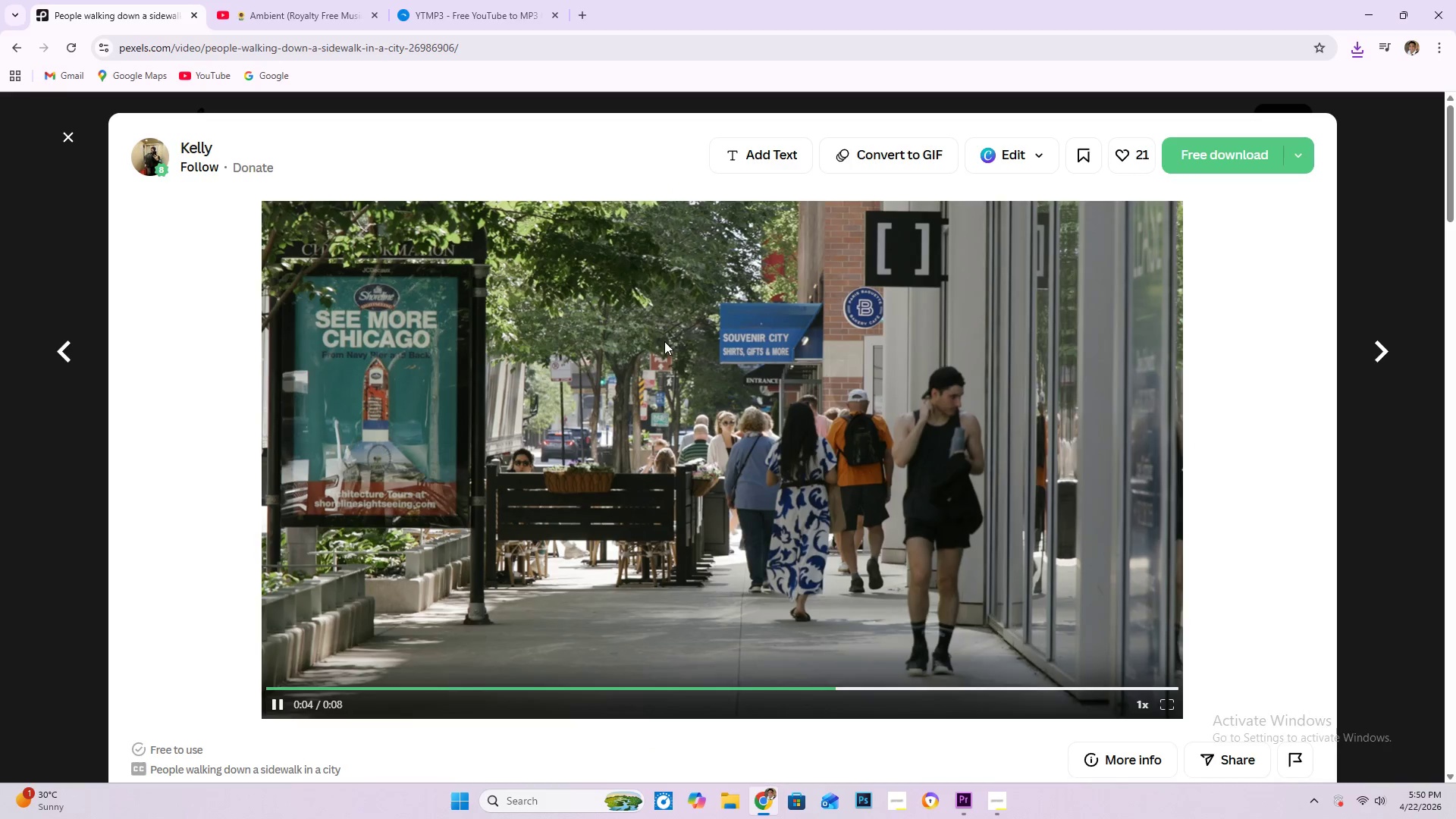 
scroll: coordinate [592, 531], scroll_direction: down, amount: 5.0
 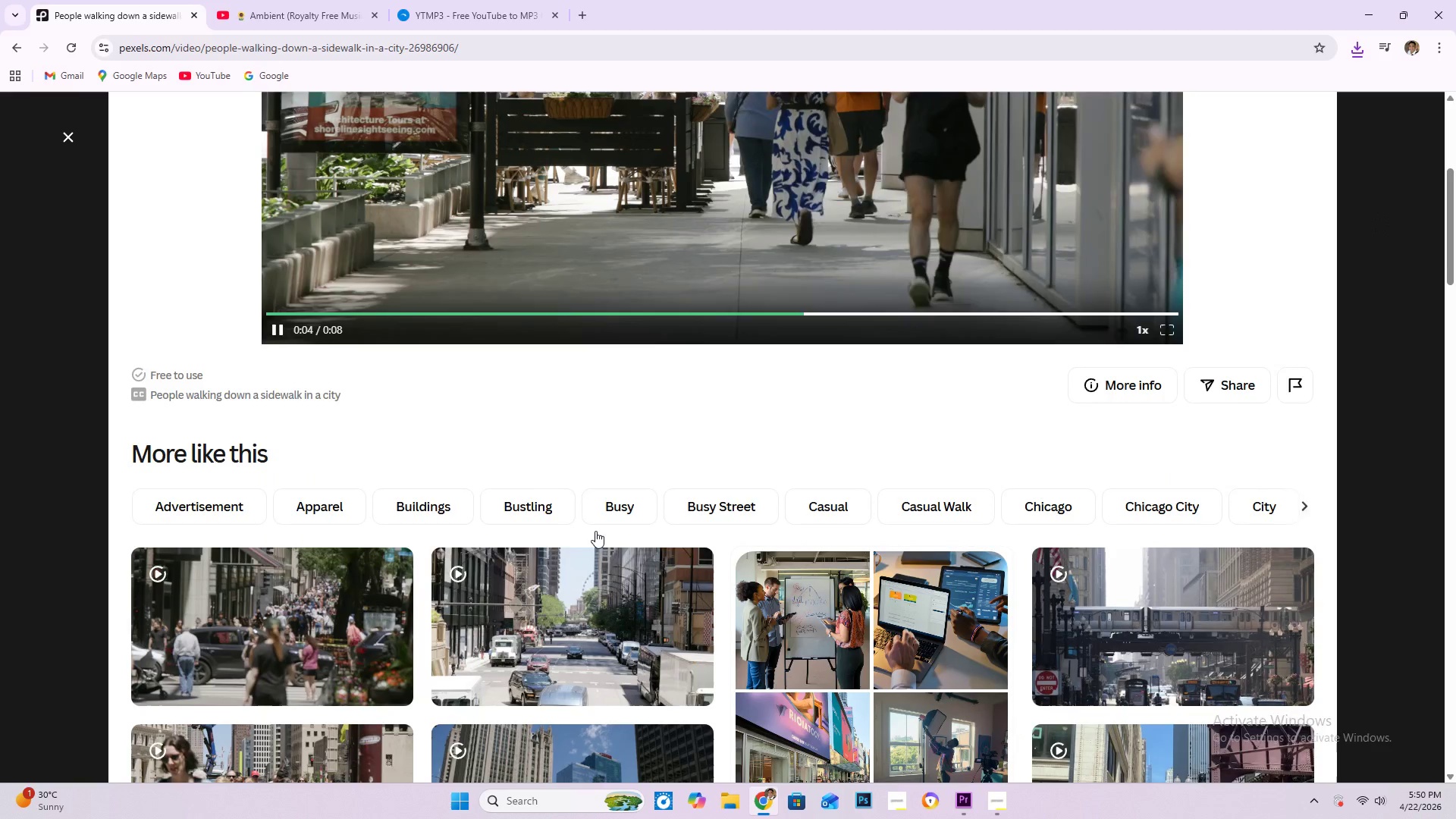 
mouse_move([335, 612])
 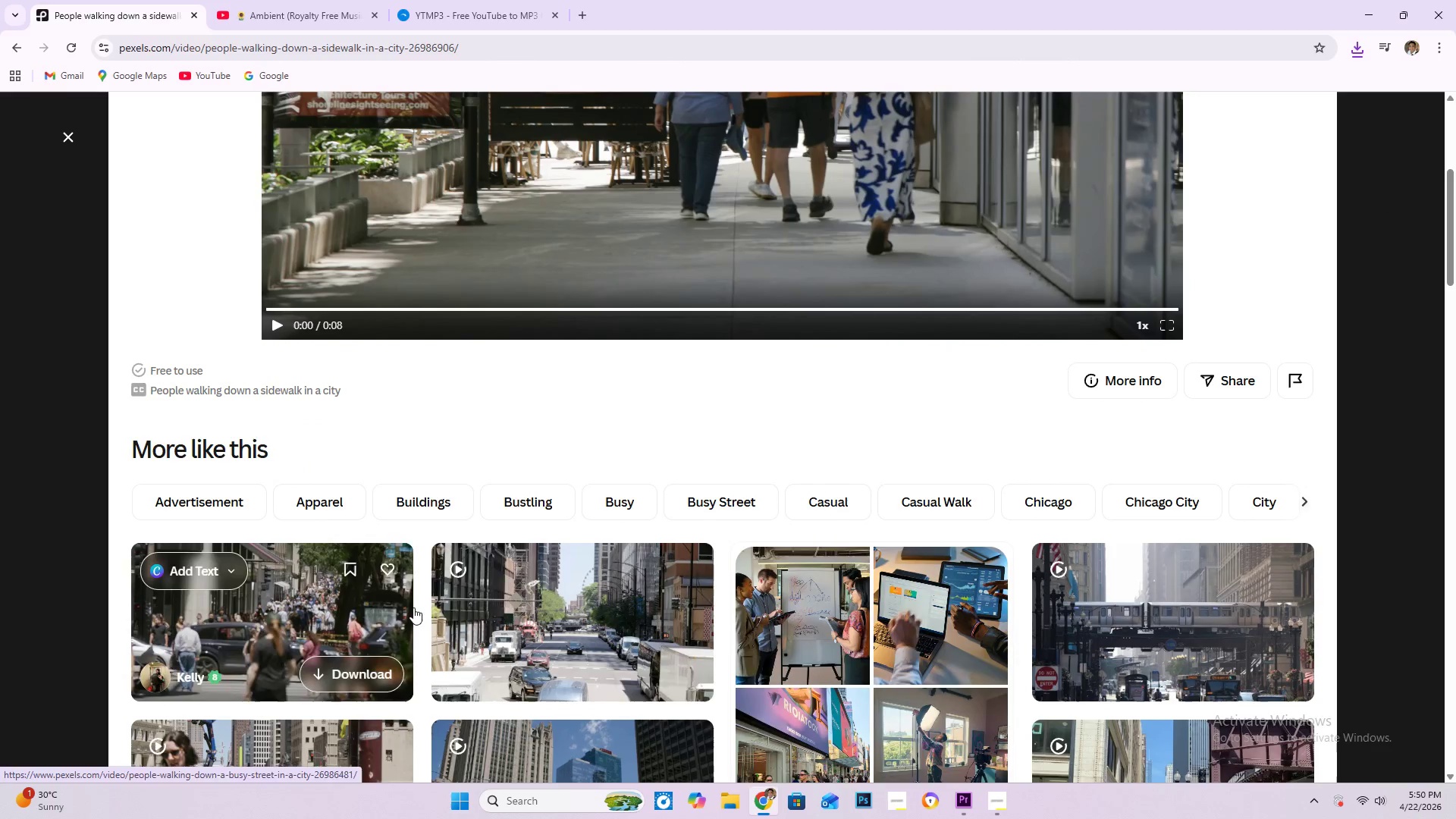 
scroll: coordinate [322, 559], scroll_direction: down, amount: 5.0
 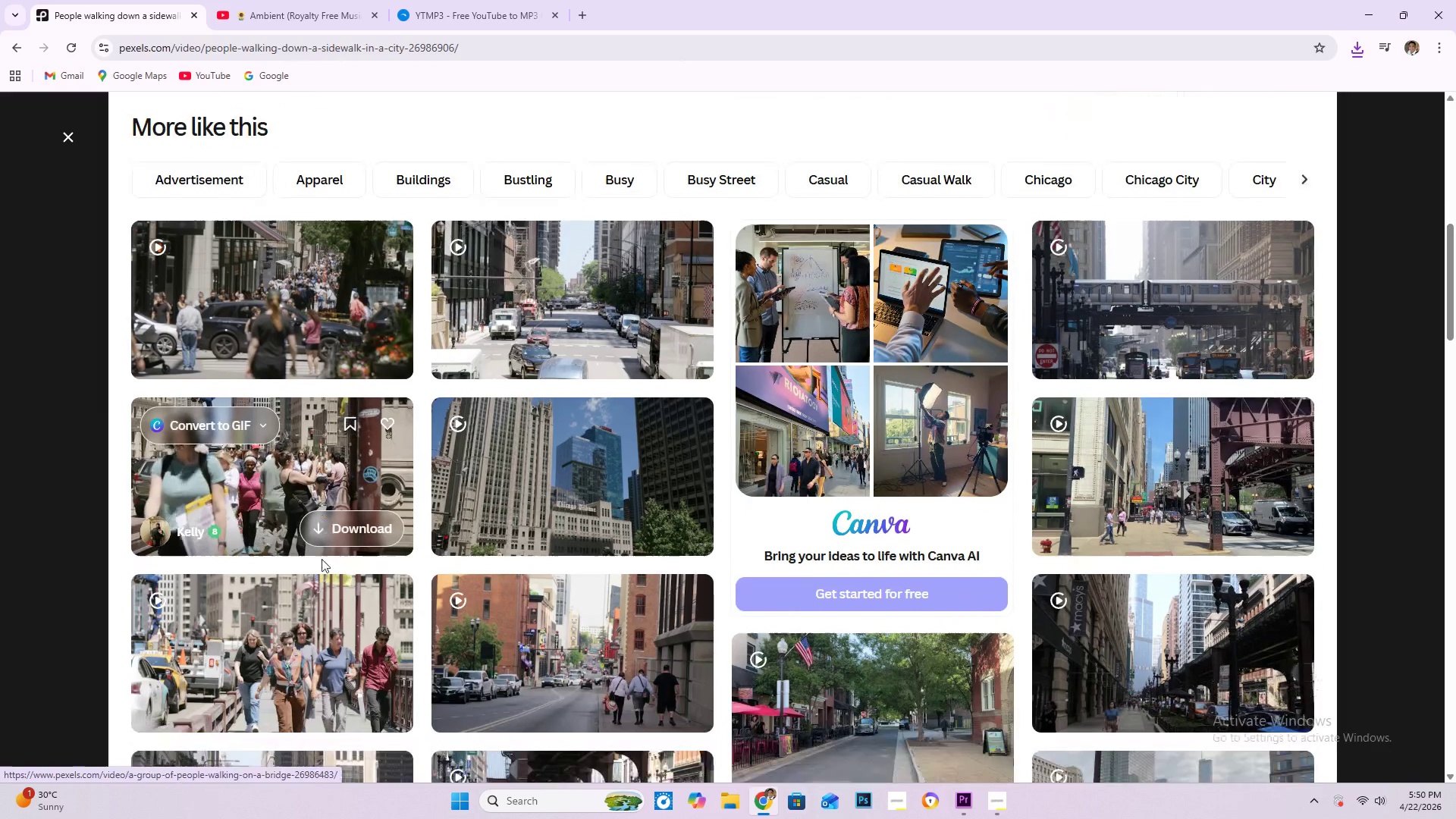 
mouse_move([657, 573])
 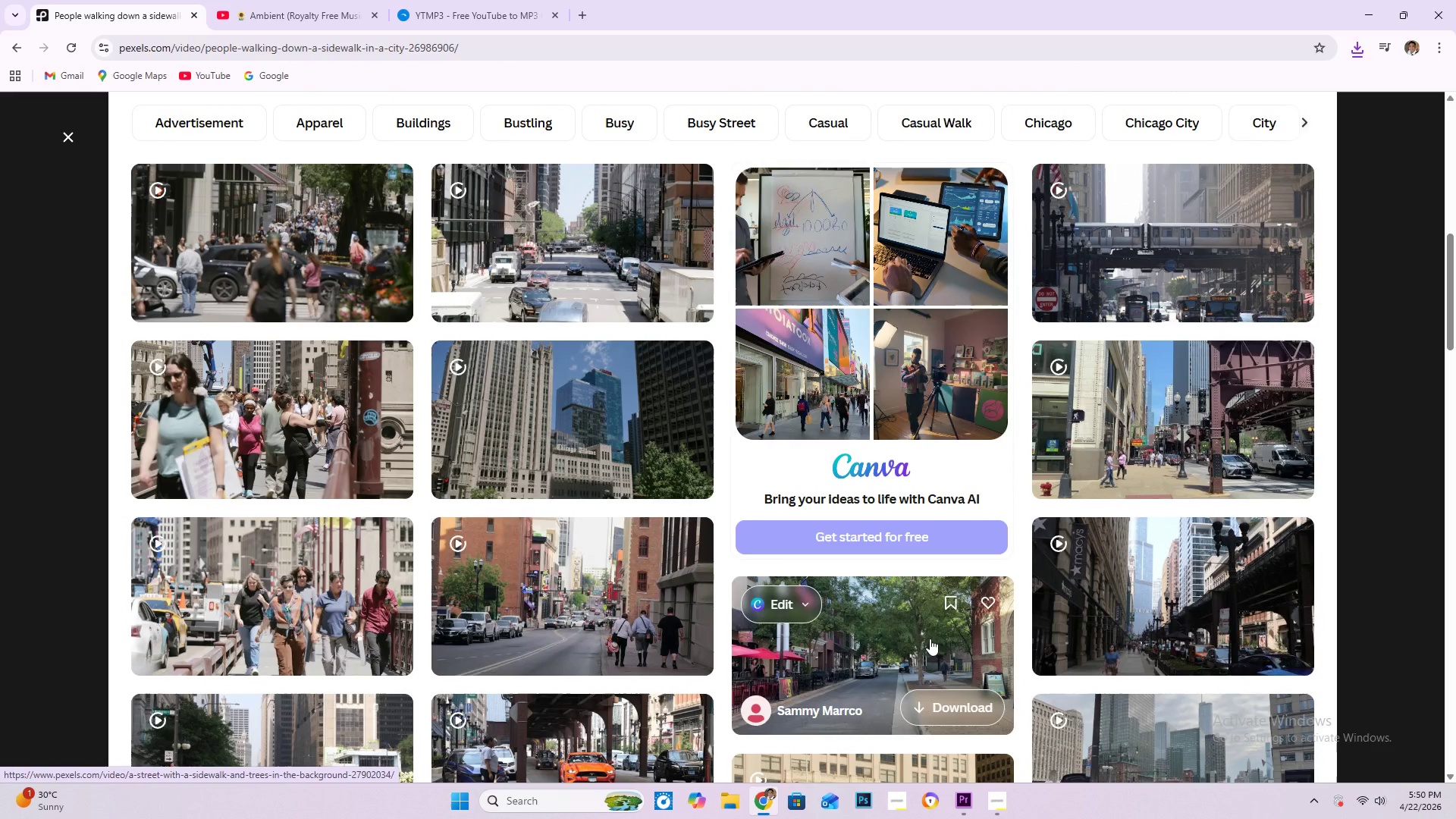 
mouse_move([559, 420])
 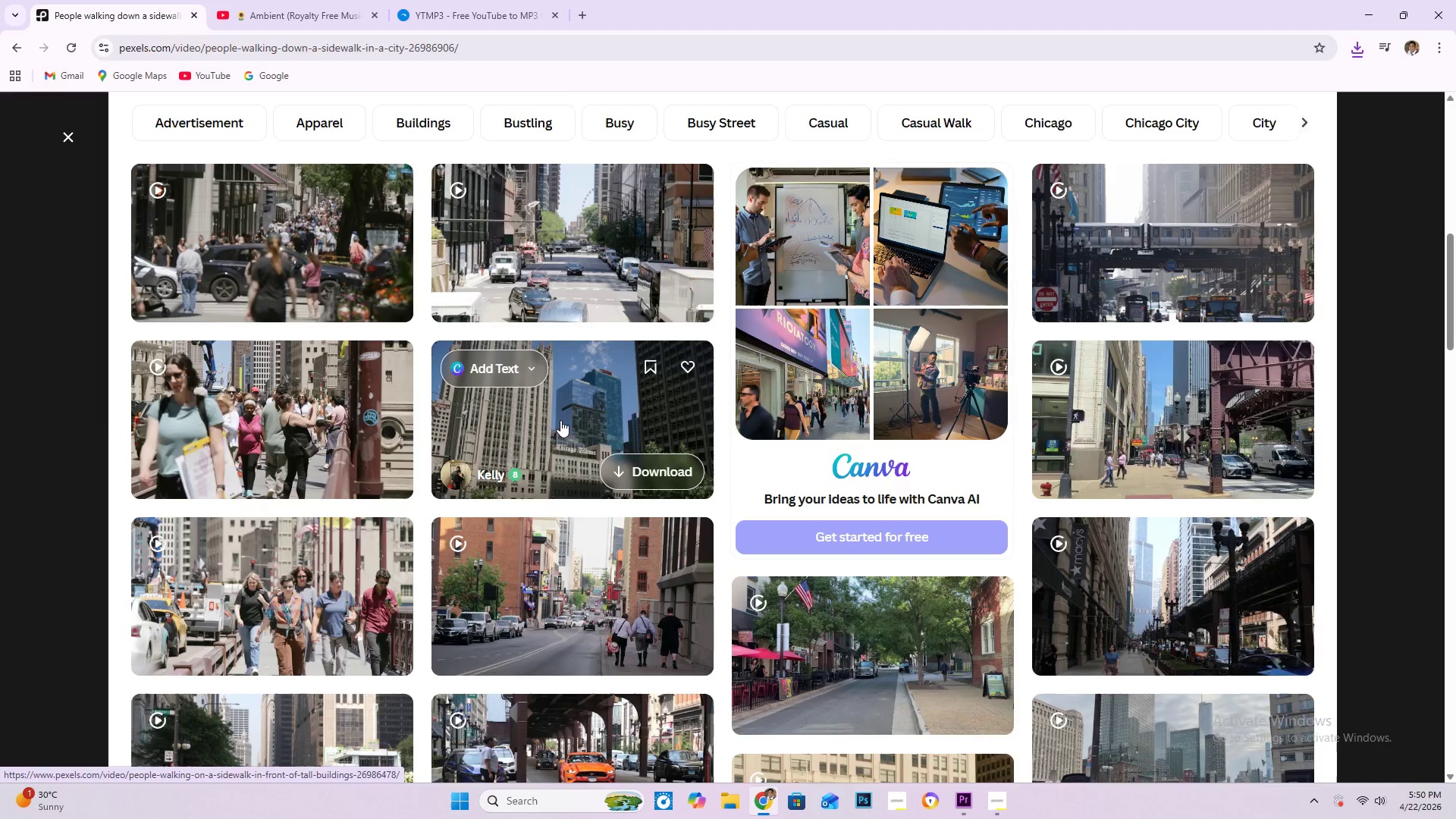 
scroll: coordinate [610, 604], scroll_direction: down, amount: 5.0
 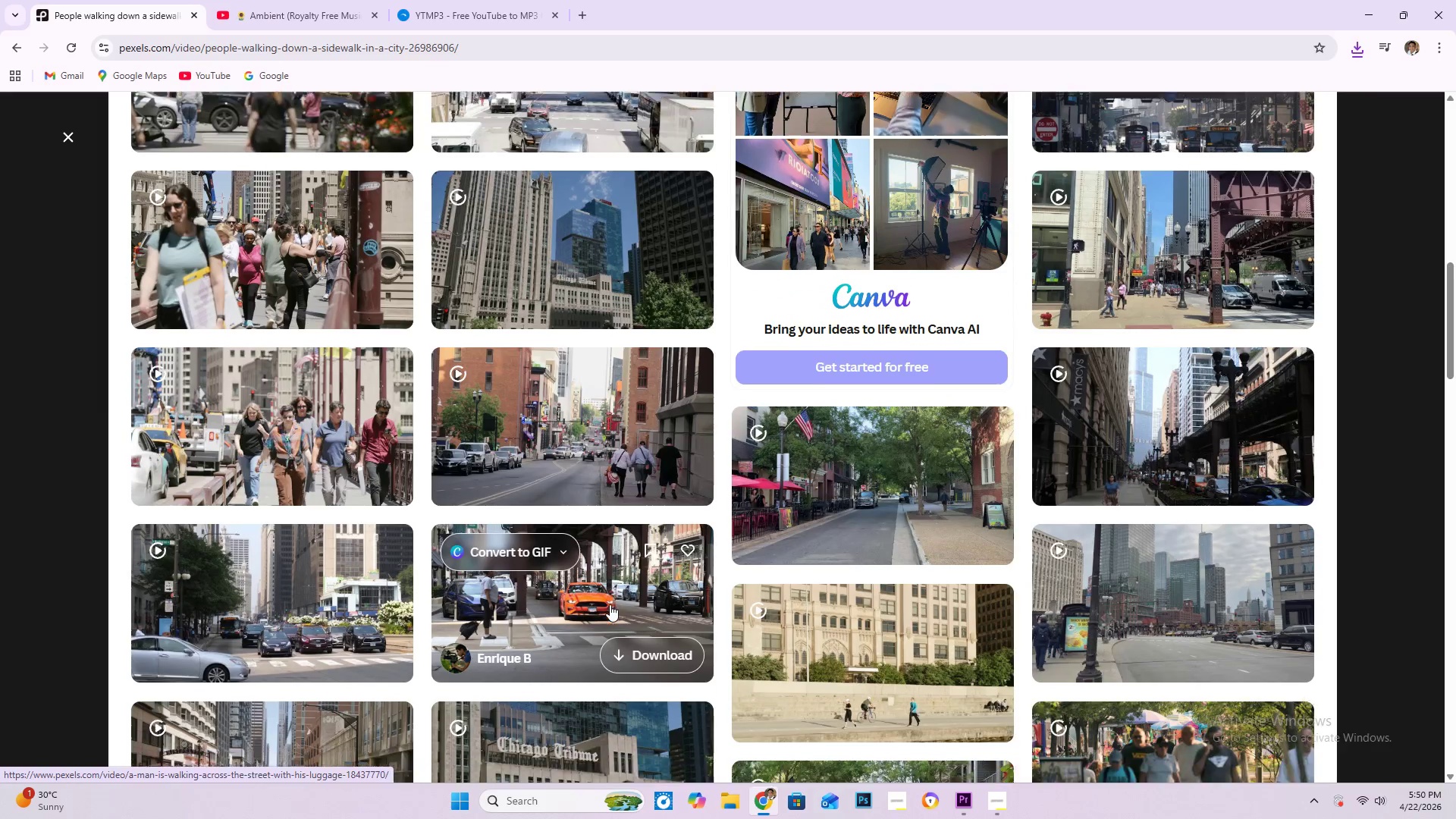 
mouse_move([345, 570])
 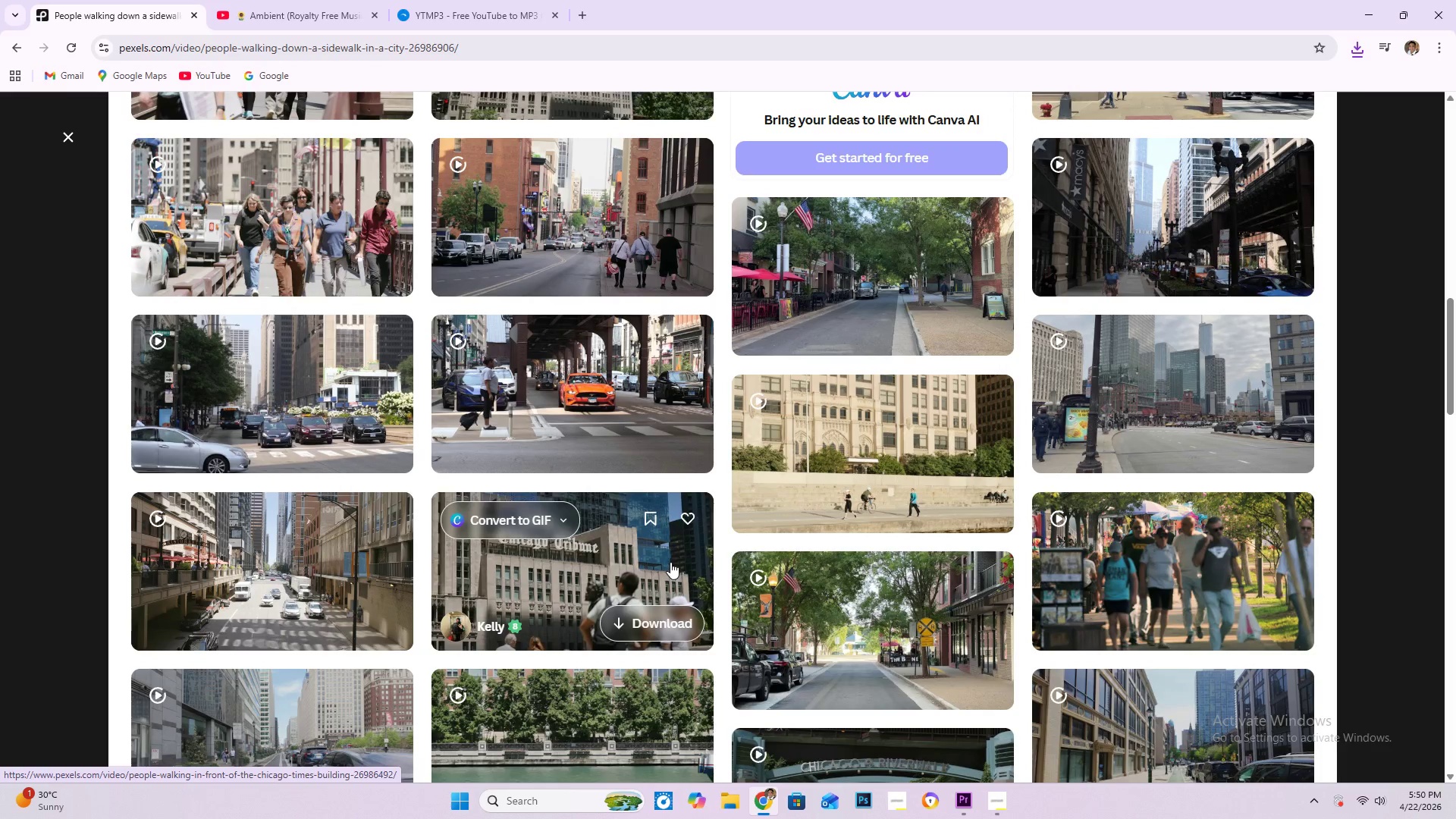 
scroll: coordinate [670, 562], scroll_direction: down, amount: 3.0
 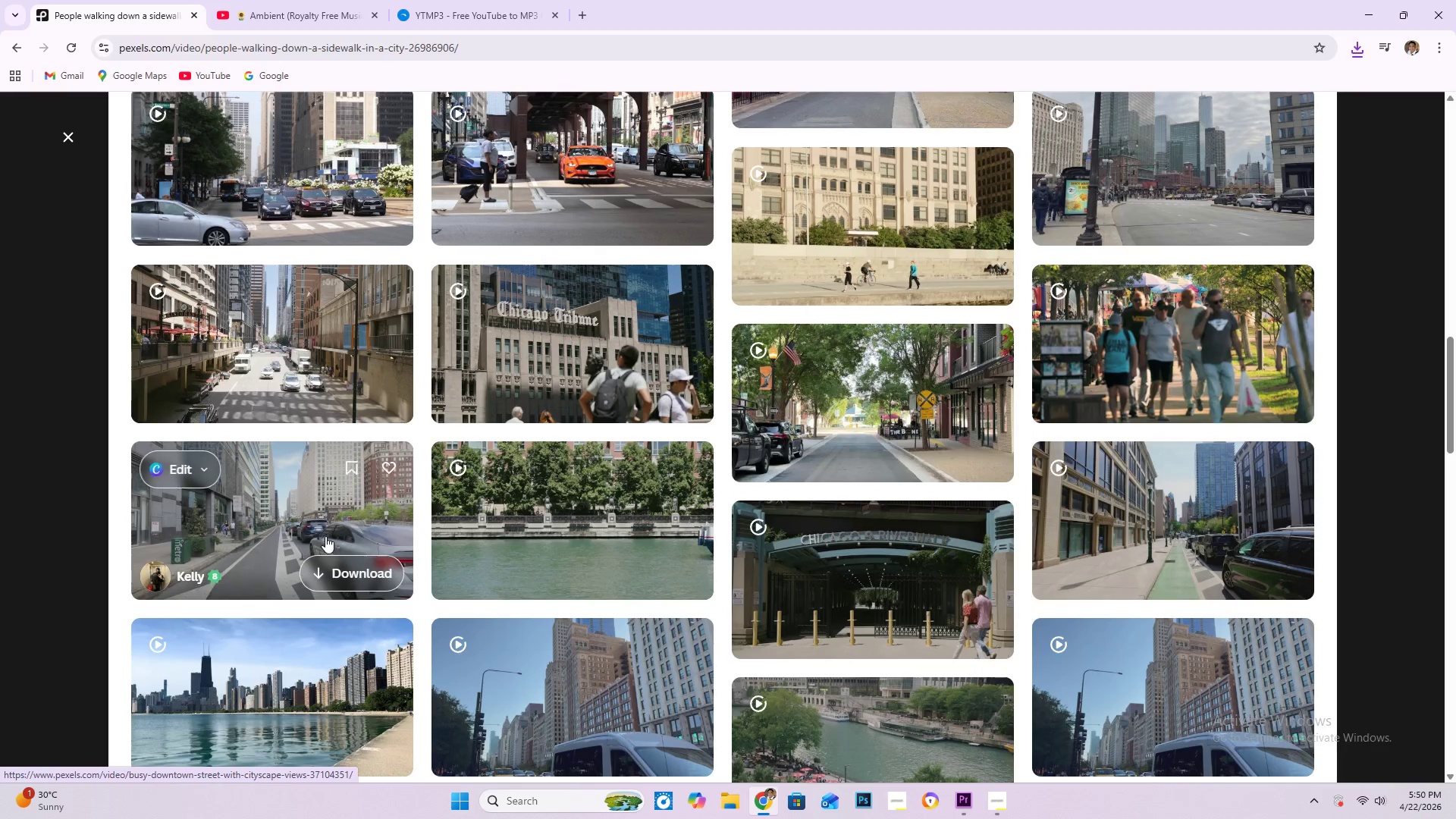 
scroll: coordinate [529, 476], scroll_direction: up, amount: 2.0
 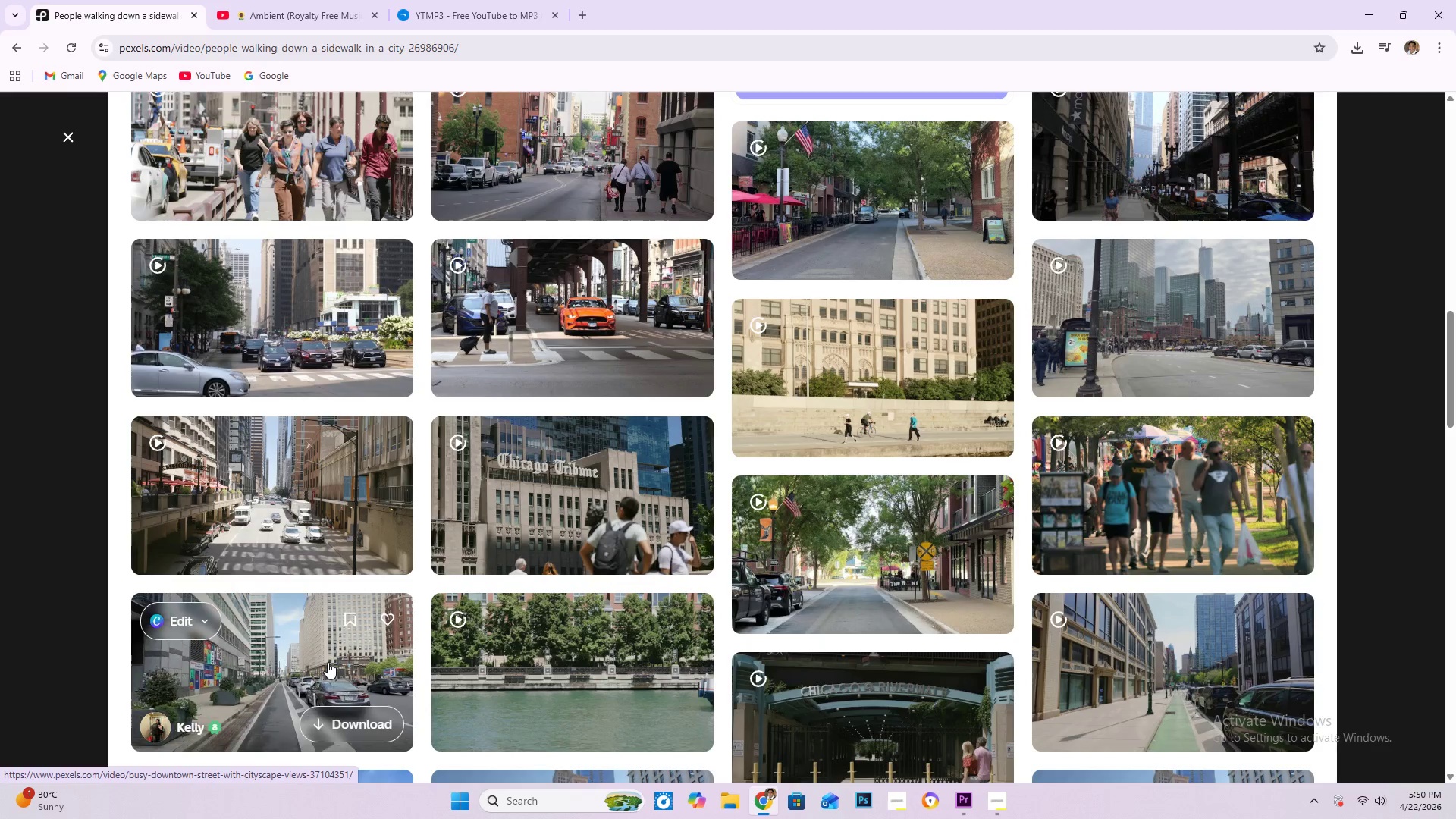 
wait(11.38)
 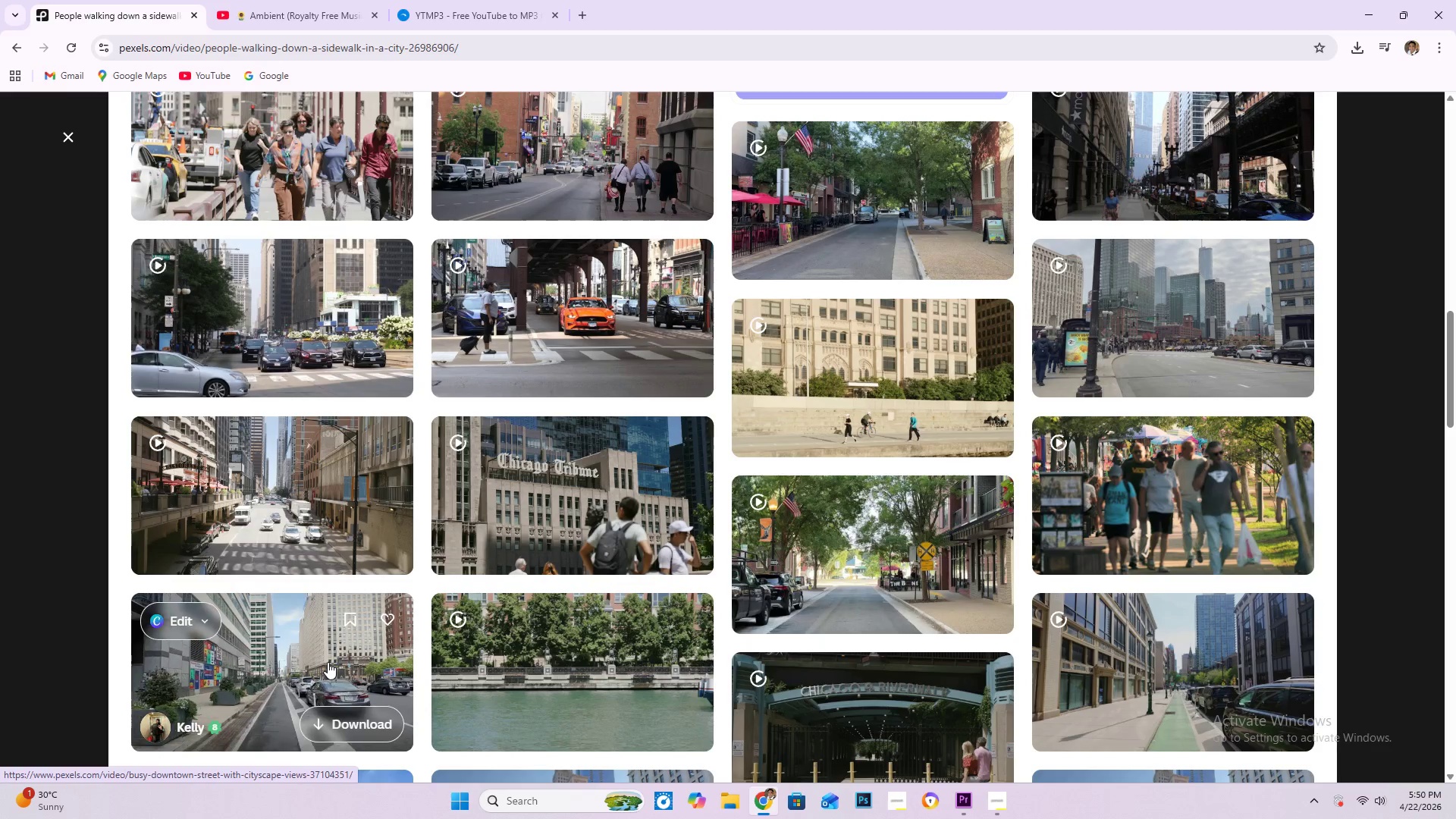 
left_click([328, 662])
 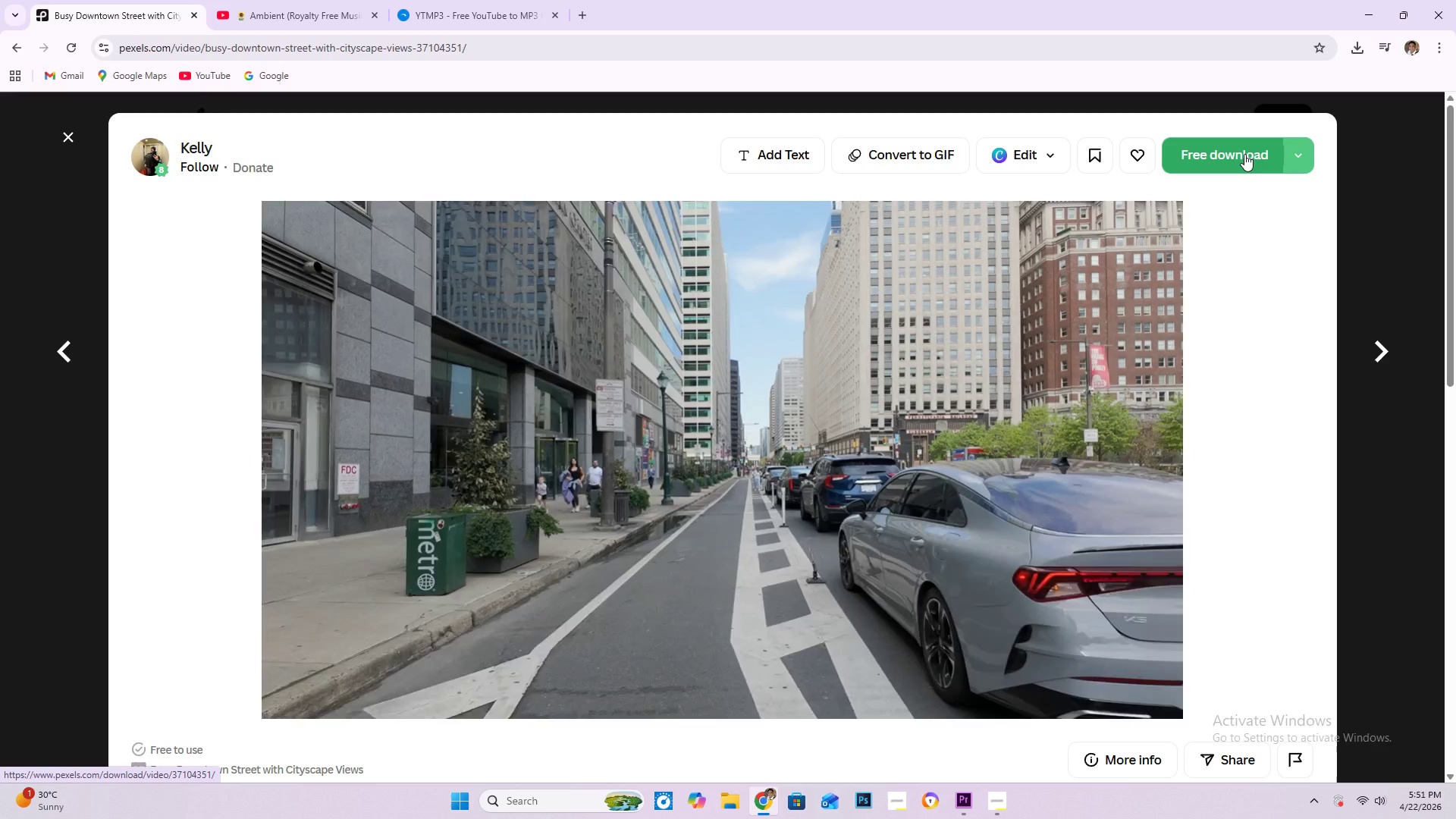 
wait(12.05)
 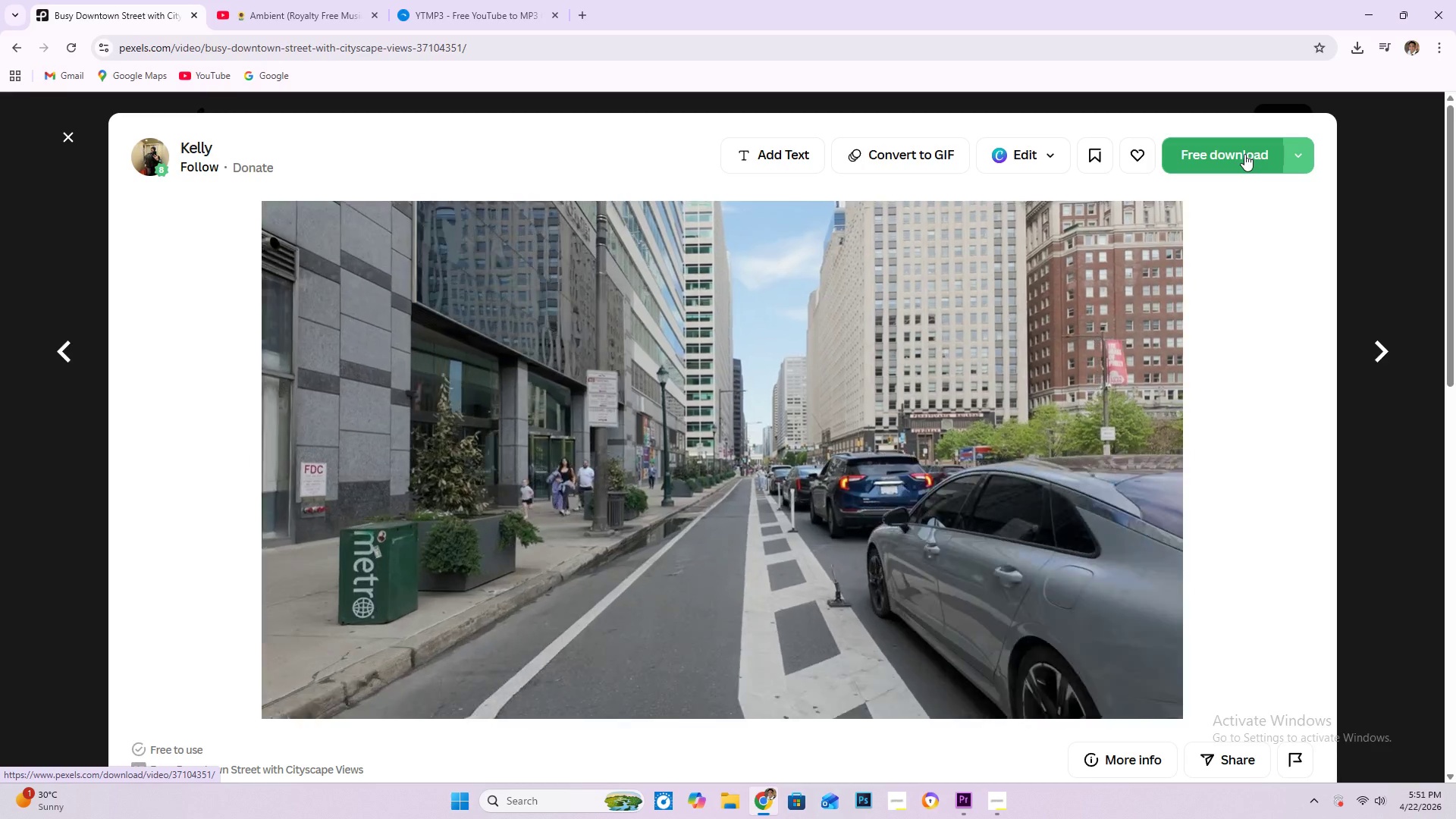 
key(Alt+Tab)
 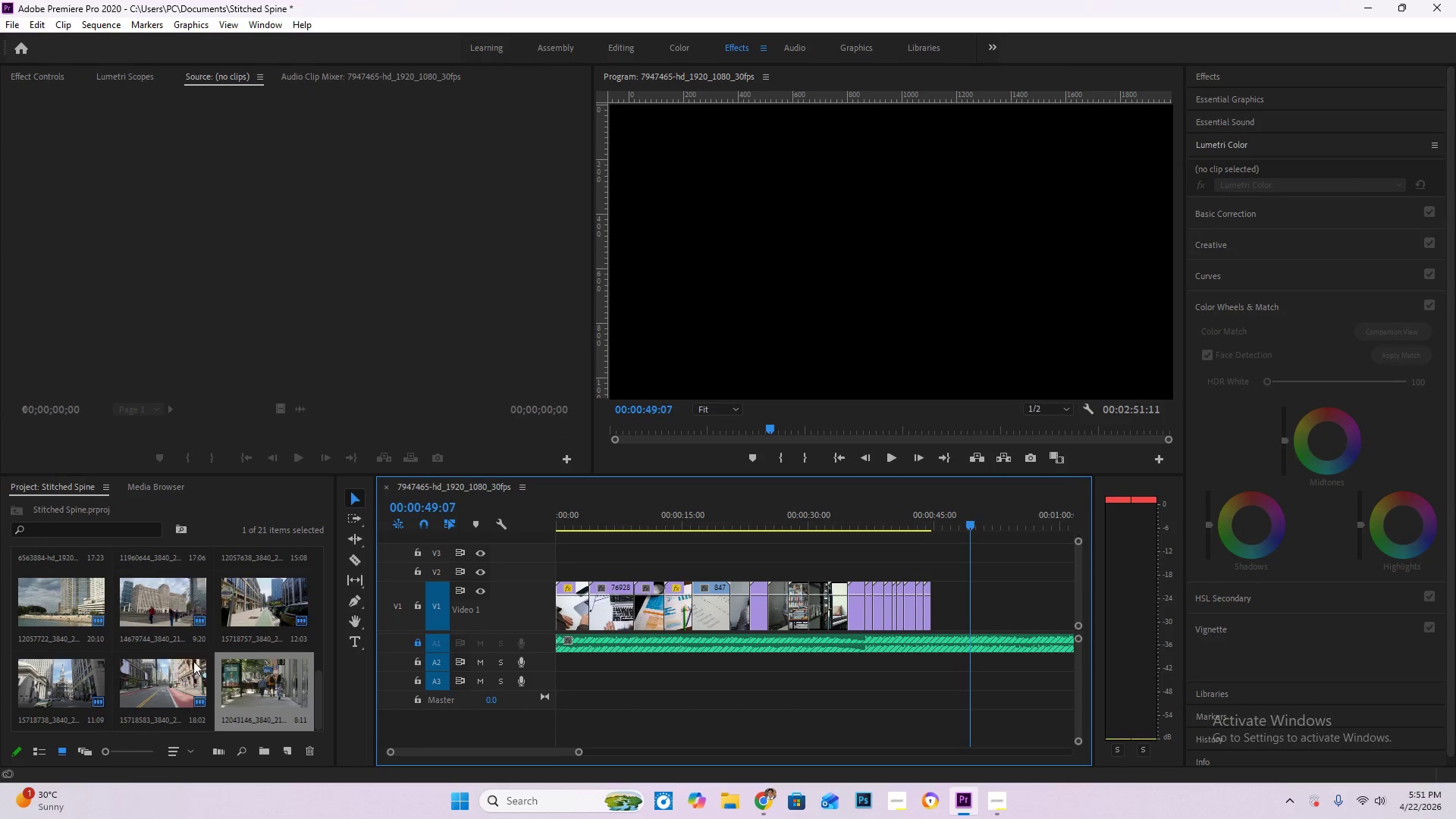 
double_click([212, 654])
 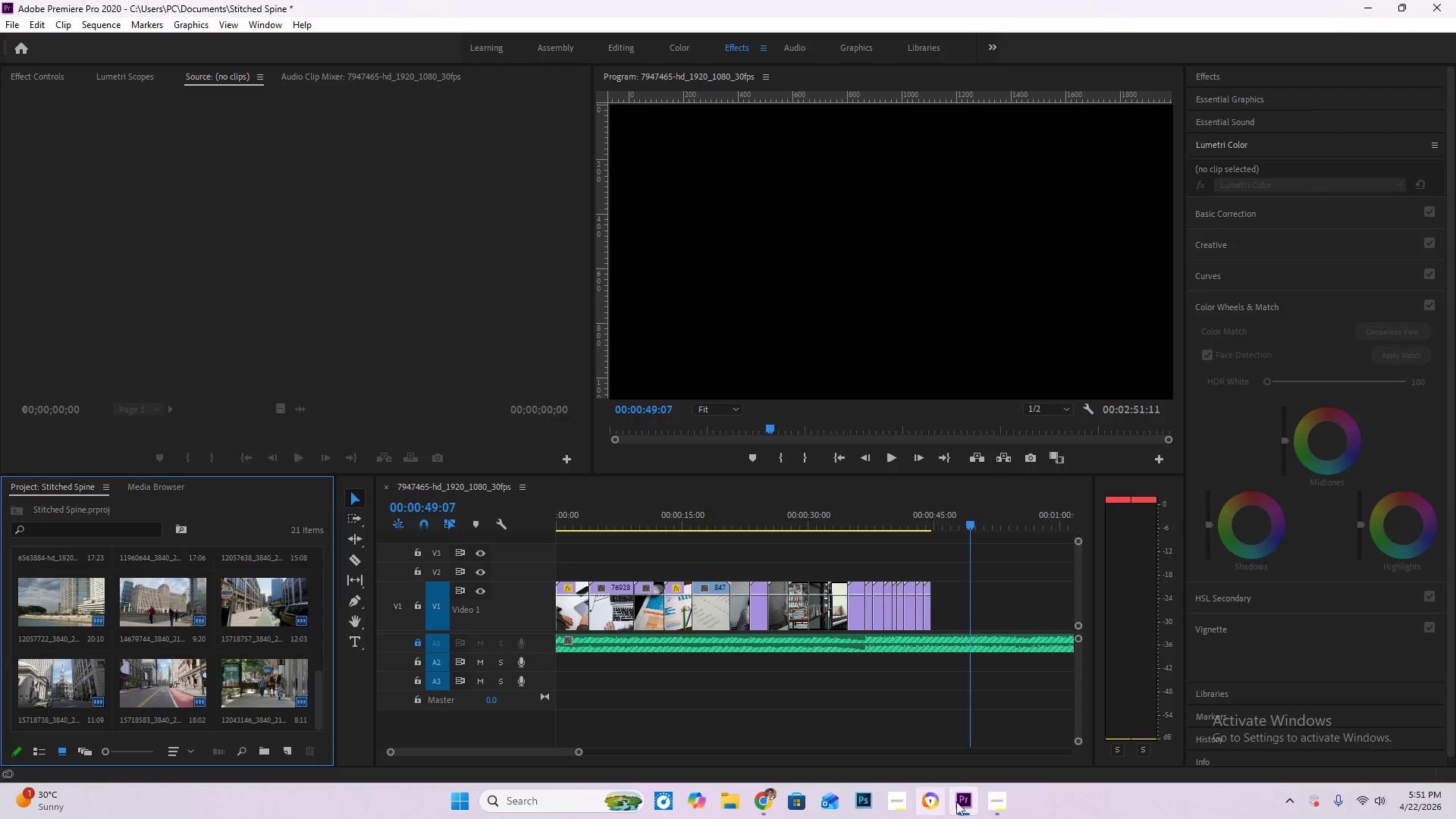 
left_click([764, 806])
 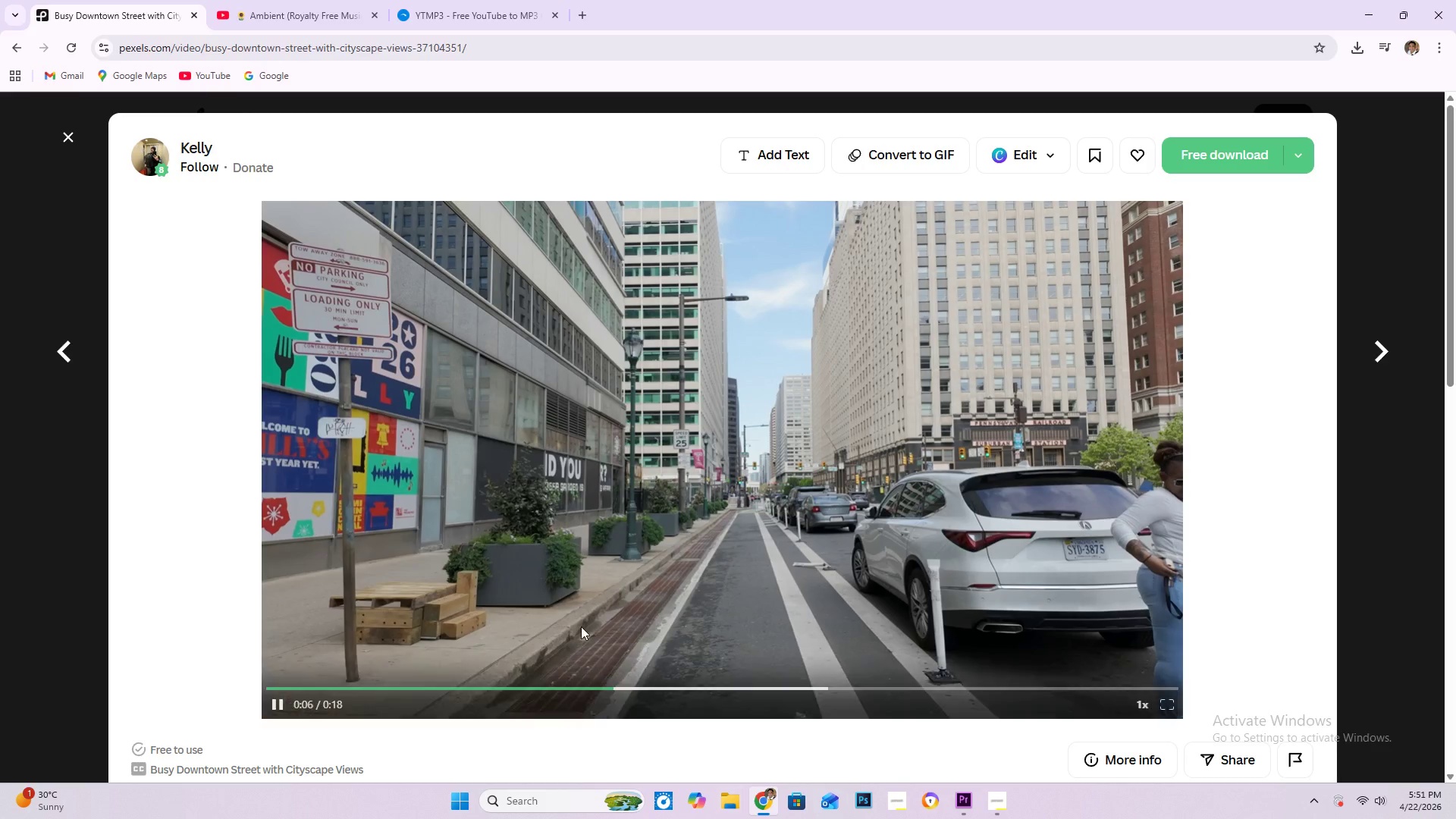 
scroll: coordinate [569, 600], scroll_direction: down, amount: 7.0
 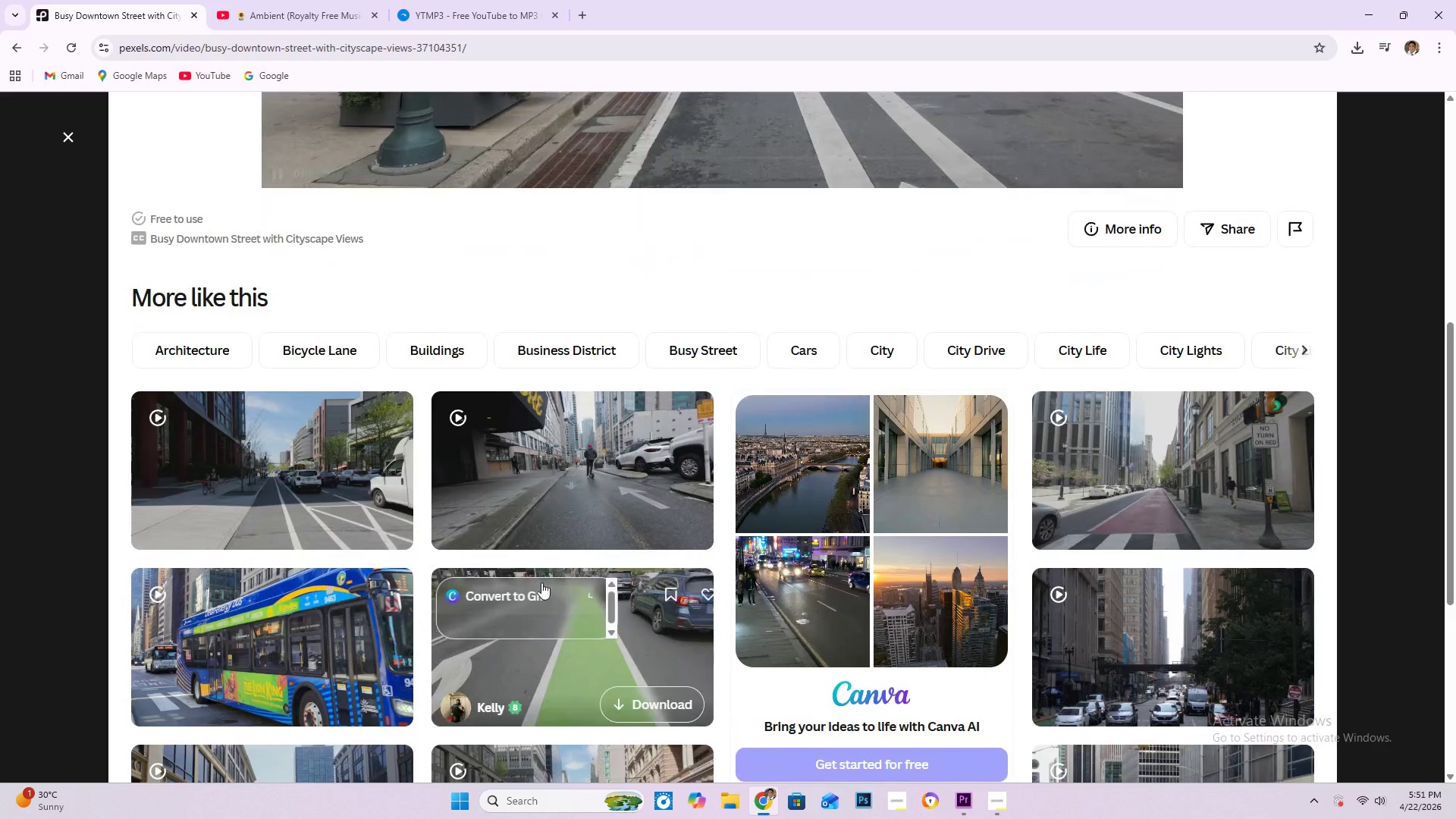 
mouse_move([332, 444])
 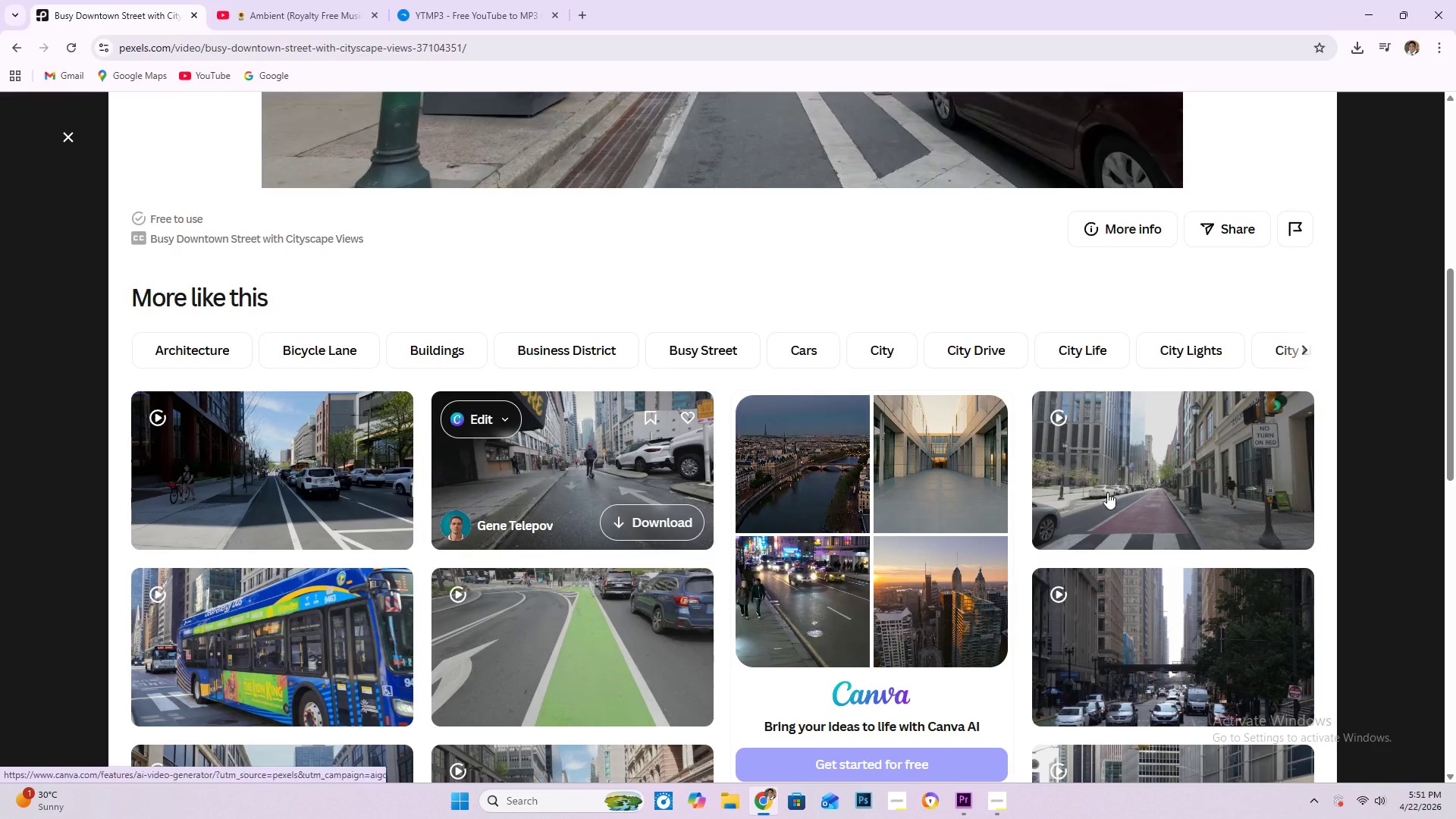 
scroll: coordinate [594, 509], scroll_direction: down, amount: 7.0
 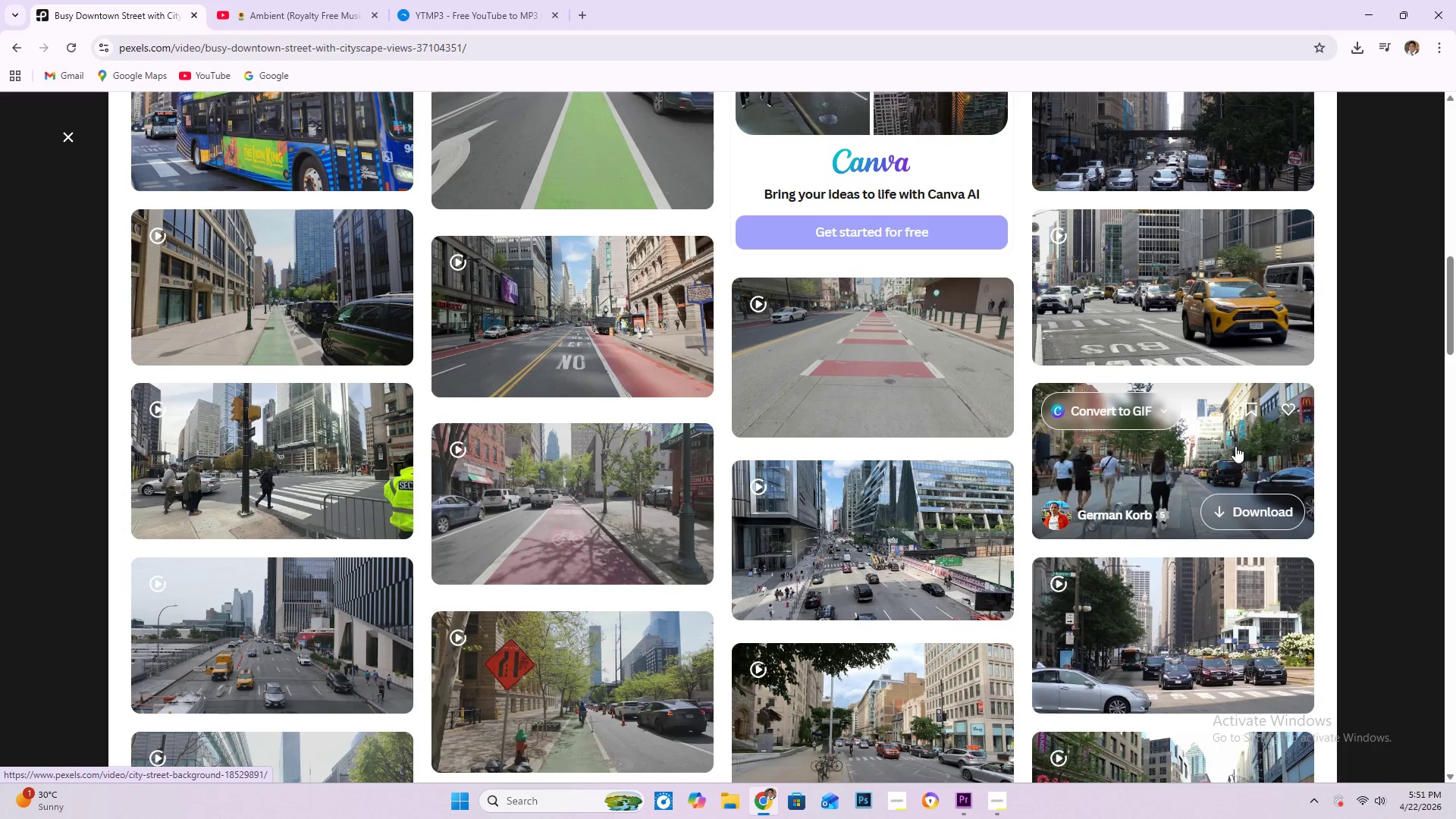 
left_click([1235, 446])
 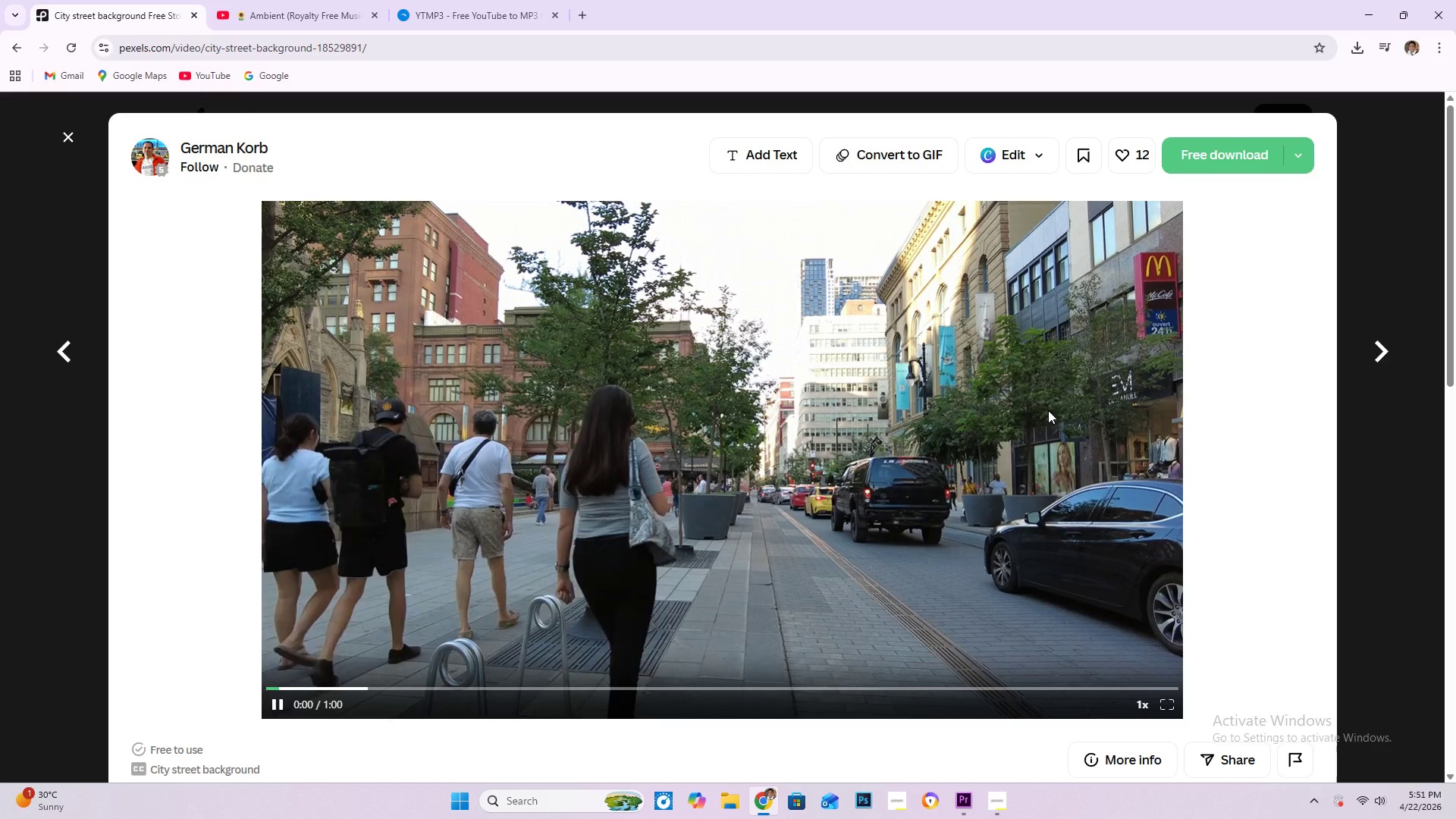 
wait(6.22)
 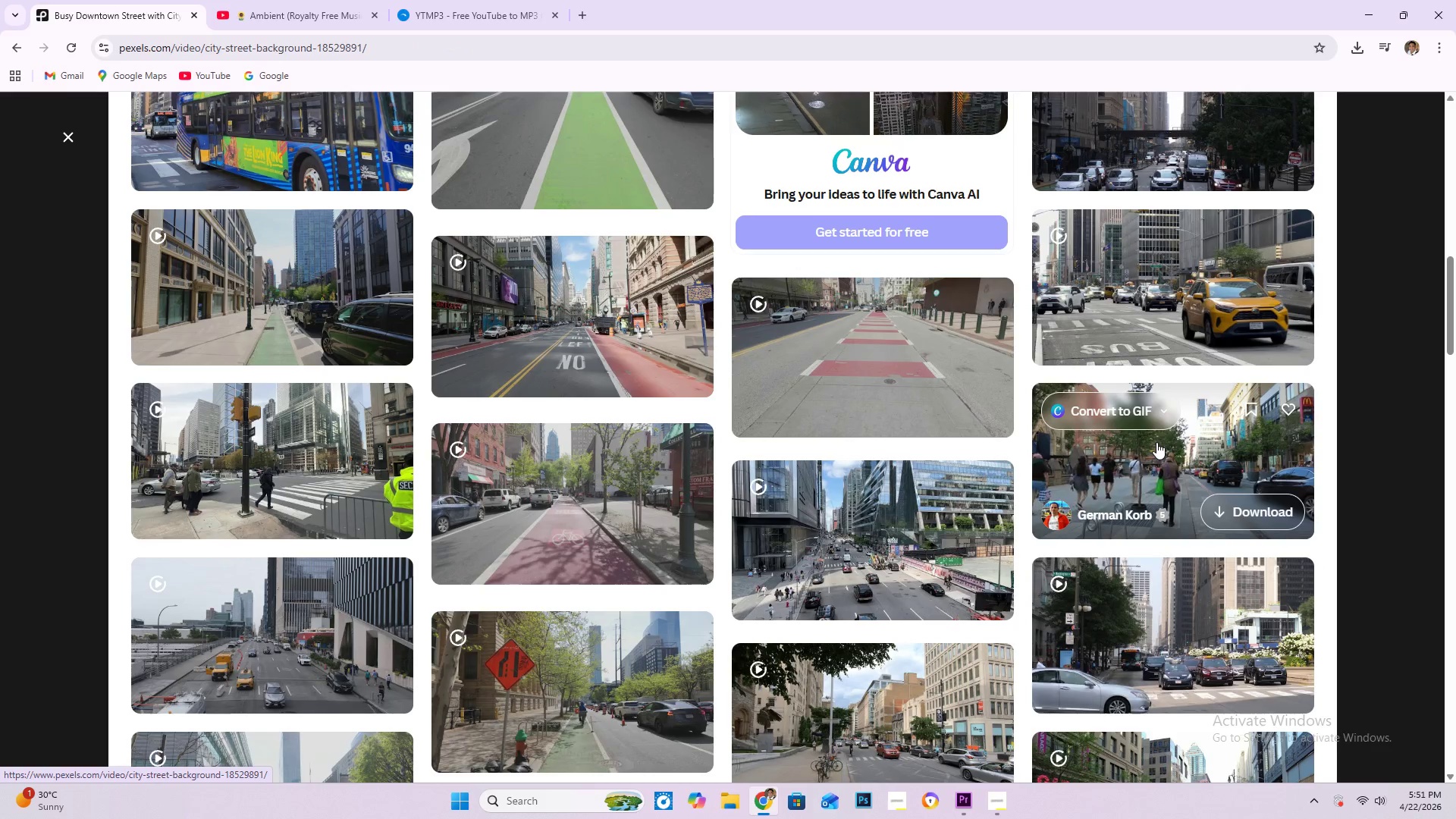 
left_click([1238, 157])
 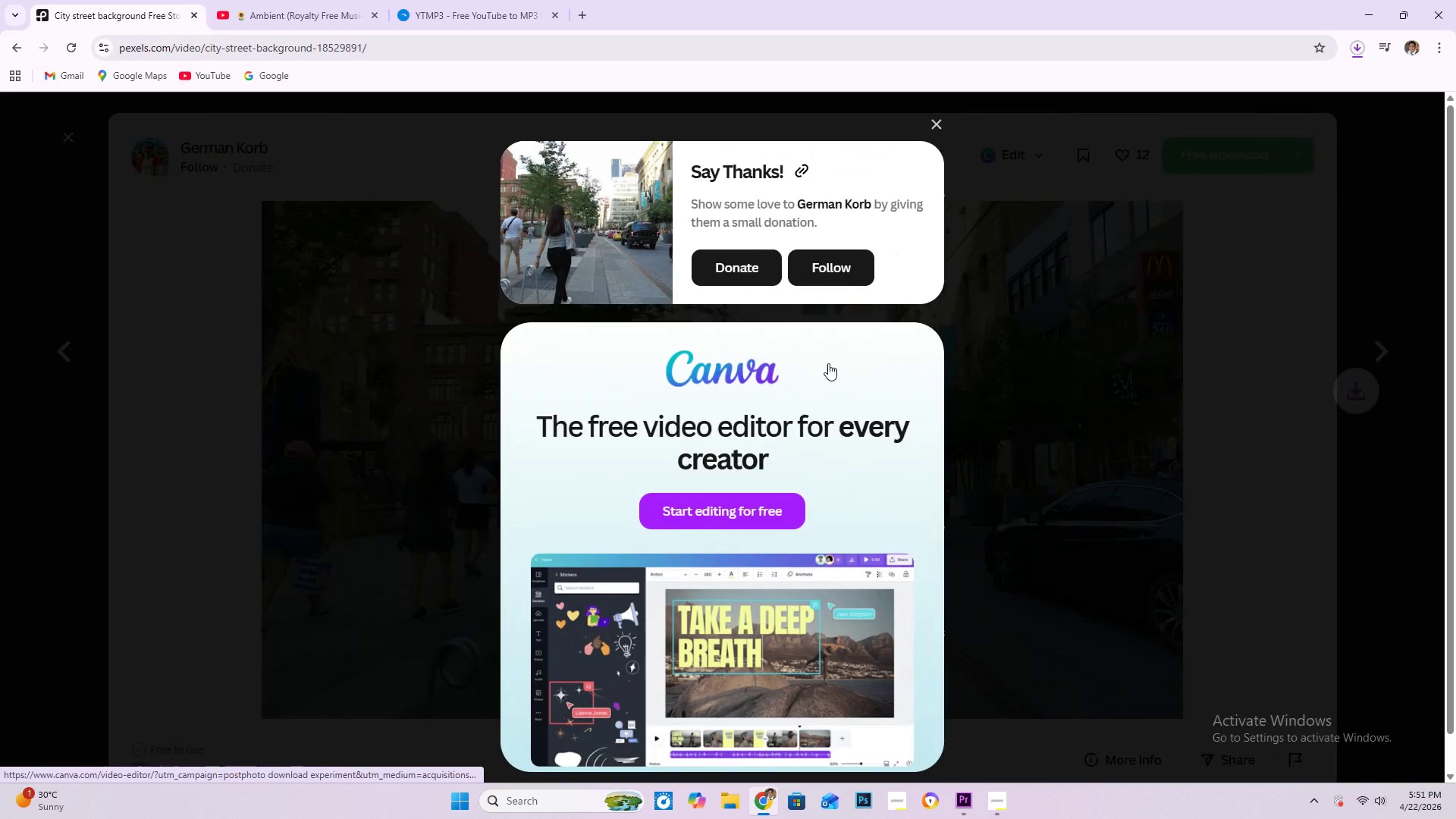 
left_click_drag(start_coordinate=[934, 119], to_coordinate=[930, 115])
 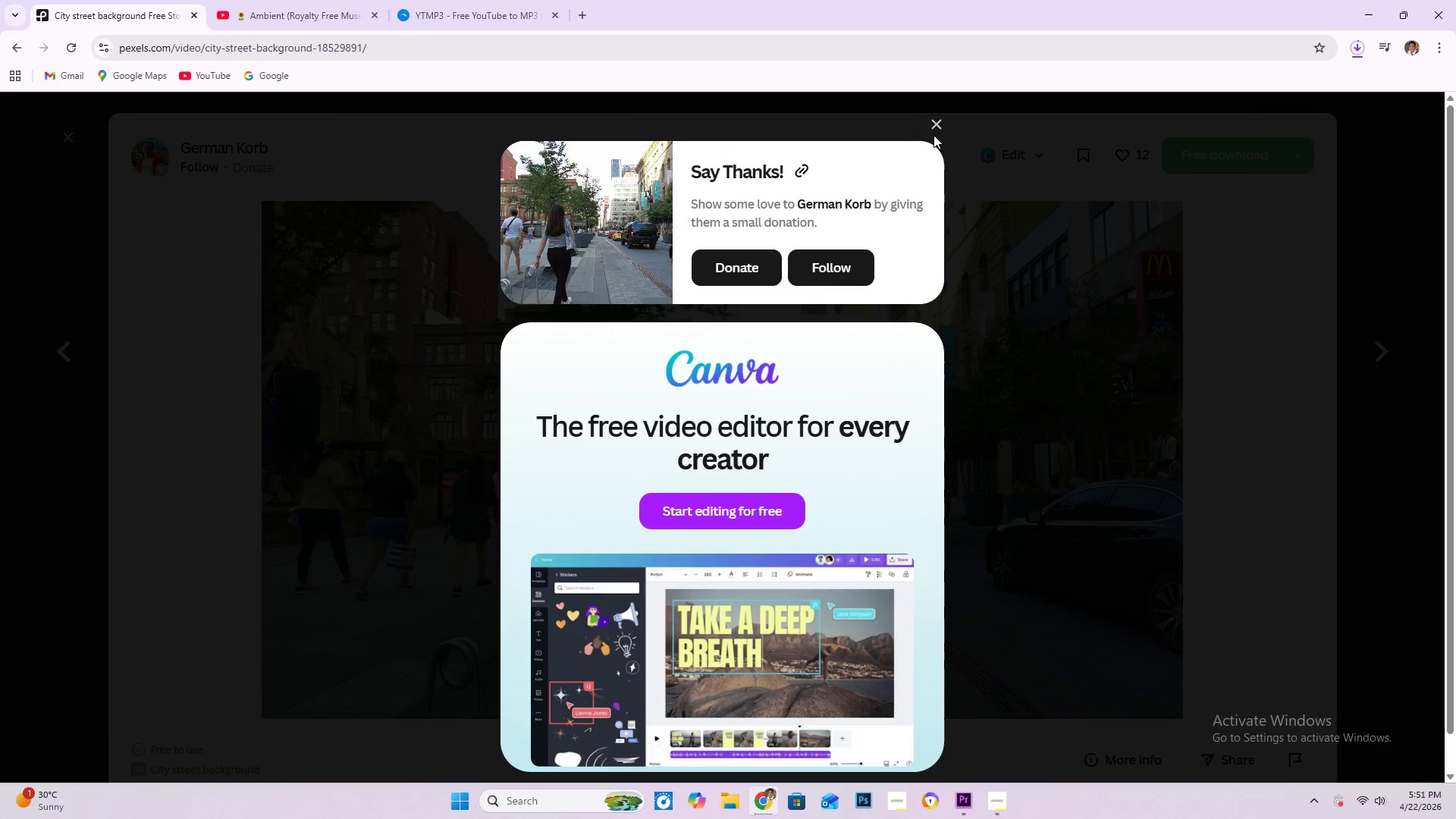 
left_click([934, 121])
 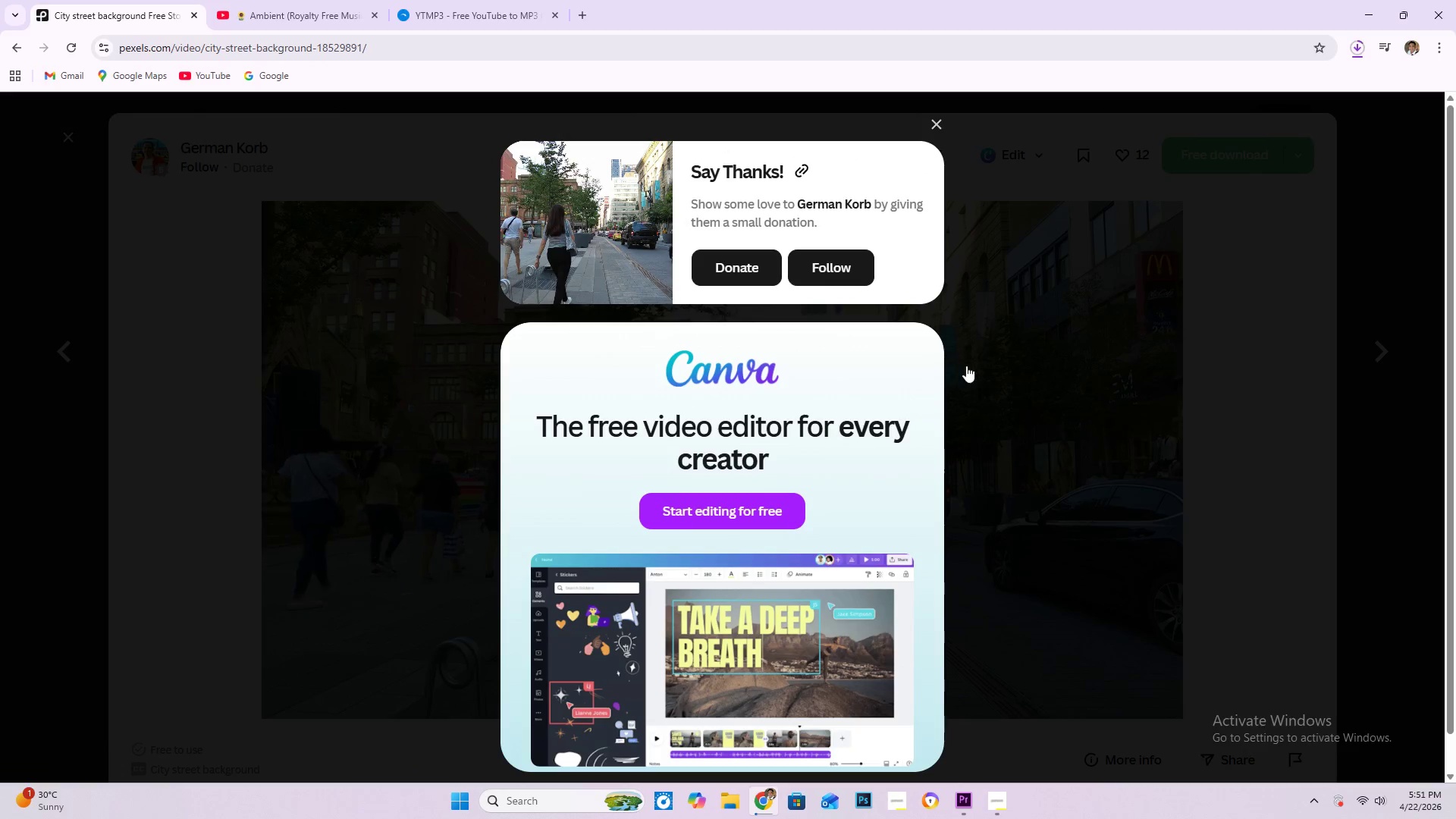 
scroll: coordinate [984, 456], scroll_direction: down, amount: 12.0
 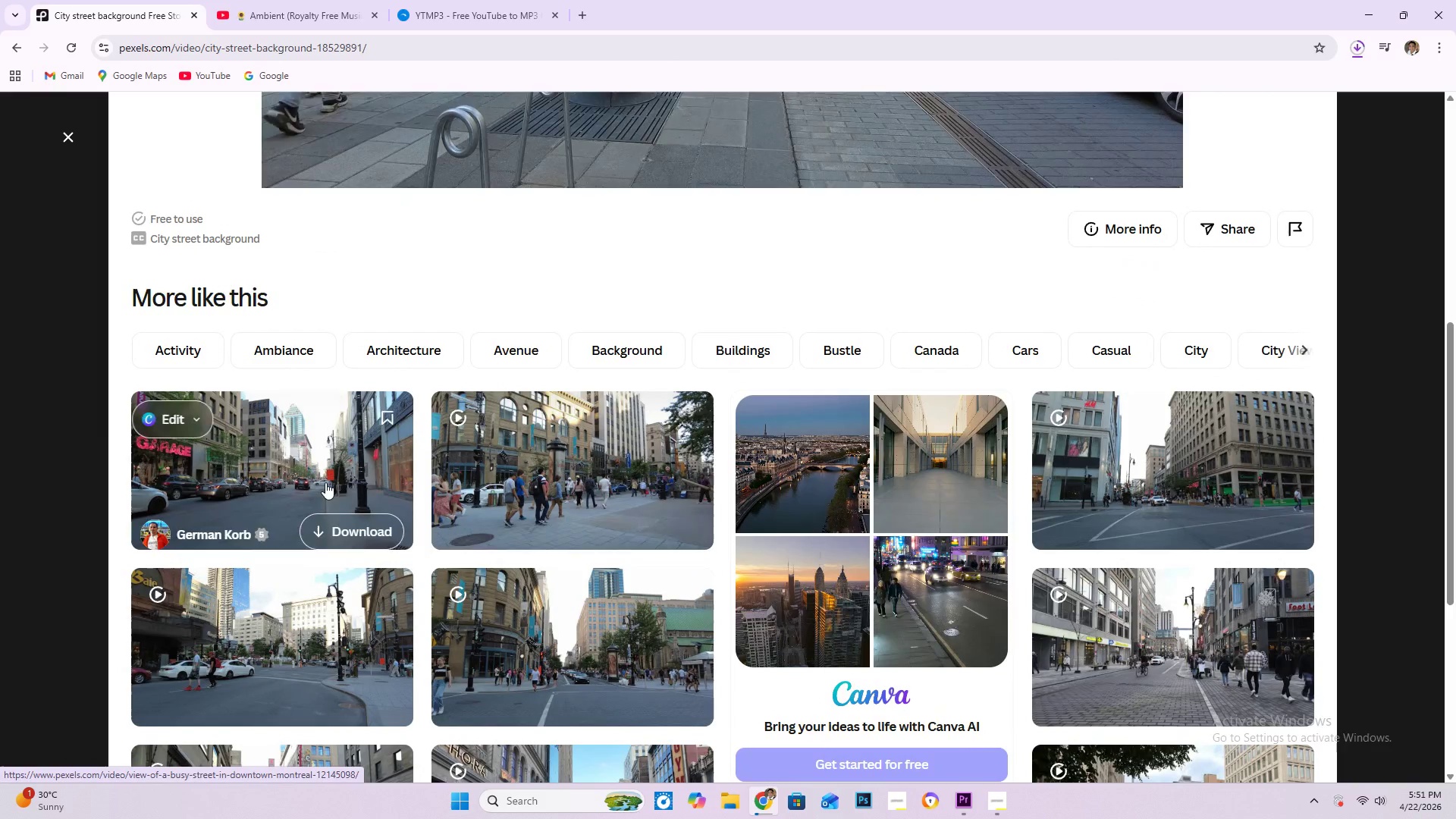 
scroll: coordinate [222, 469], scroll_direction: up, amount: 10.0
 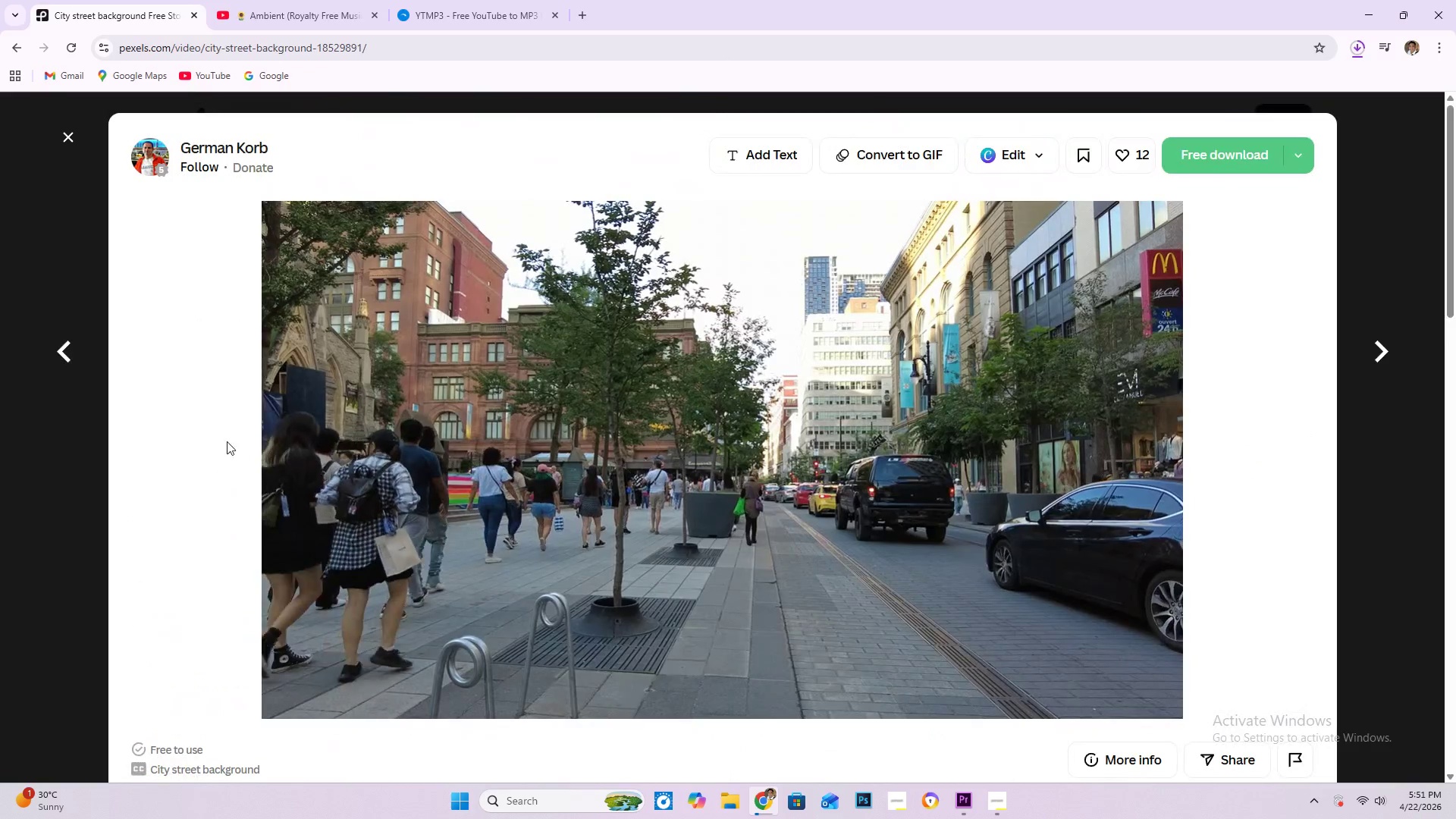 
scroll: coordinate [316, 477], scroll_direction: down, amount: 6.0
 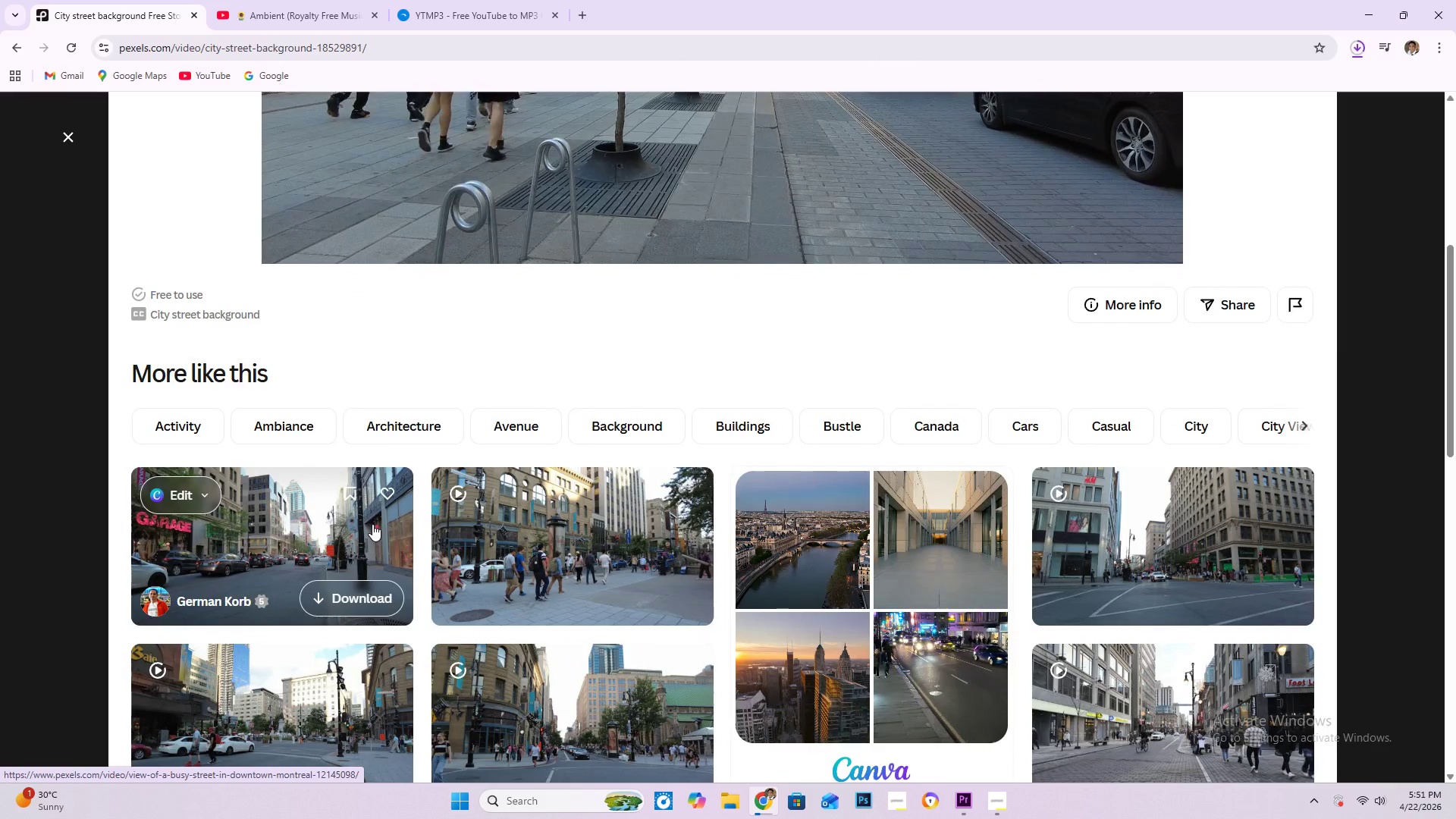 
mouse_move([524, 543])
 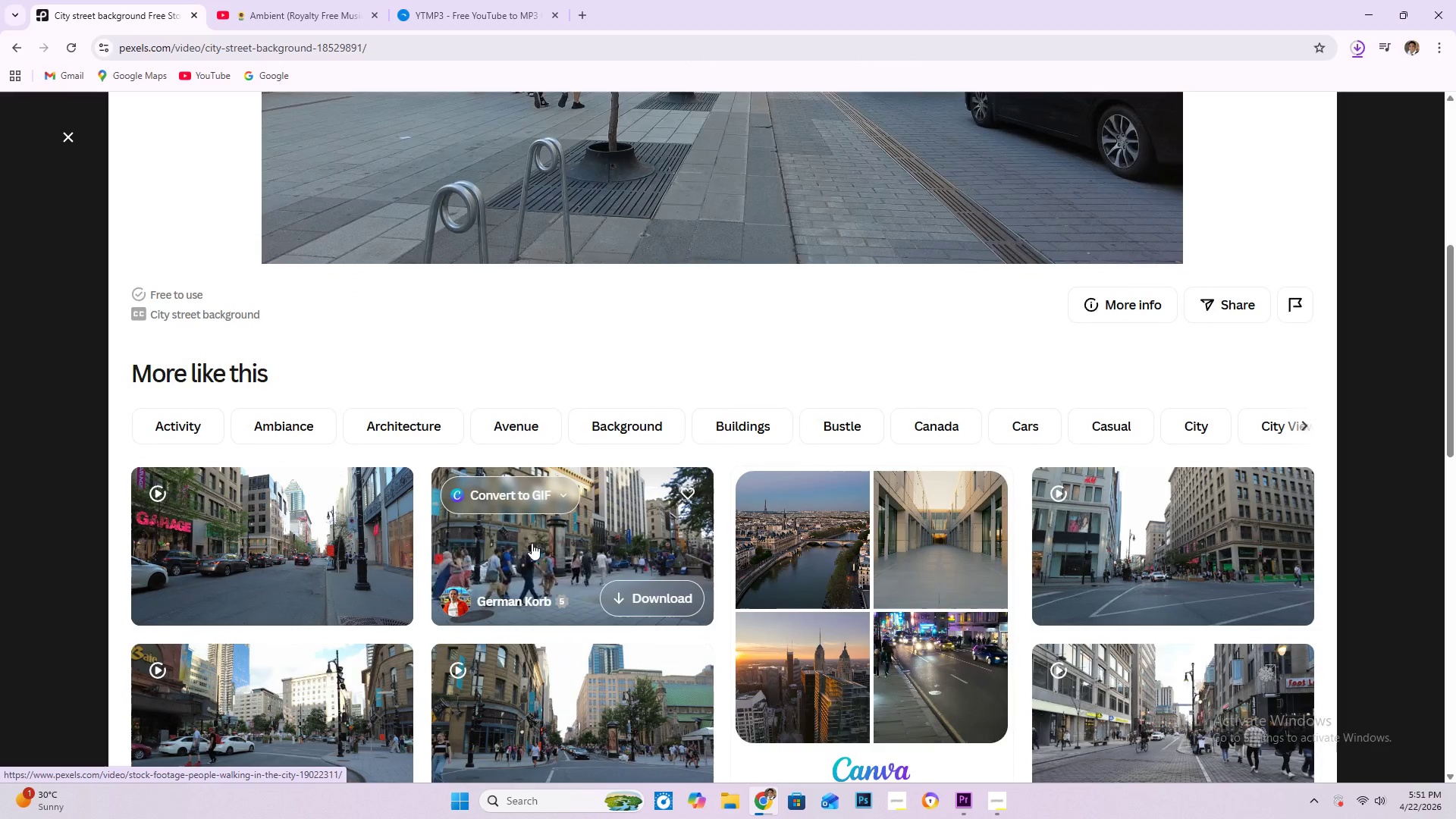 
scroll: coordinate [554, 548], scroll_direction: down, amount: 4.0
 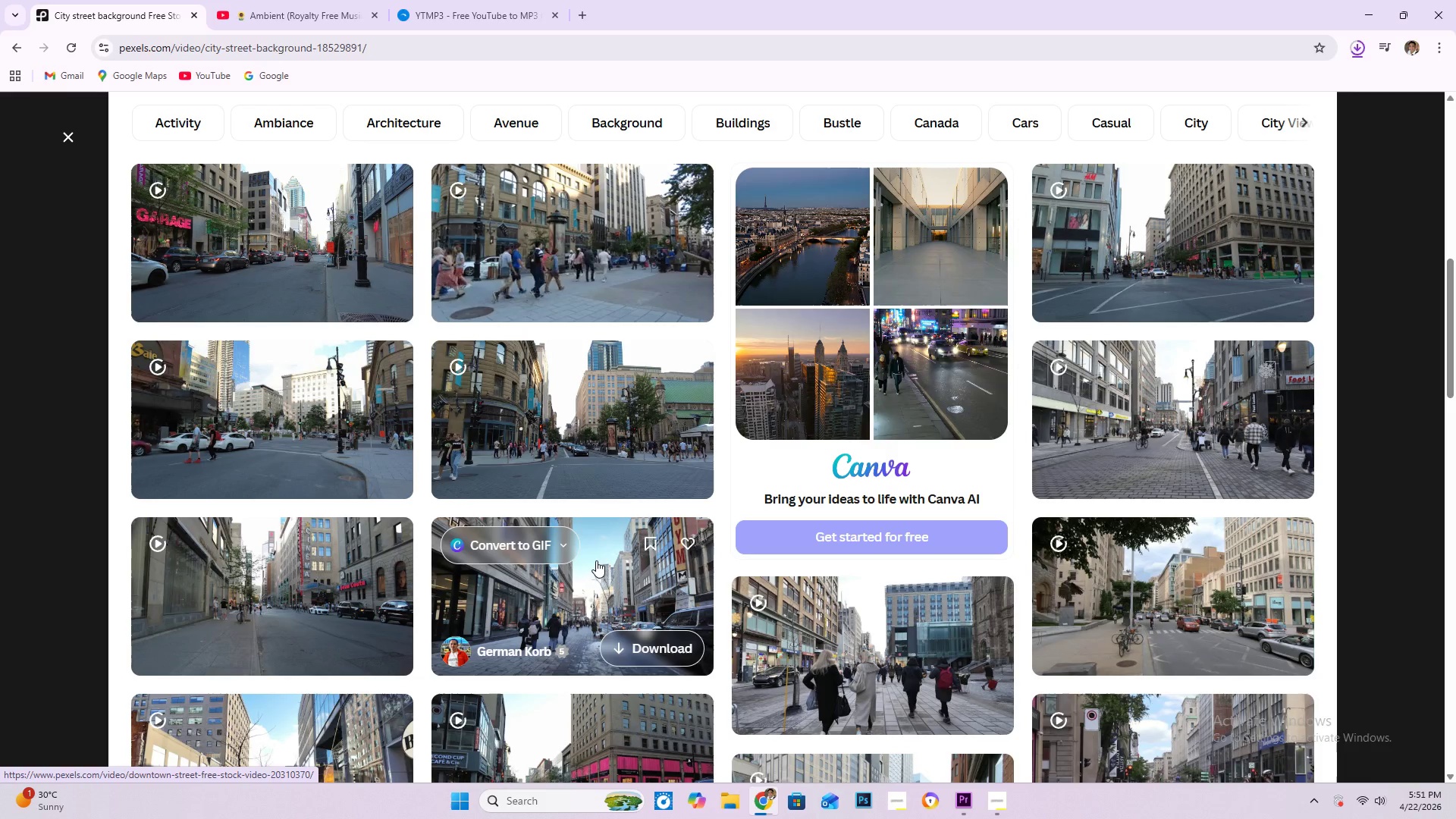 
wait(5.59)
 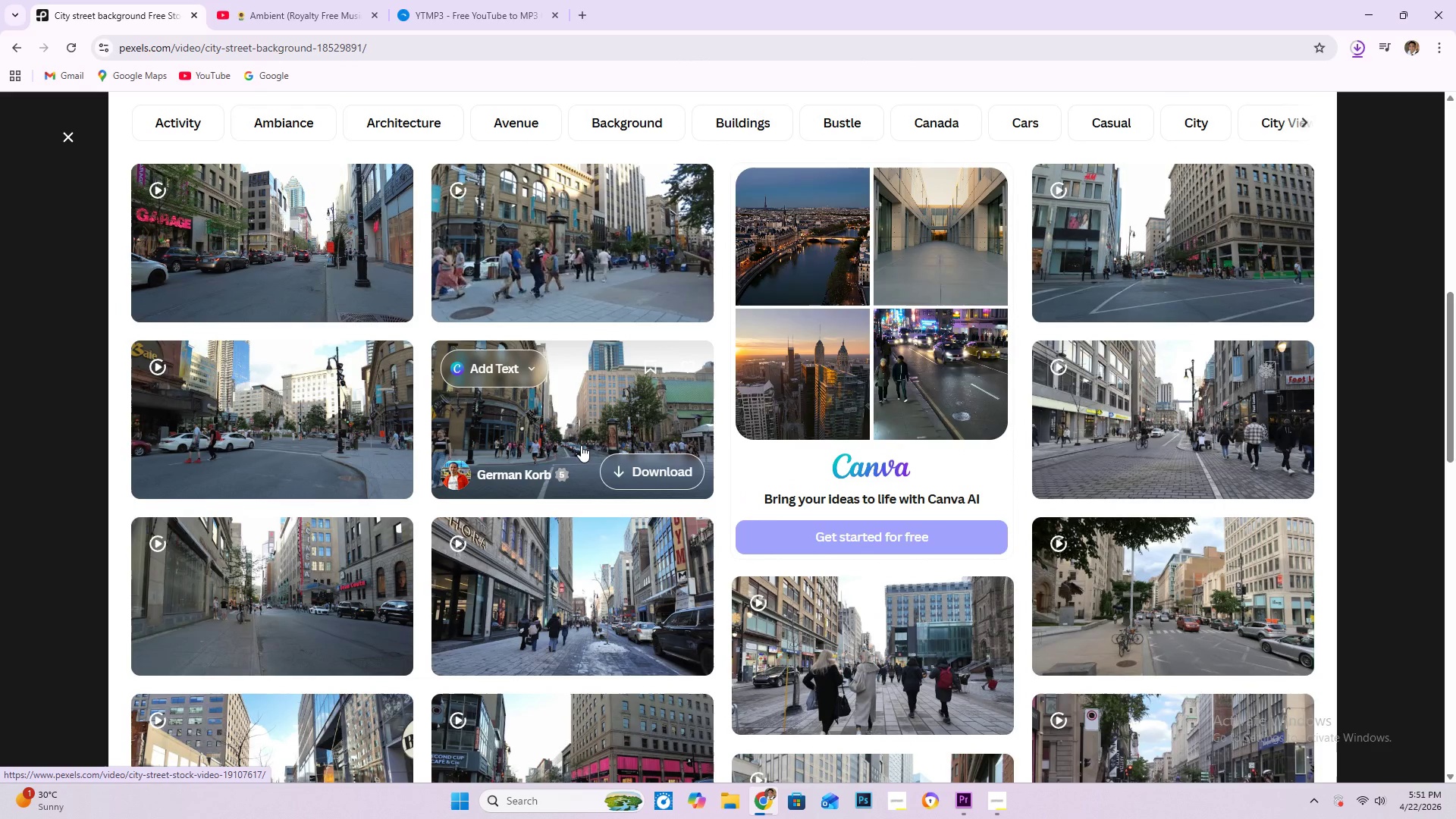 
scroll: coordinate [593, 555], scroll_direction: down, amount: 8.0
 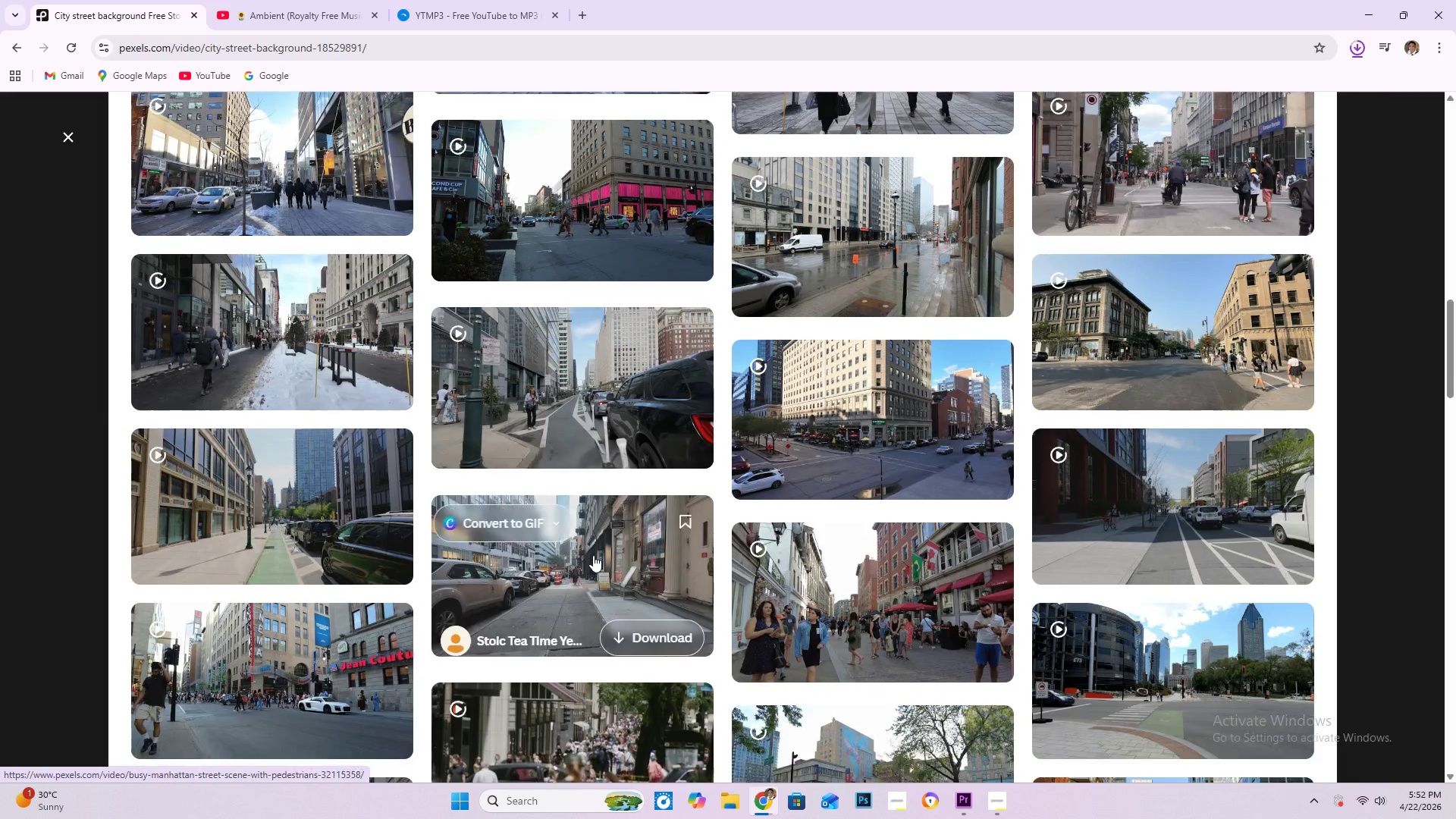 
mouse_move([913, 586])
 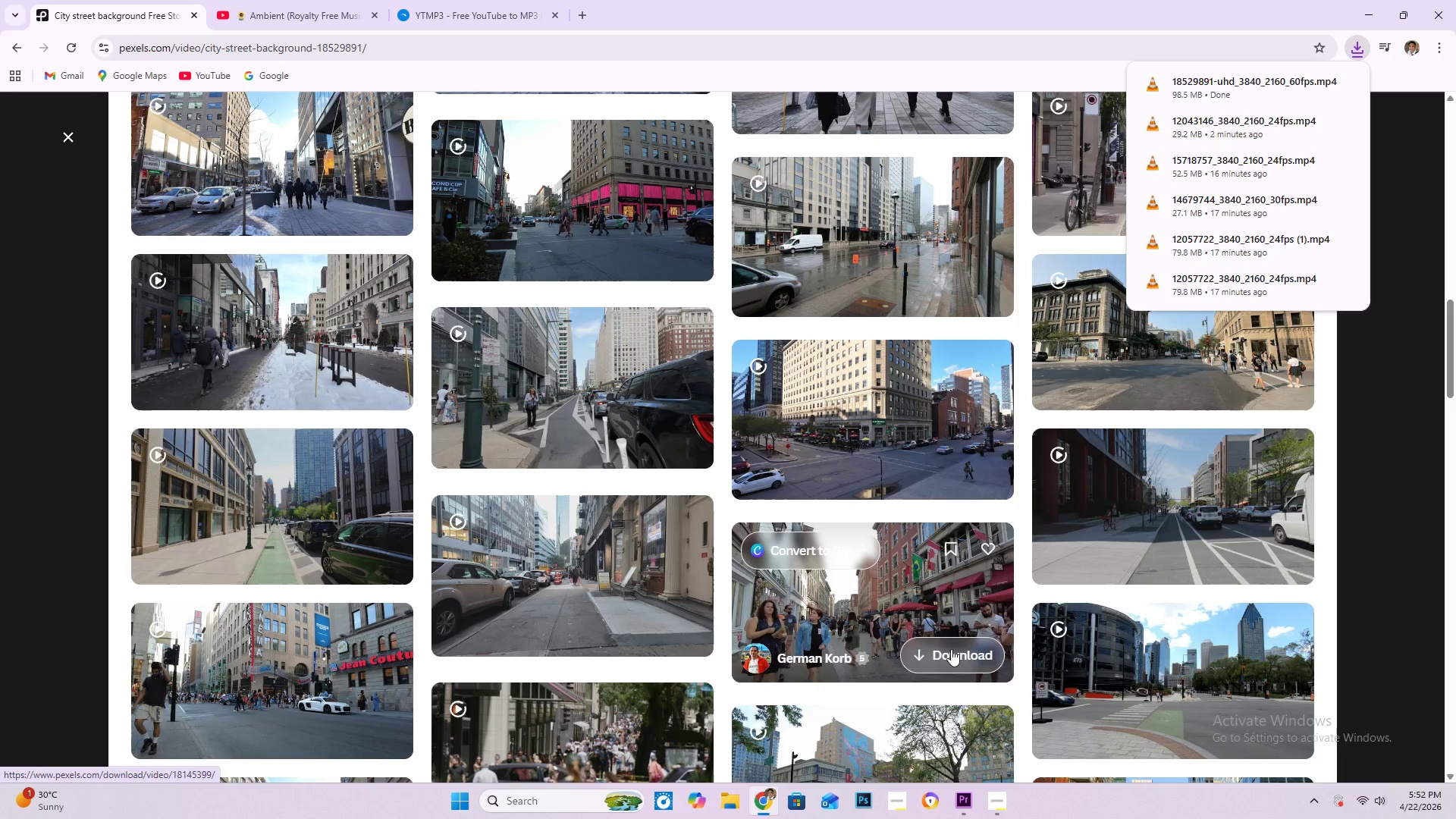 
left_click([951, 649])
 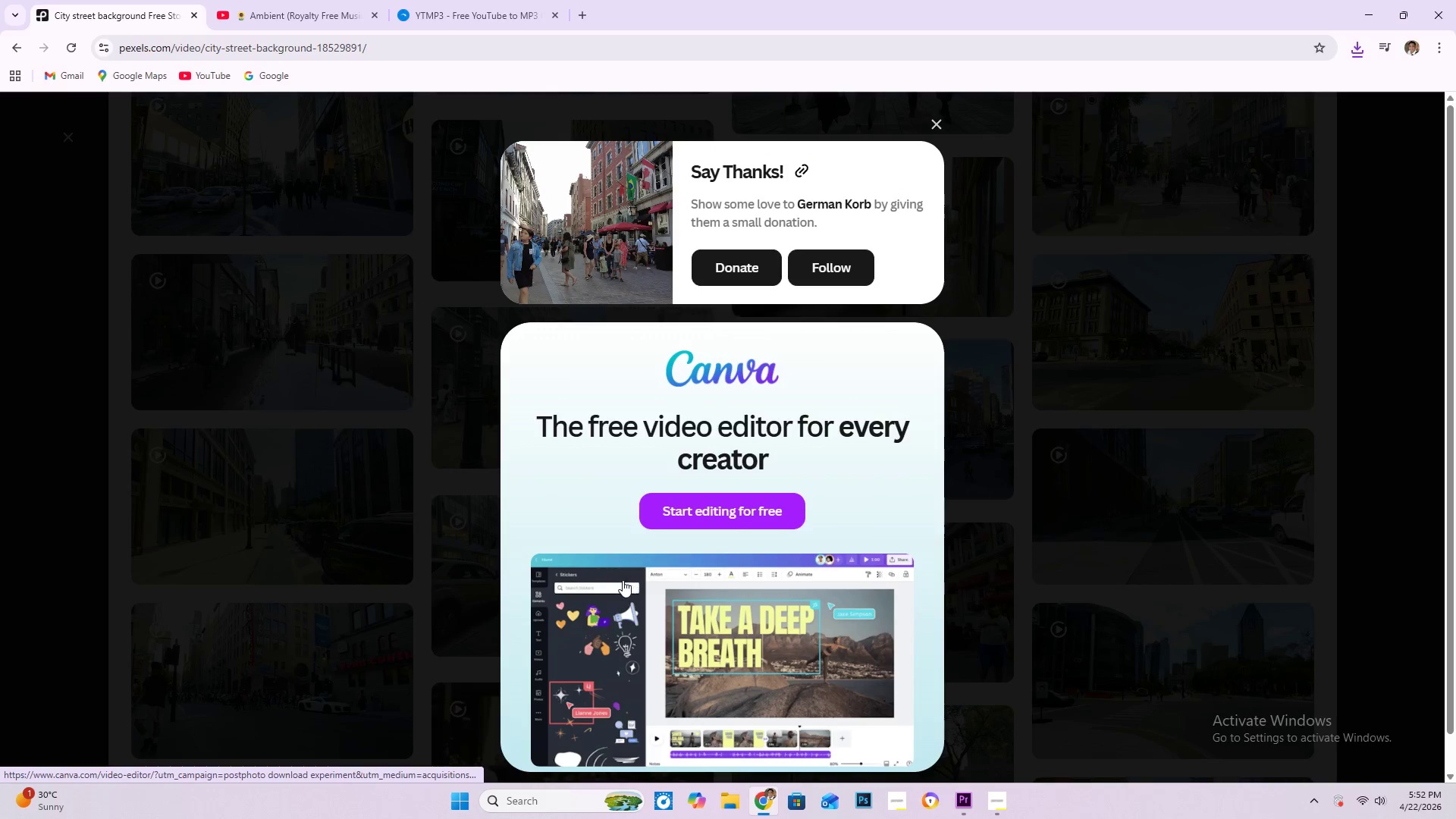 
key(Escape)
 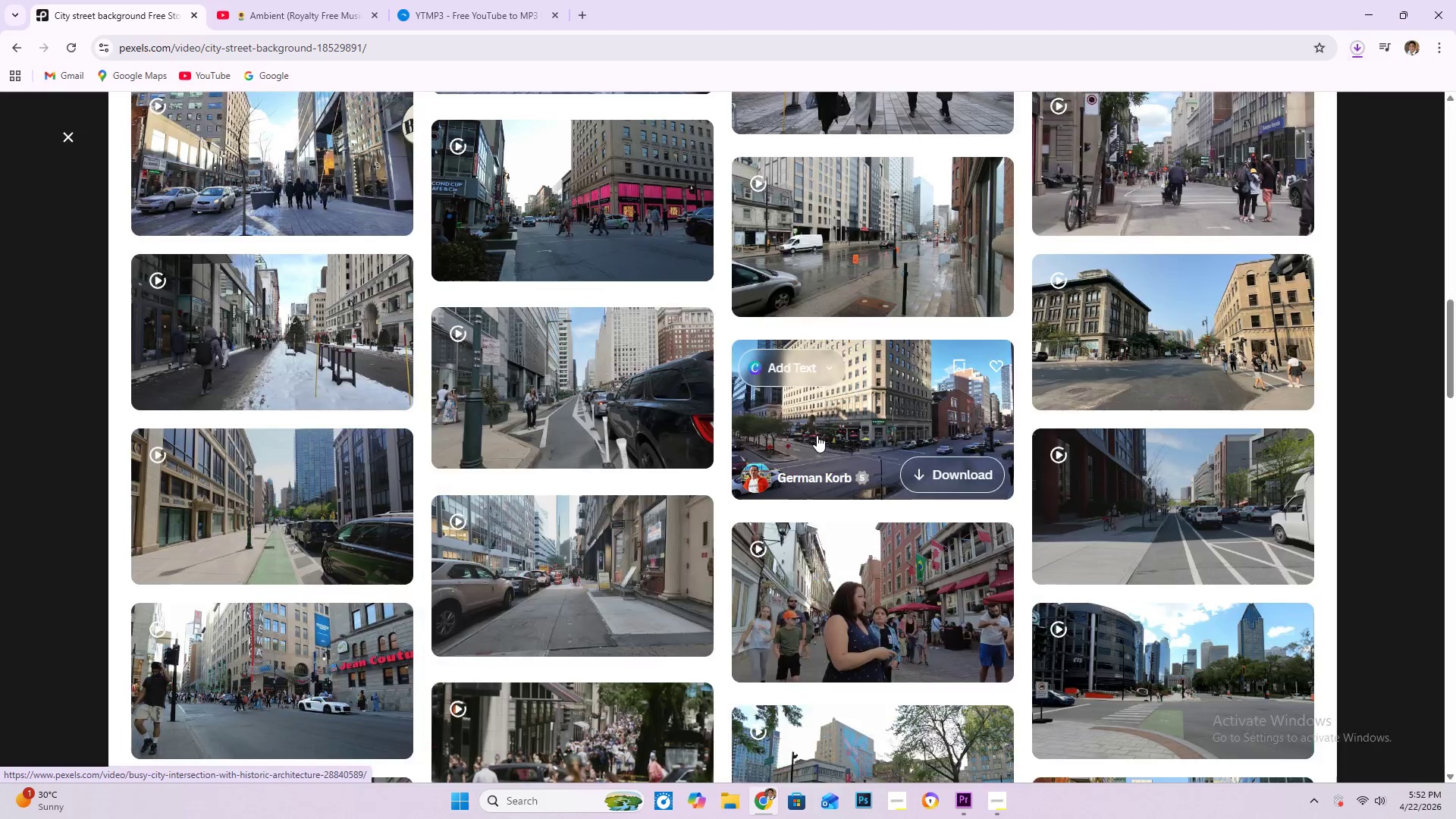 
key(Alt+Tab)
 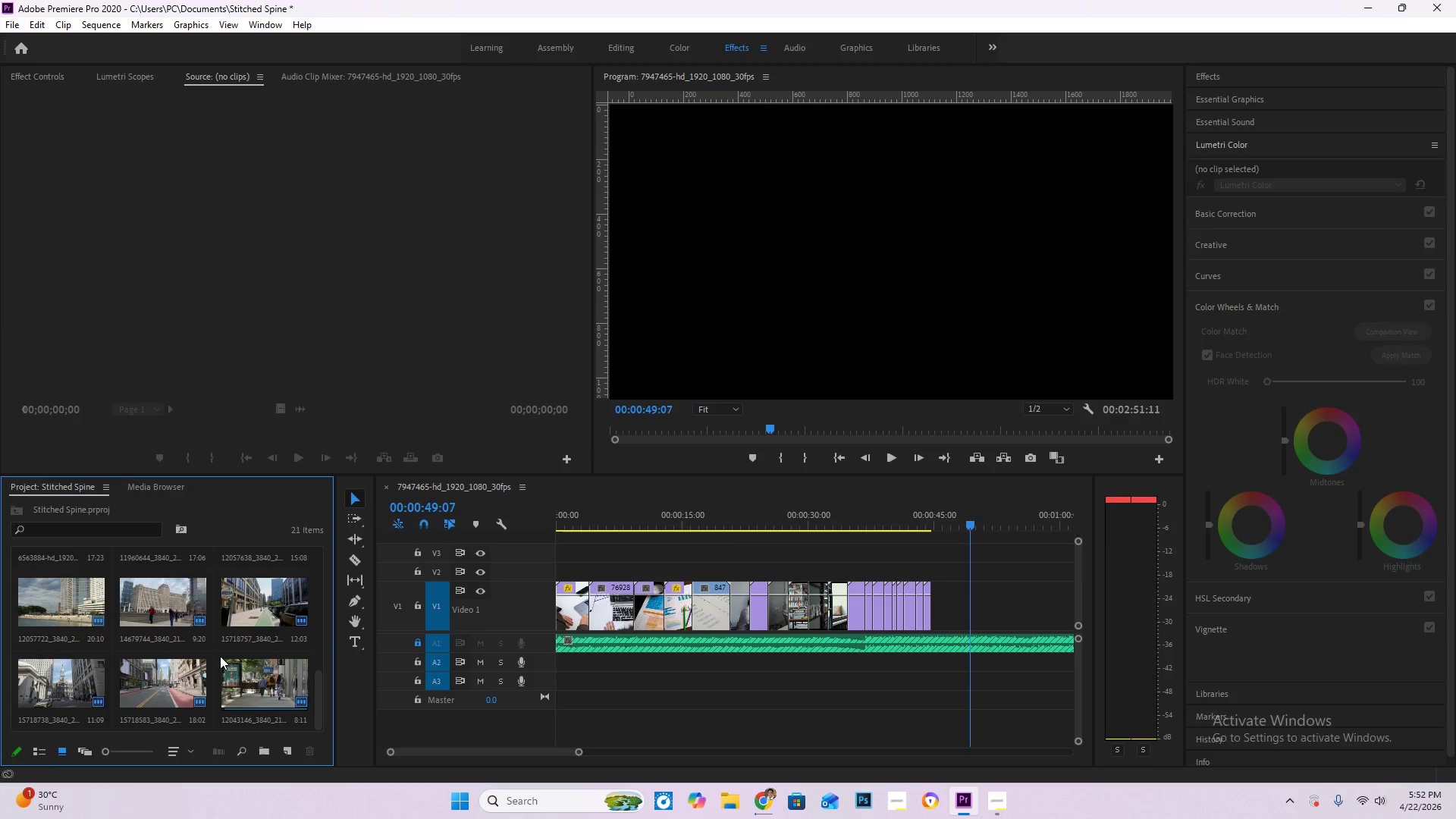 
double_click([215, 654])
 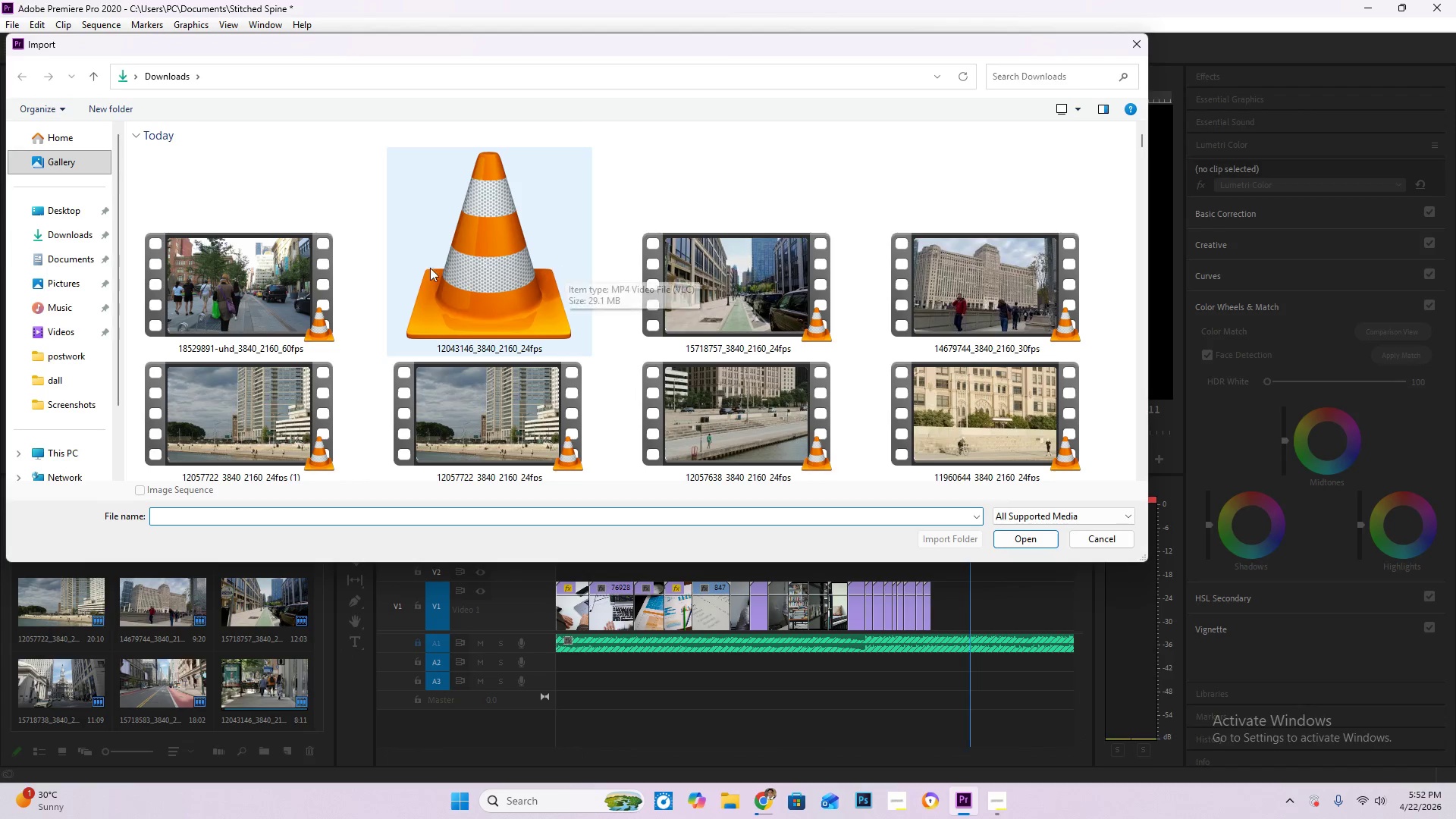 
double_click([302, 283])
 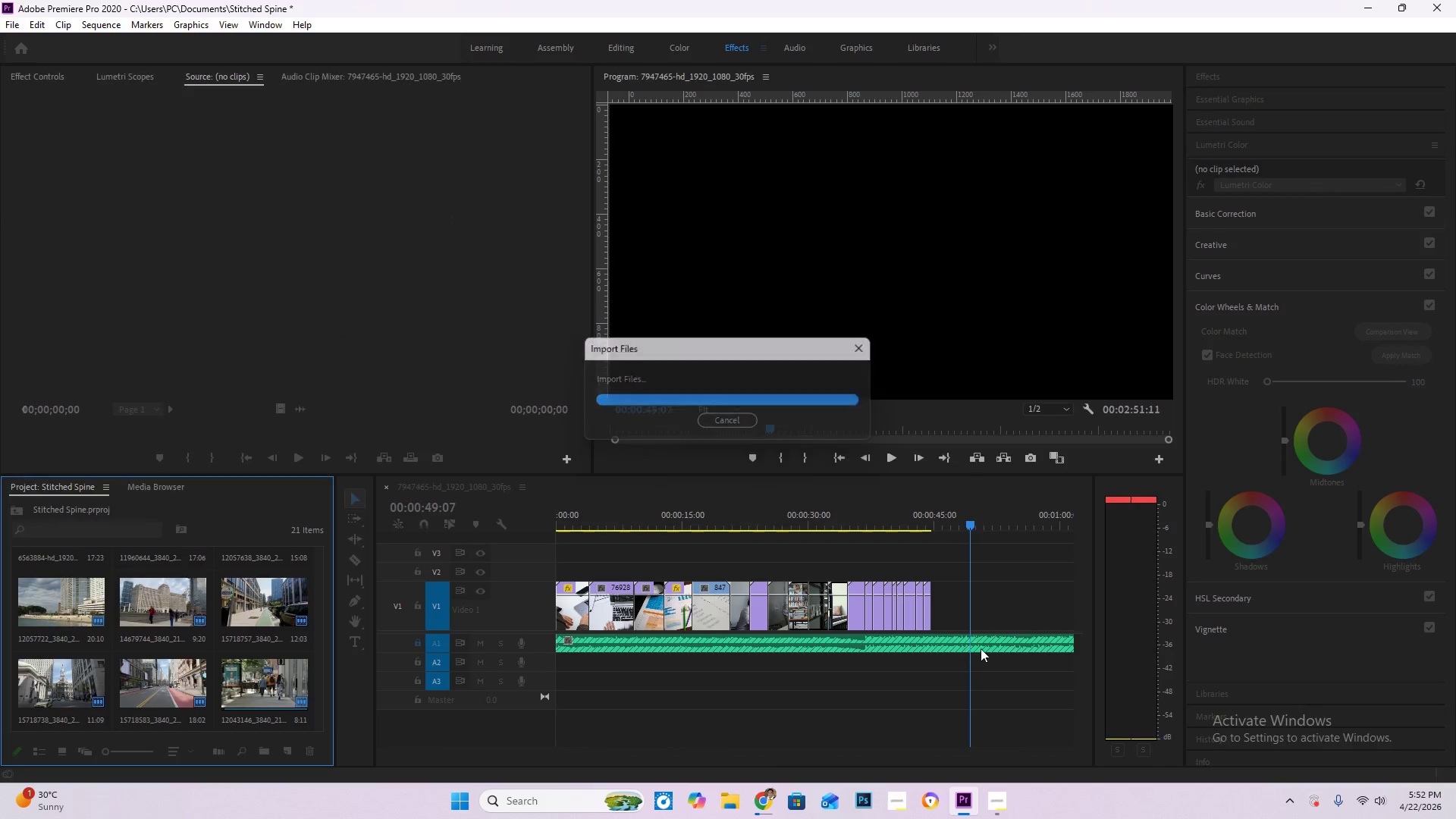 
hold_key(key=AltLeft, duration=0.95)
scroll: coordinate [921, 611], scroll_direction: up, amount: 15.0
 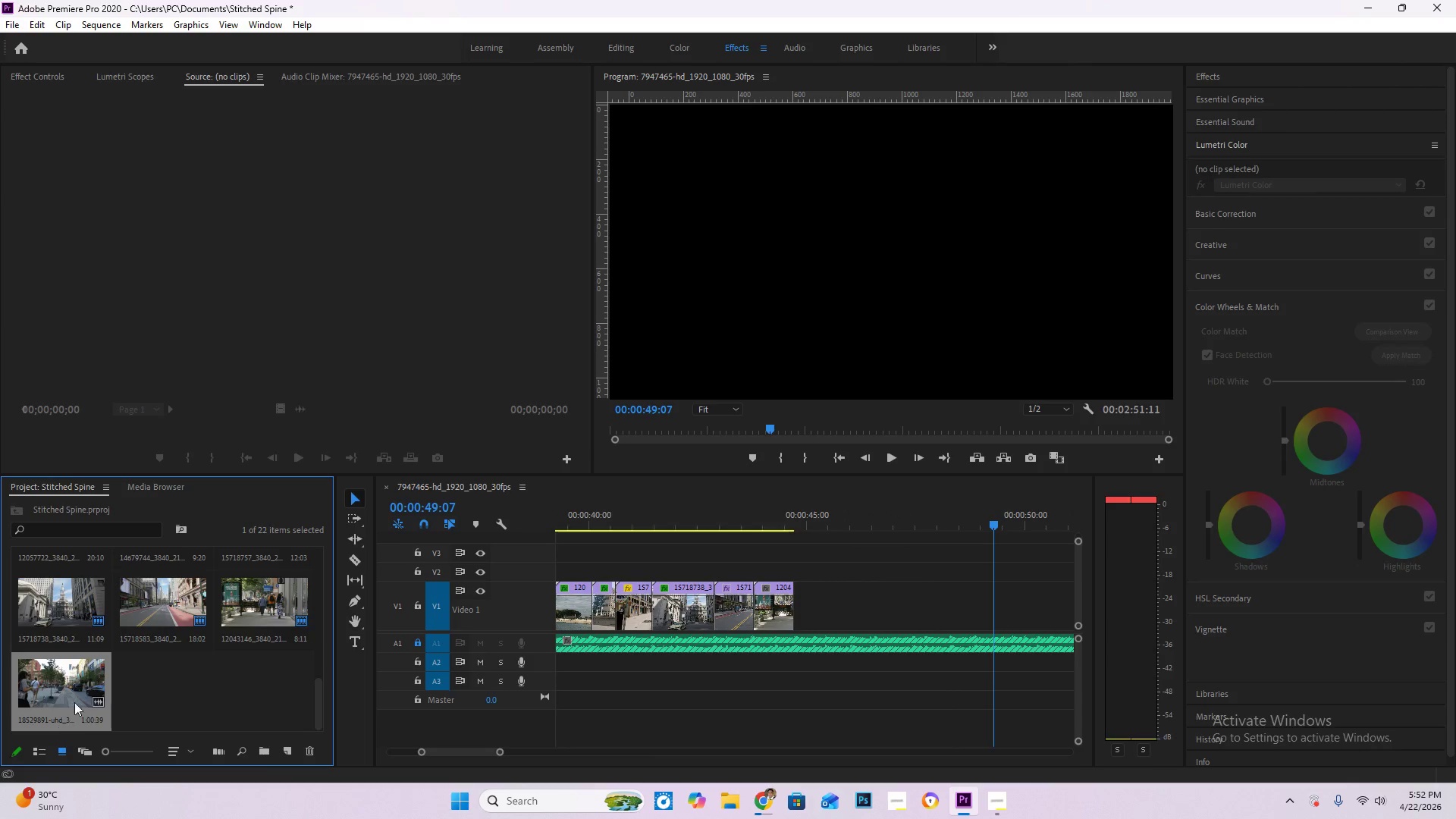 
left_click_drag(start_coordinate=[57, 675], to_coordinate=[799, 608])
 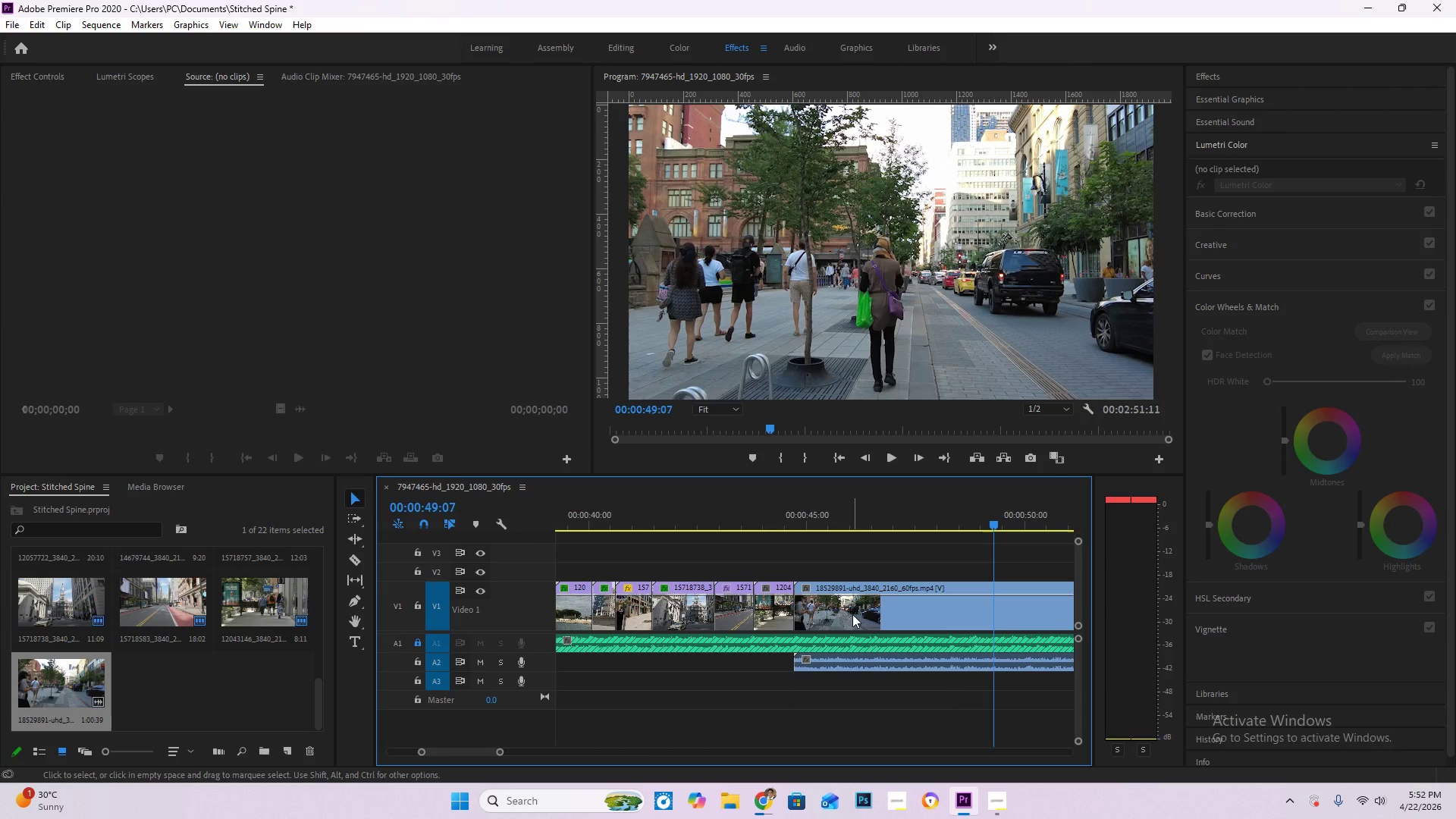 
left_click([852, 614])
 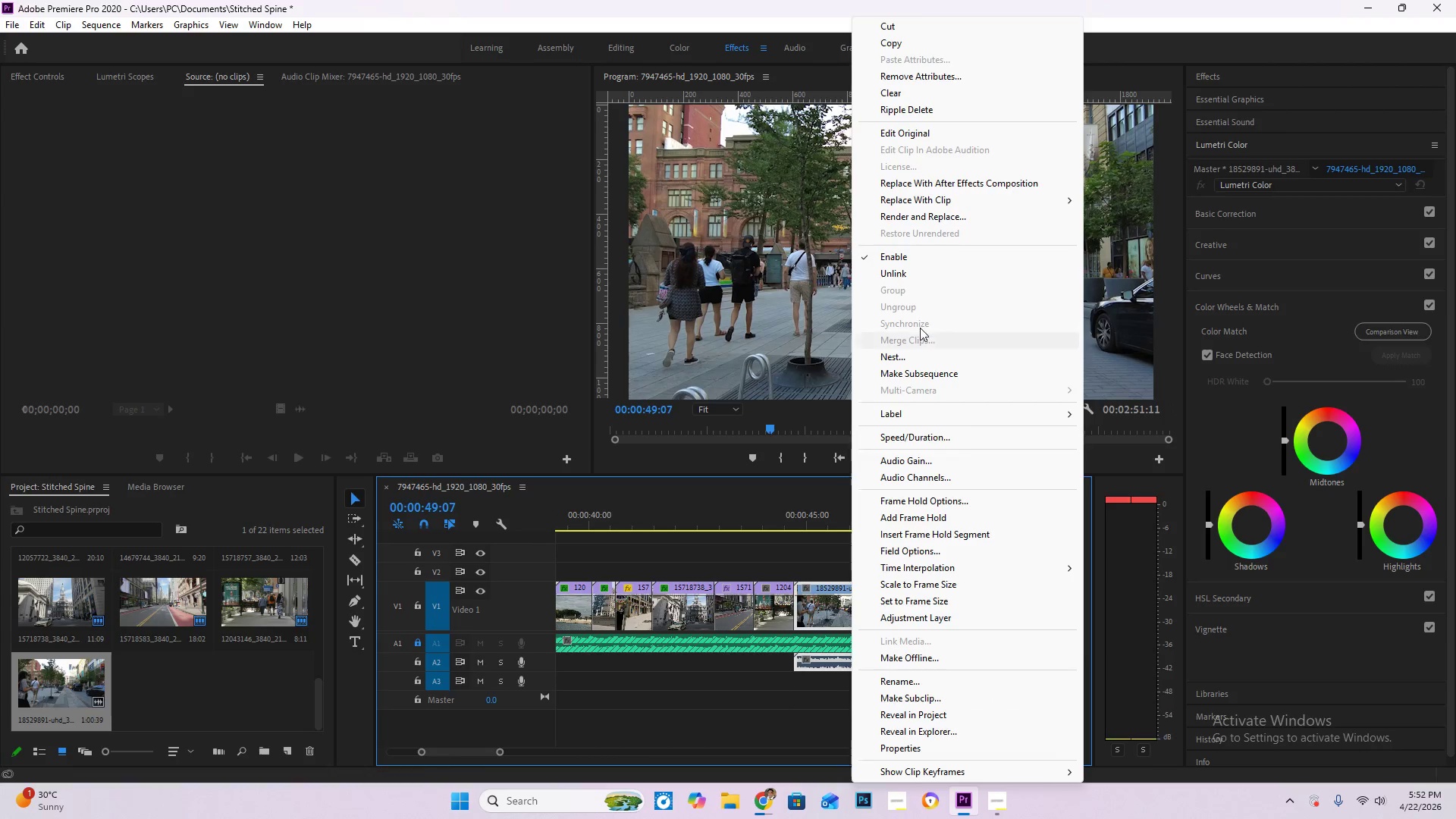 
left_click([901, 271])
 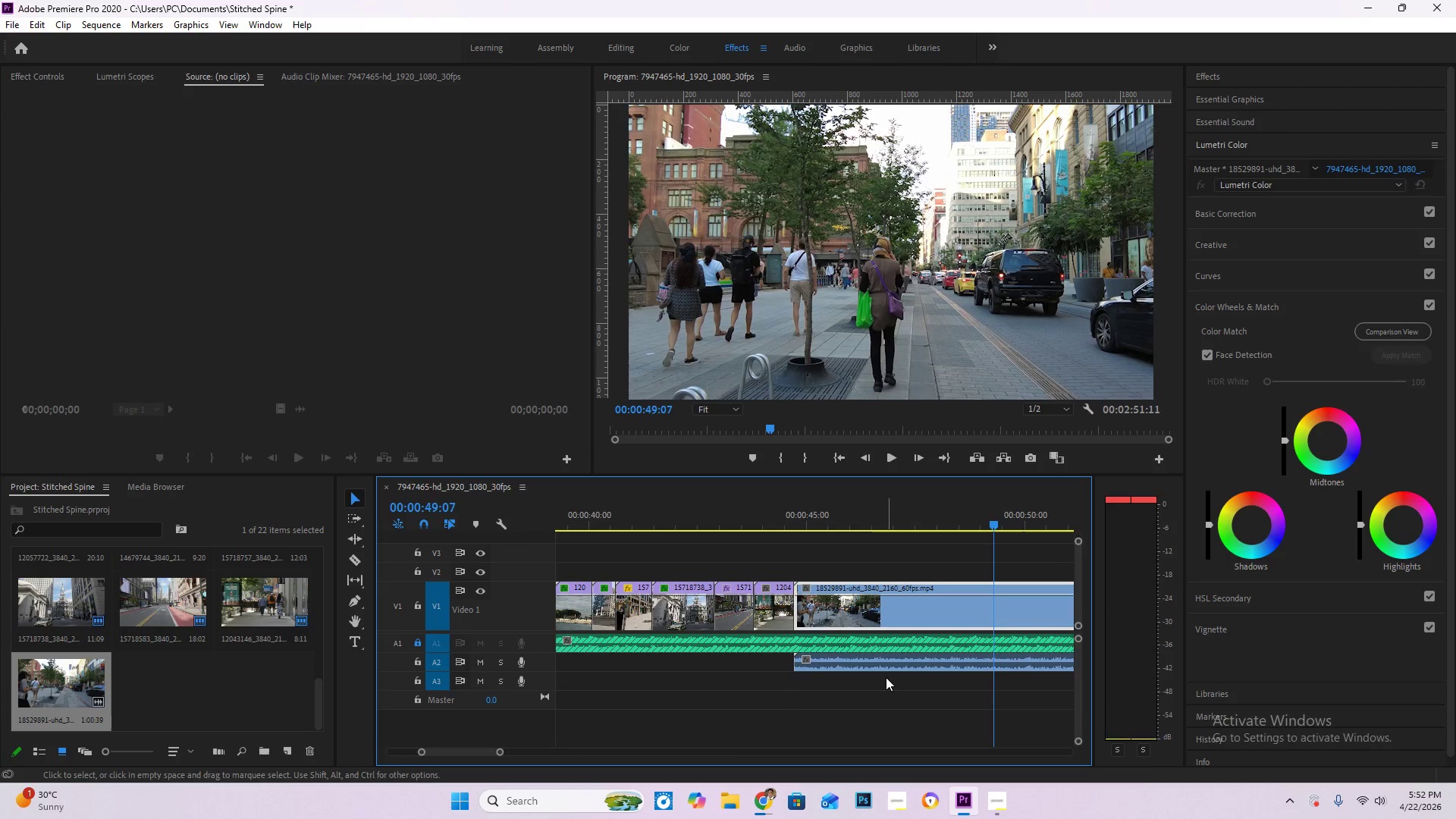 
left_click([888, 669])
 